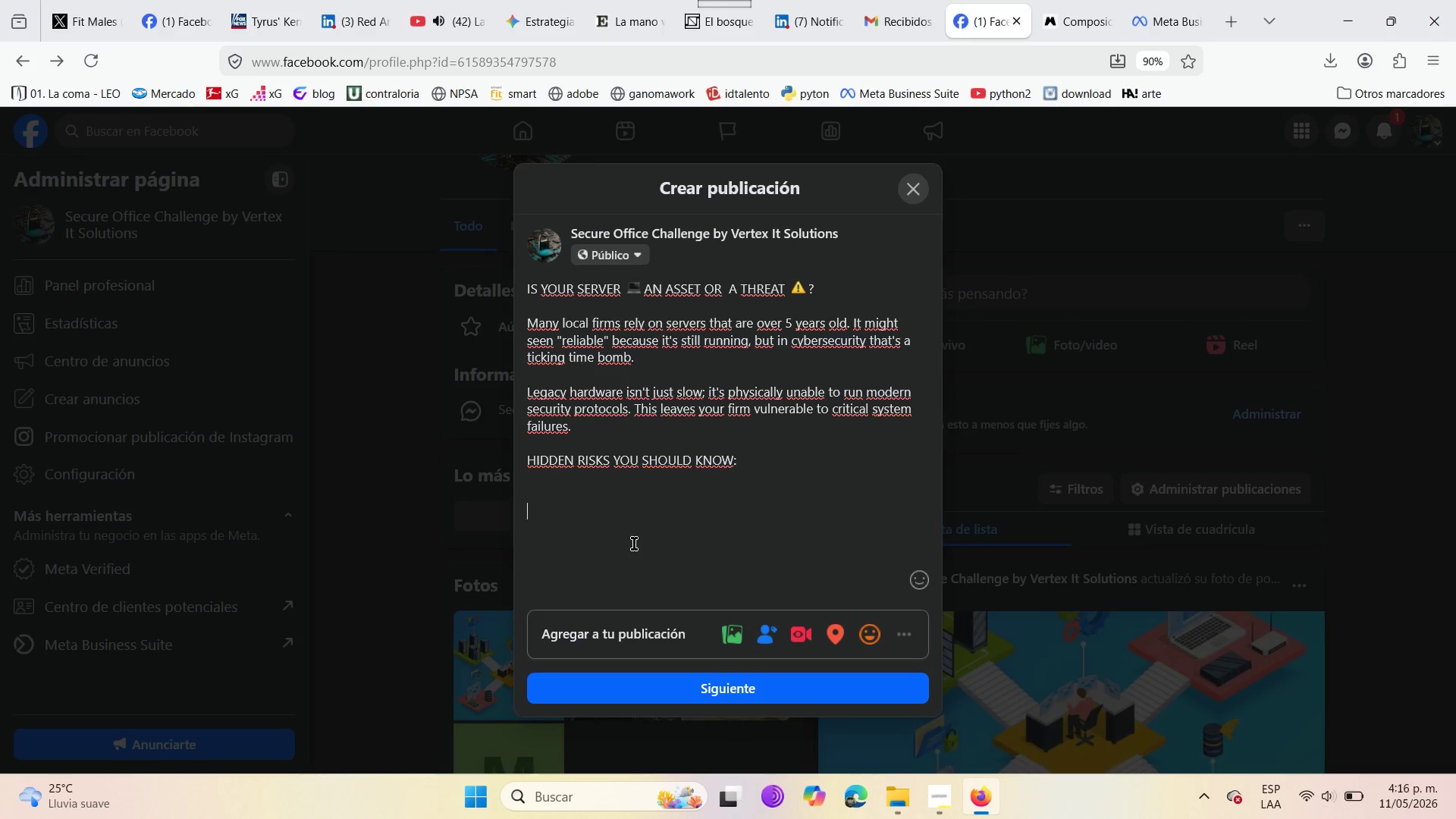 
mouse_move([899, 613])
 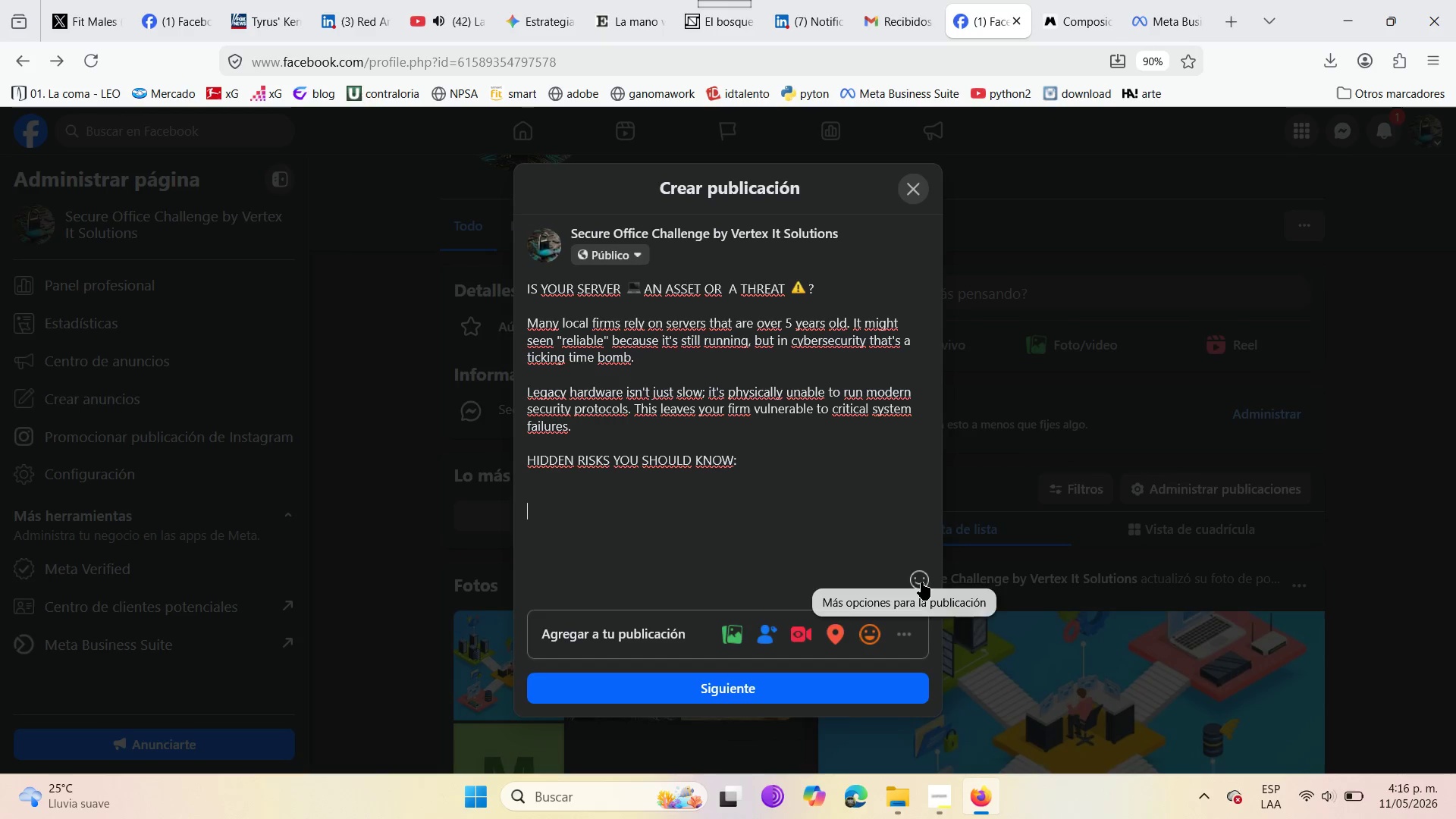 
left_click([920, 582])
 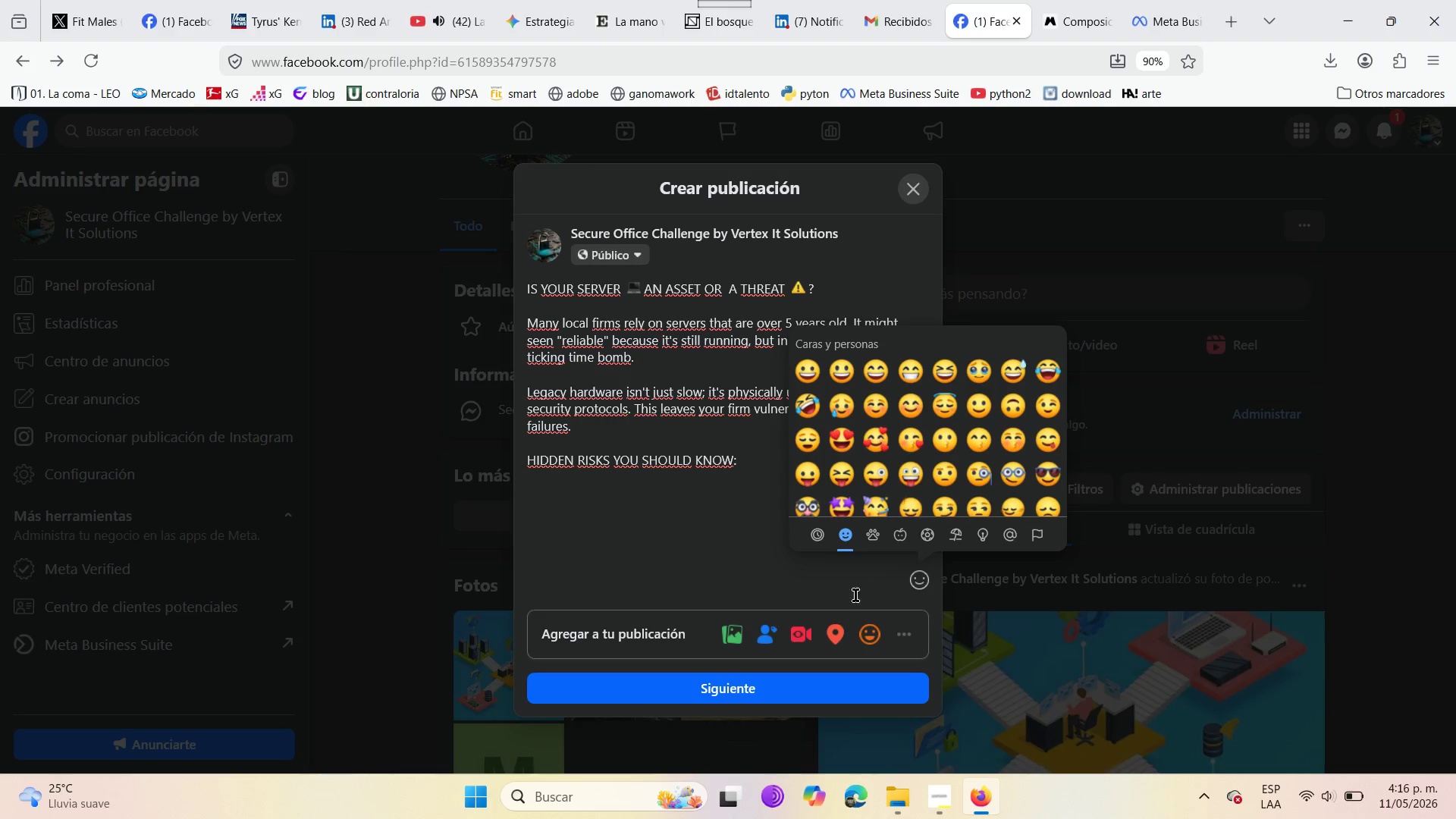 
wait(6.28)
 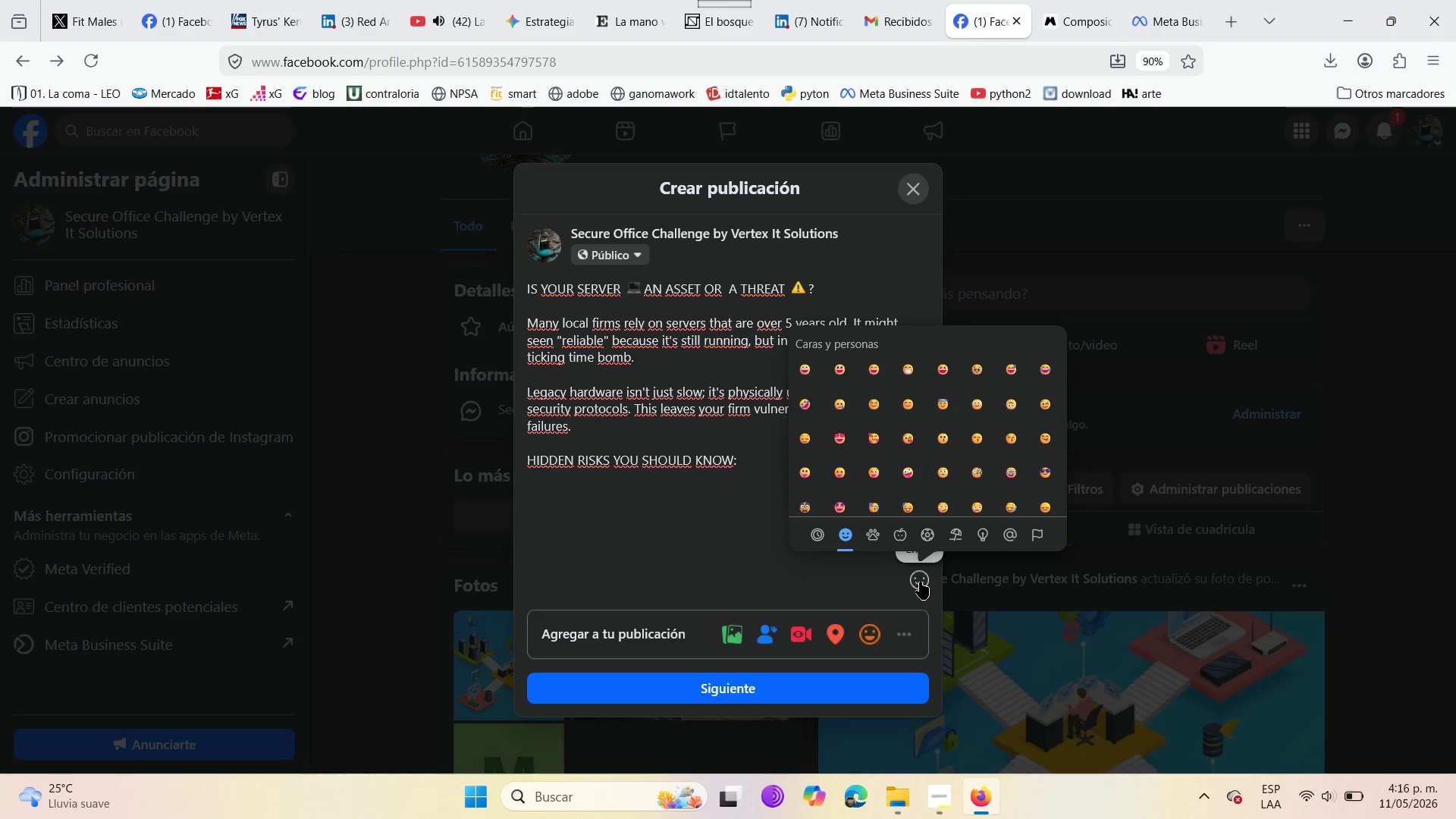 
scroll: coordinate [916, 392], scroll_direction: down, amount: 8.0
 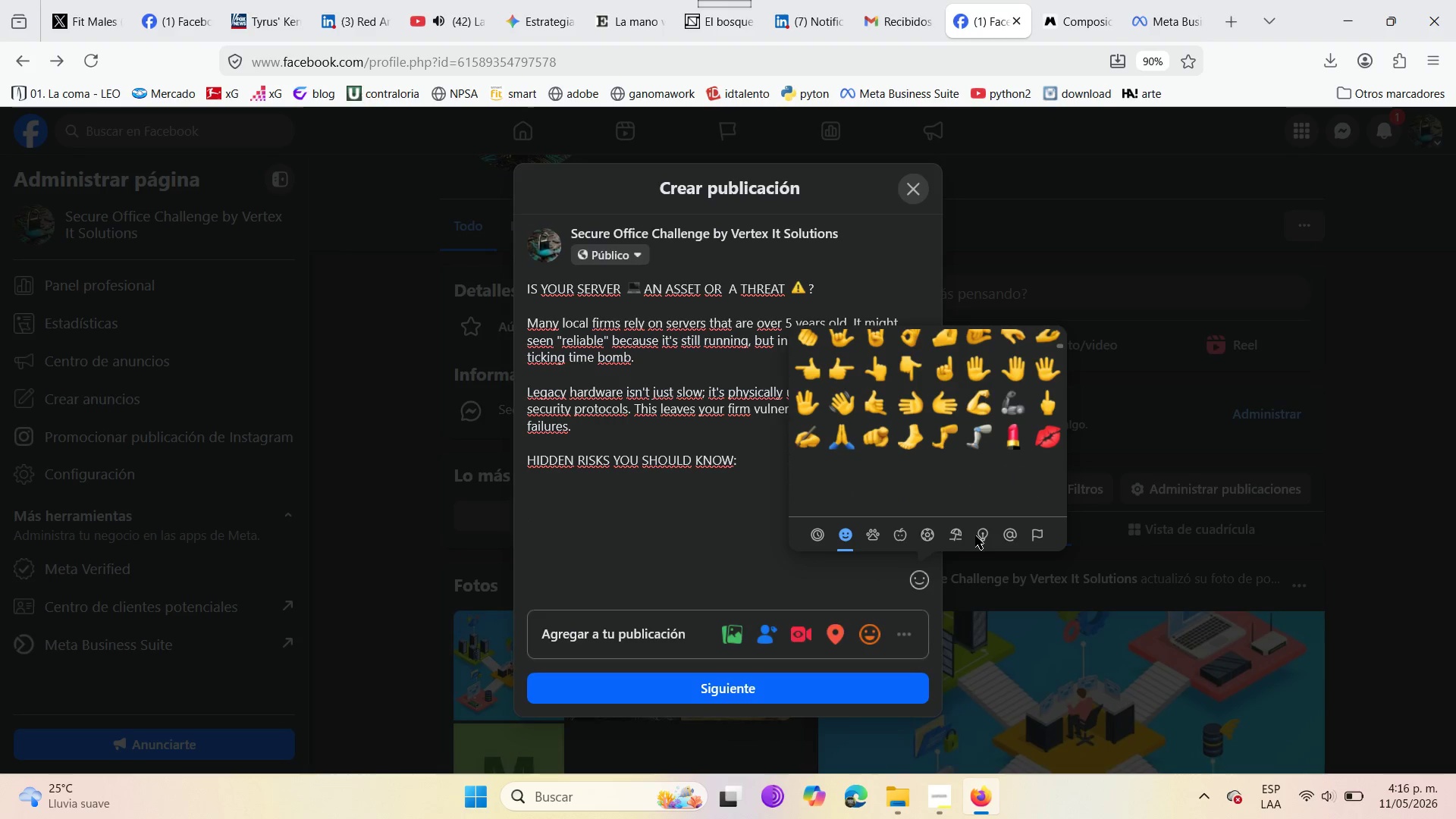 
left_click([981, 534])
 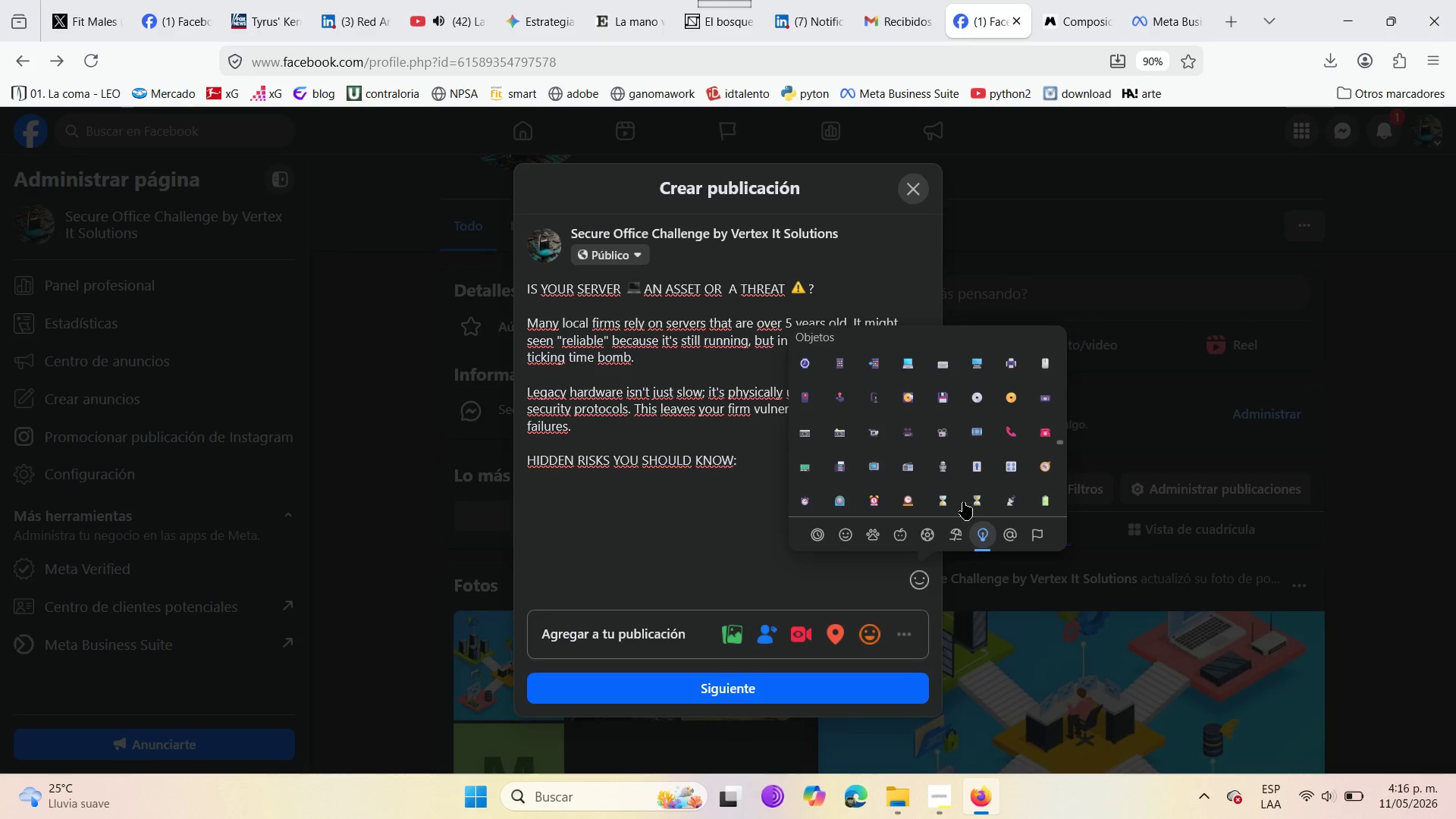 
wait(9.14)
 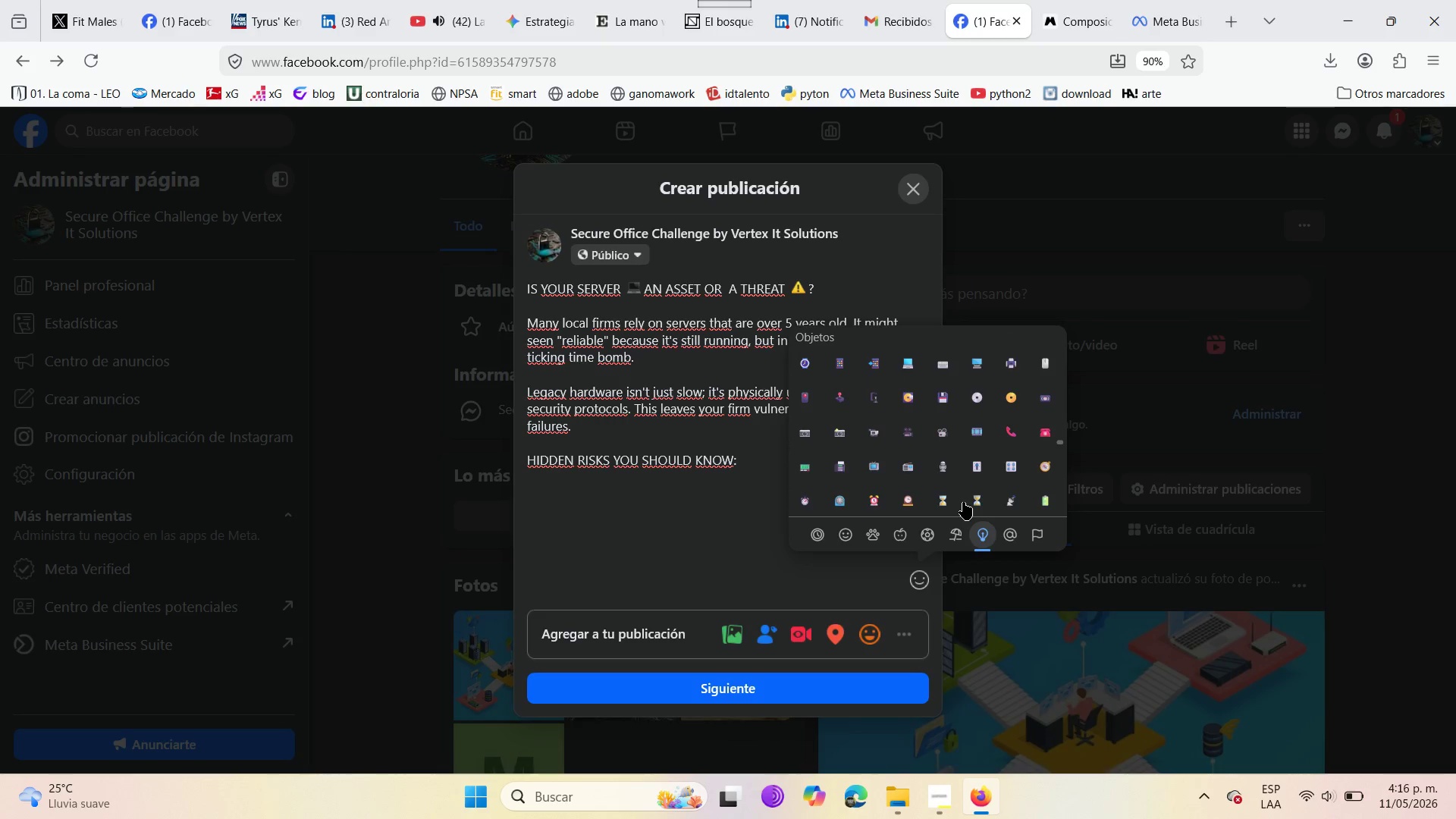 
scroll: coordinate [899, 461], scroll_direction: down, amount: 4.0
 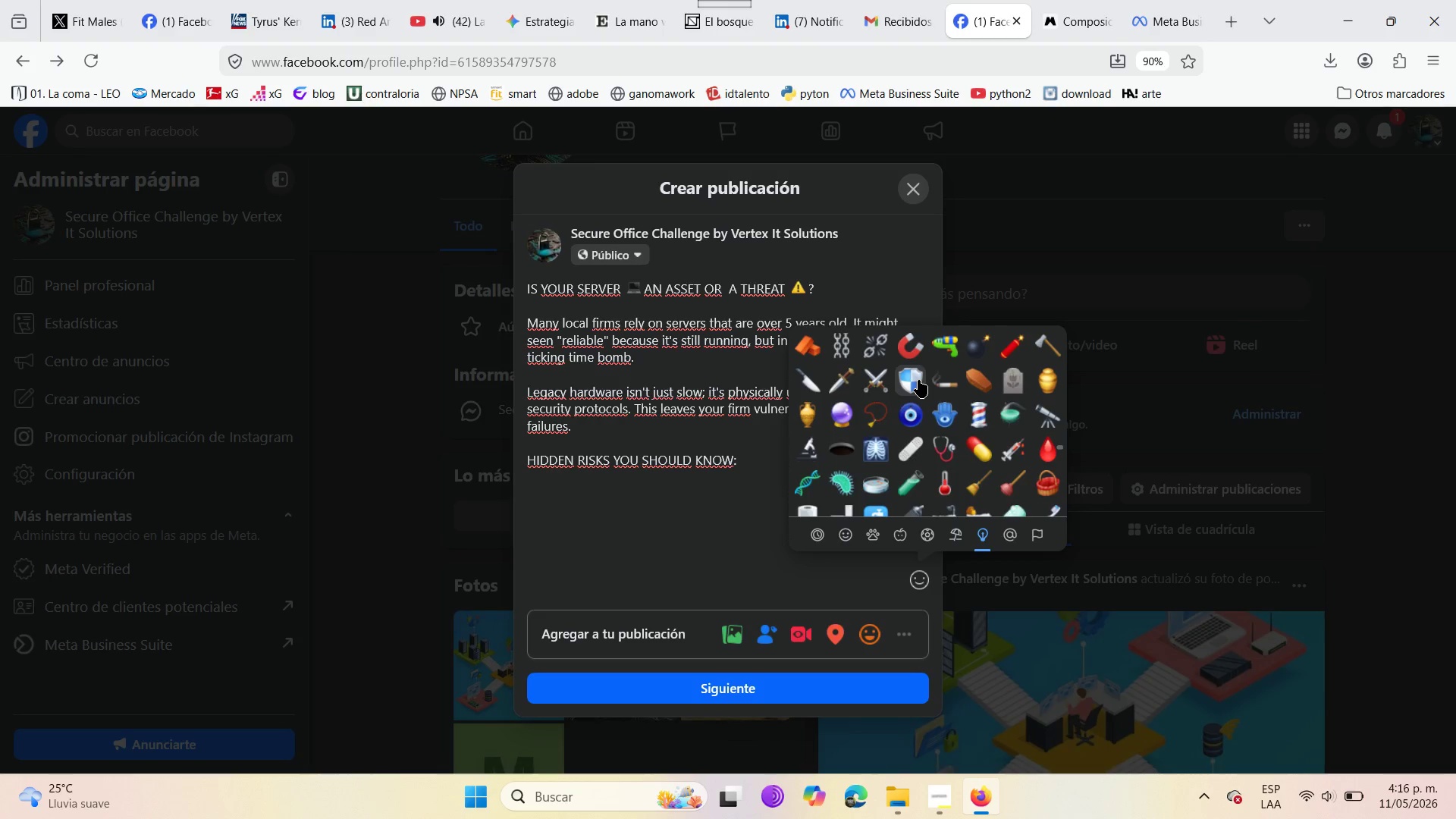 
left_click([918, 380])
 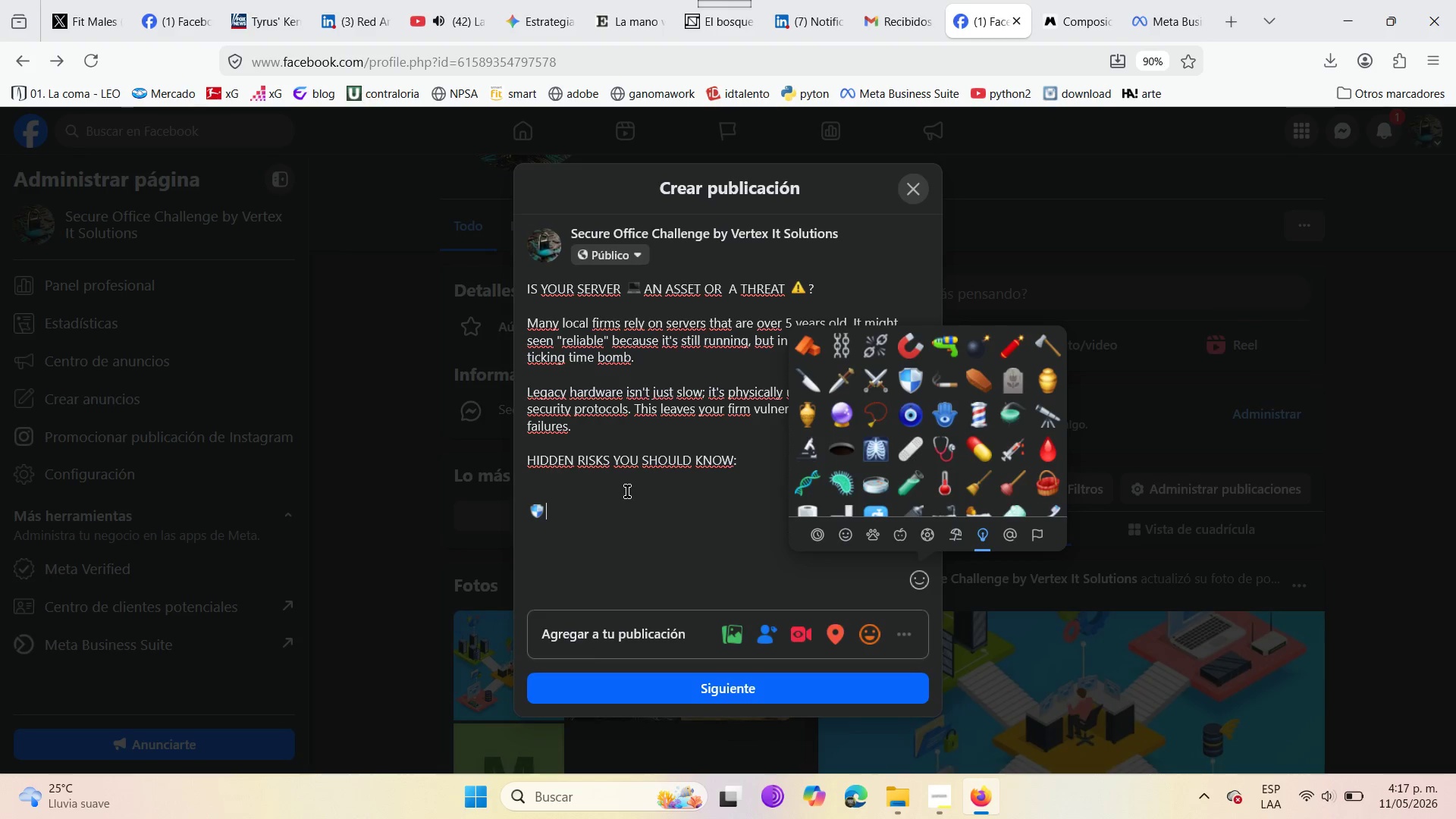 
type( Patch in)
key(Backspace)
key(Backspace)
type(Incompatibility )
key(Backspace)
type(> Old systems no longer )
 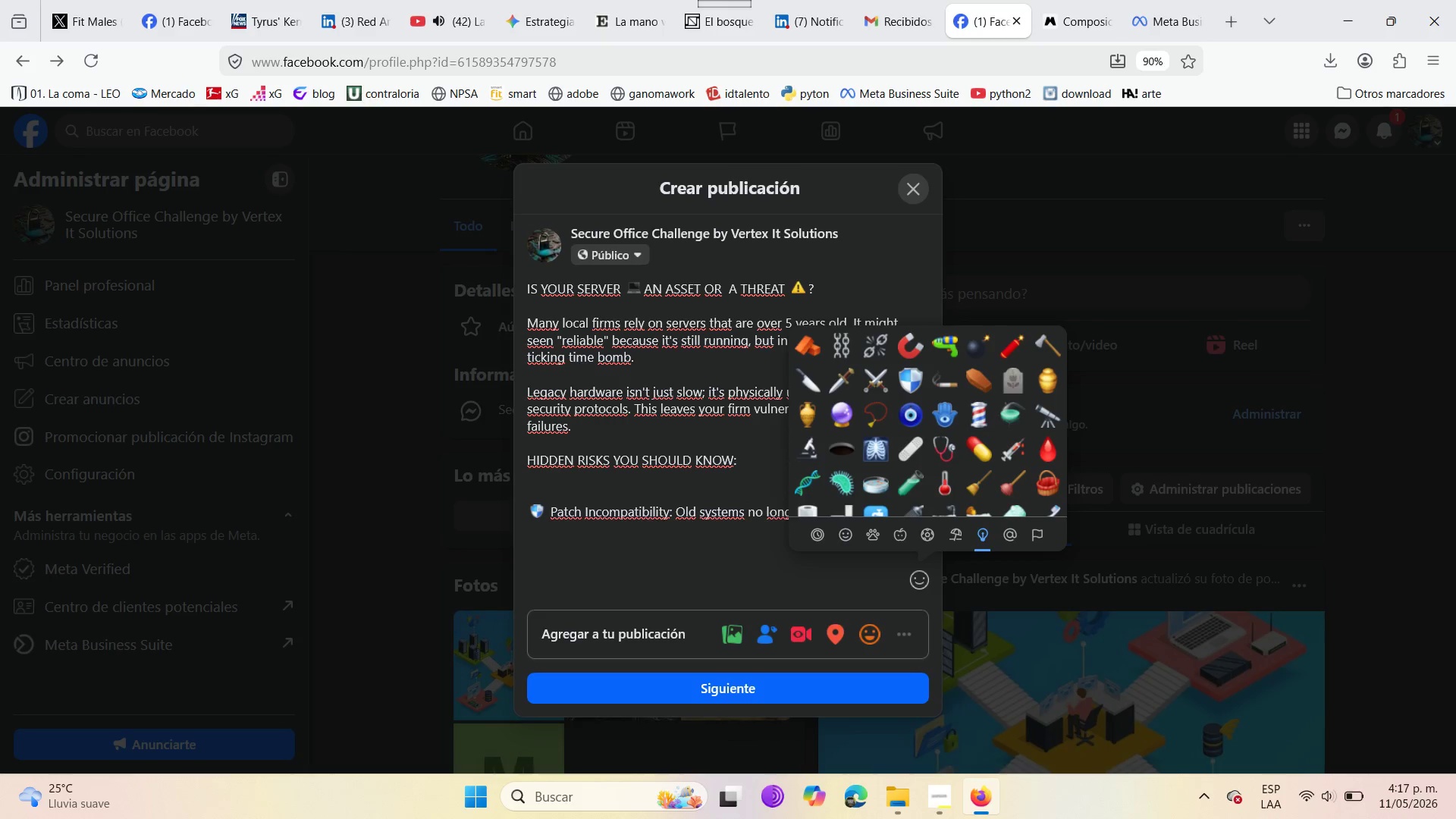 
left_click([674, 509])
 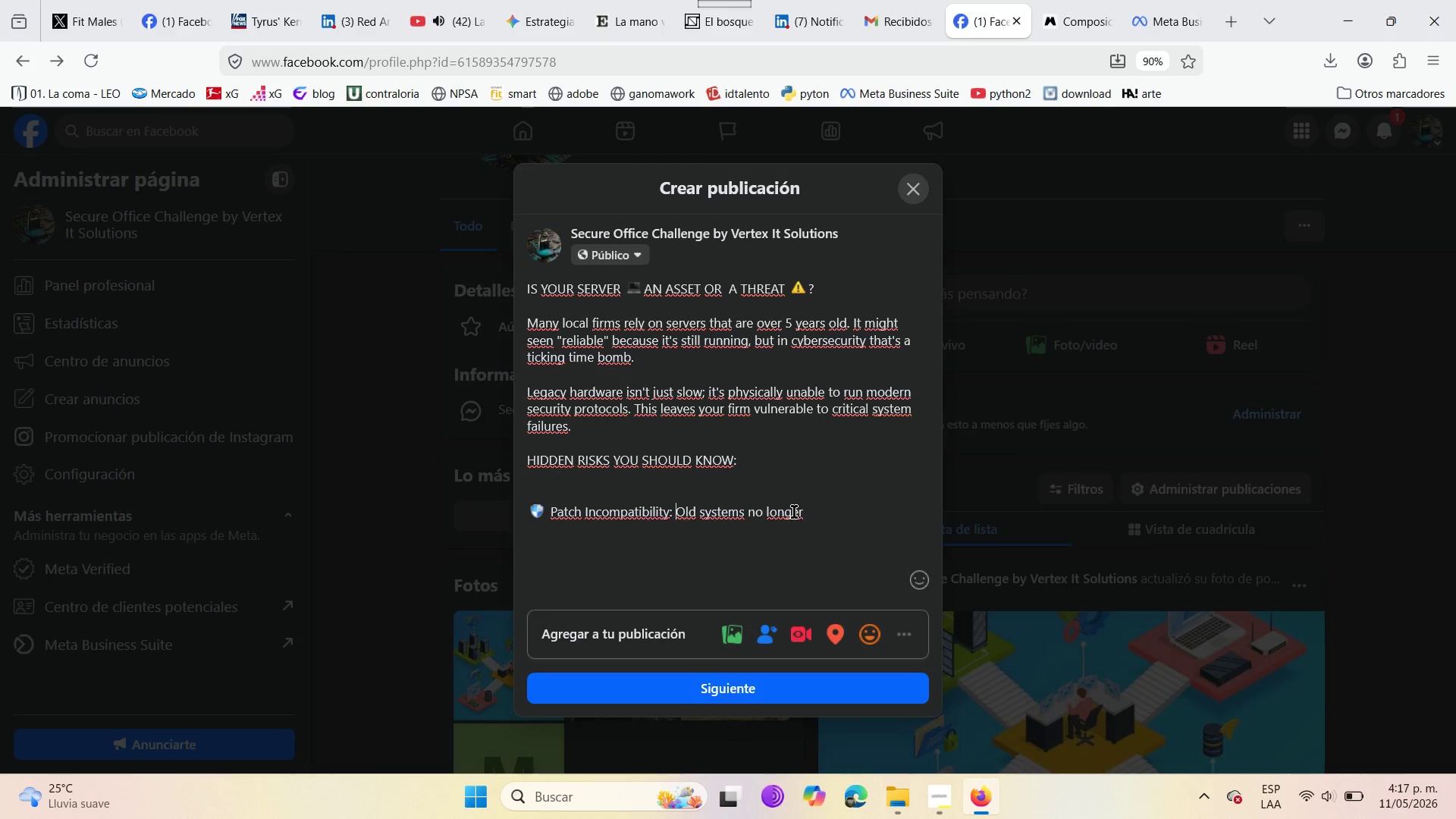 
left_click([840, 512])
 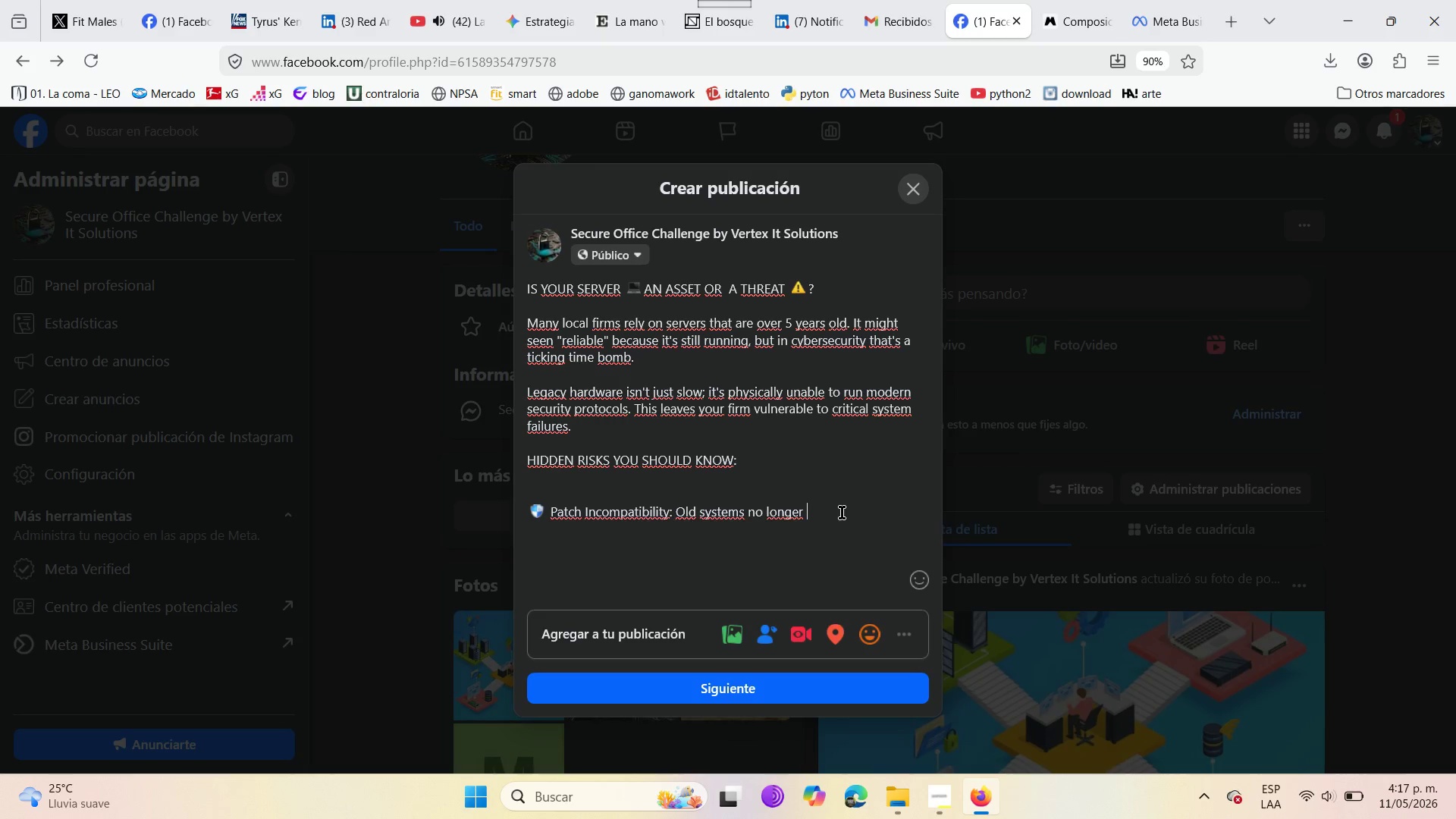 
type(receive critical security updates. )
 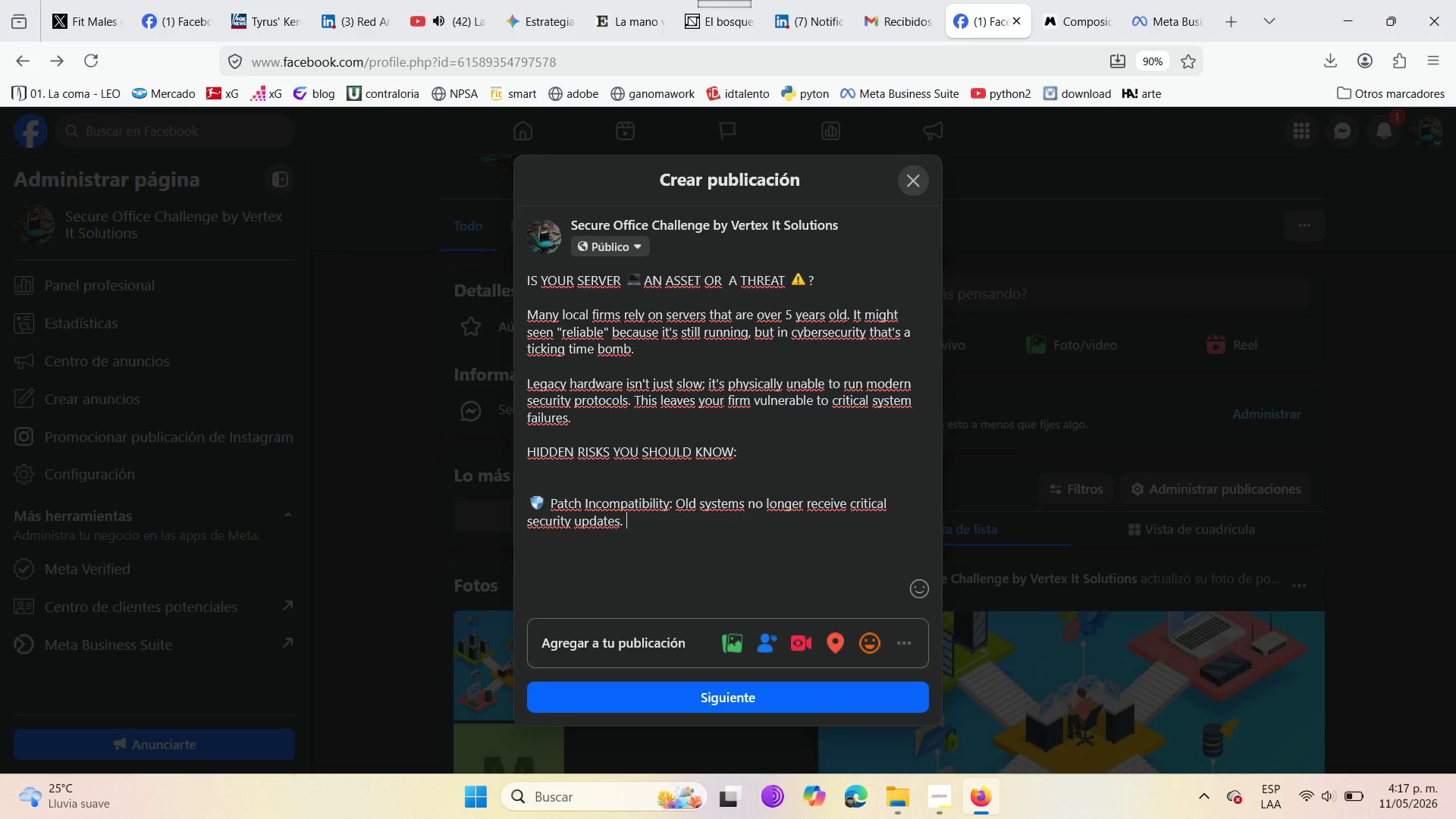 
key(Enter)
 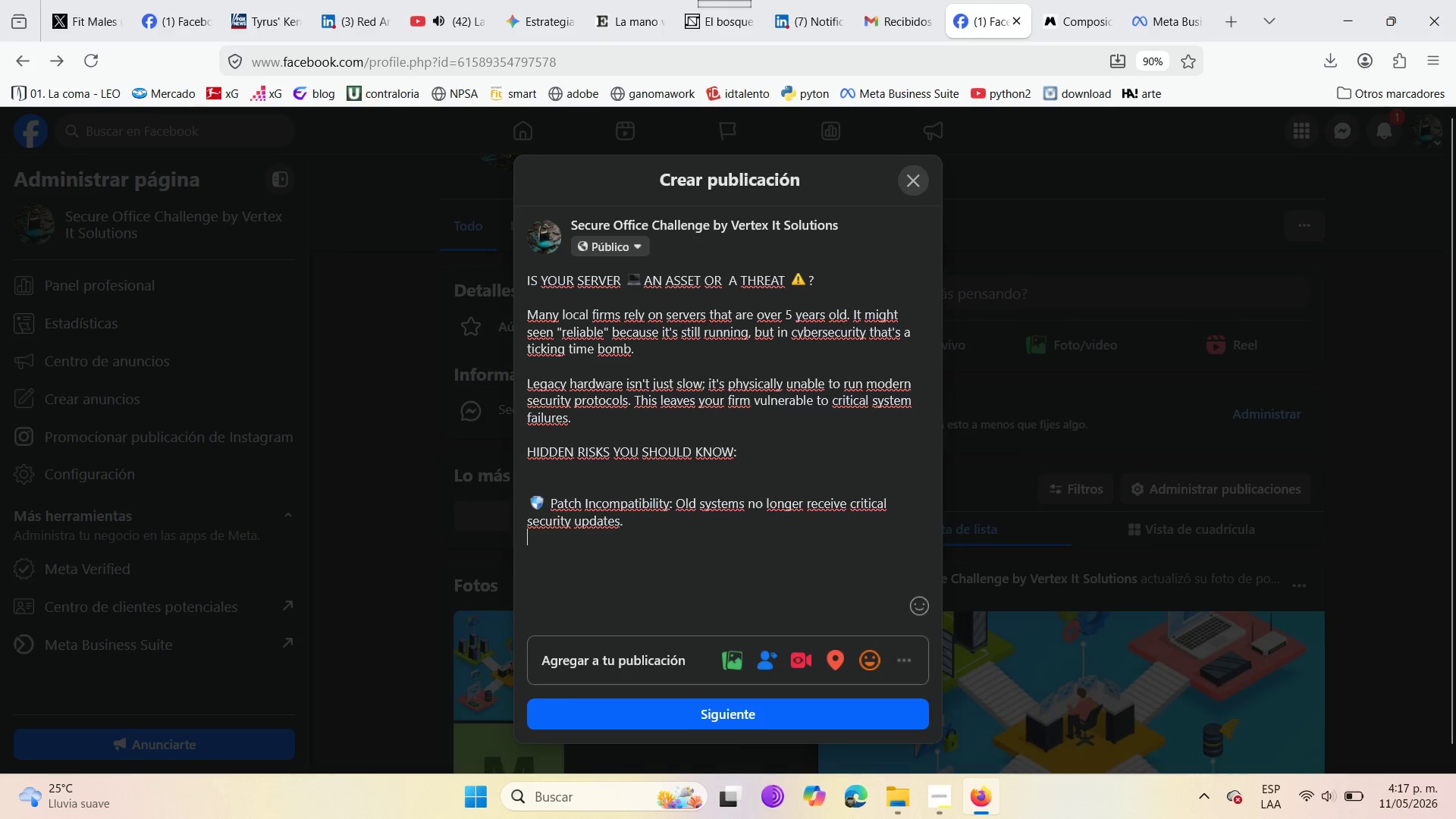 
key(Enter)
 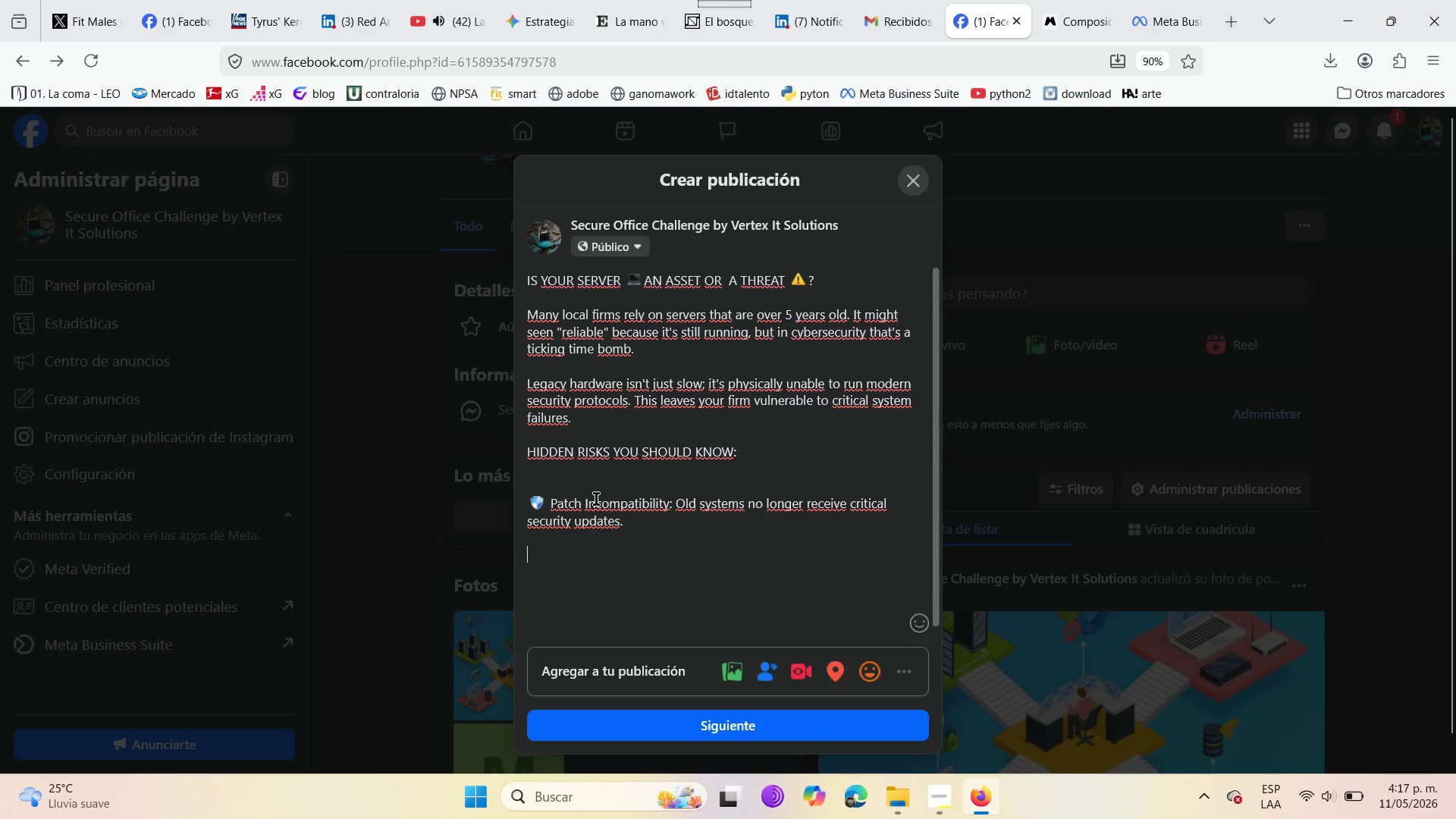 
left_click([530, 505])
 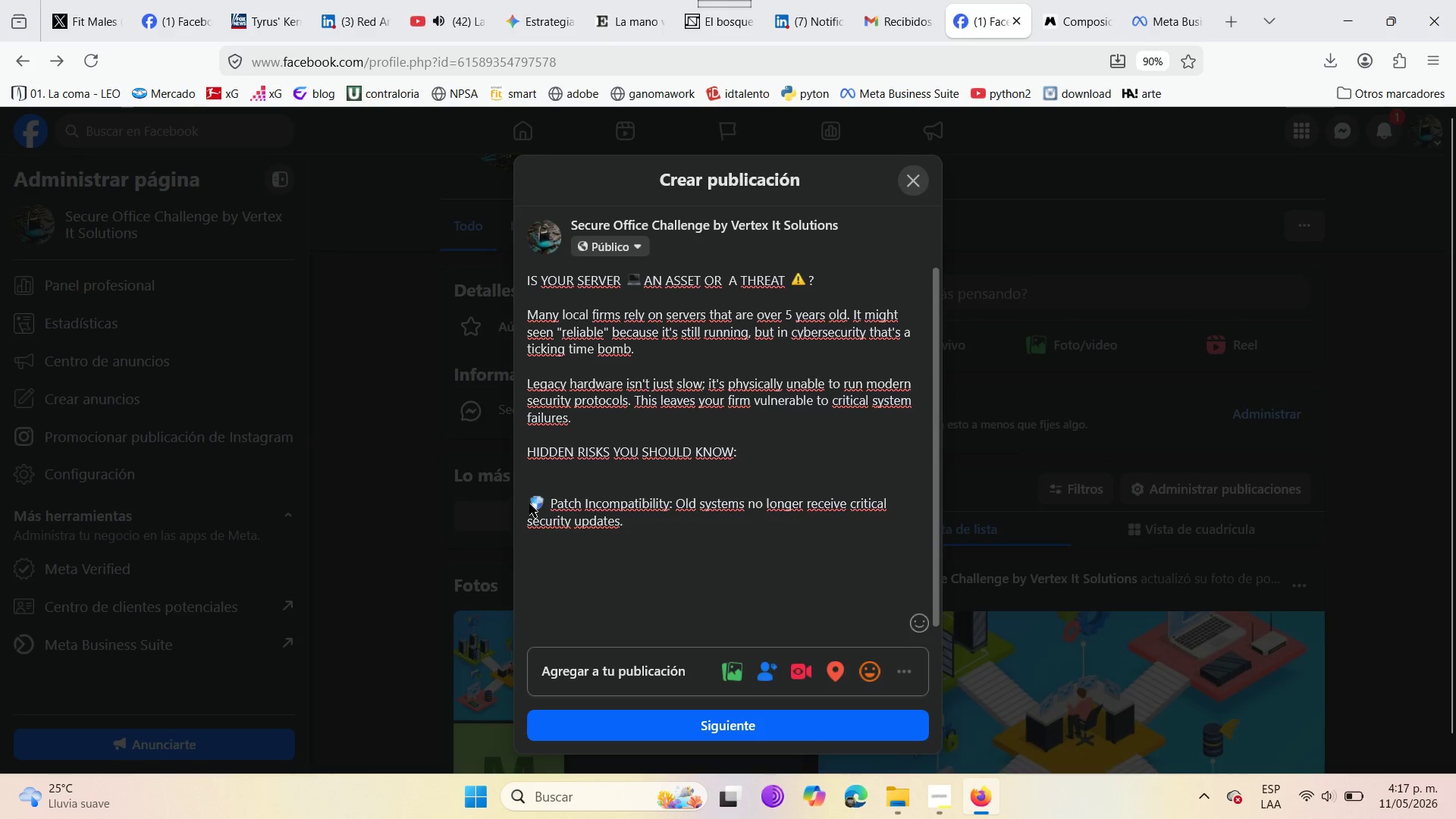 
key(Backspace)
 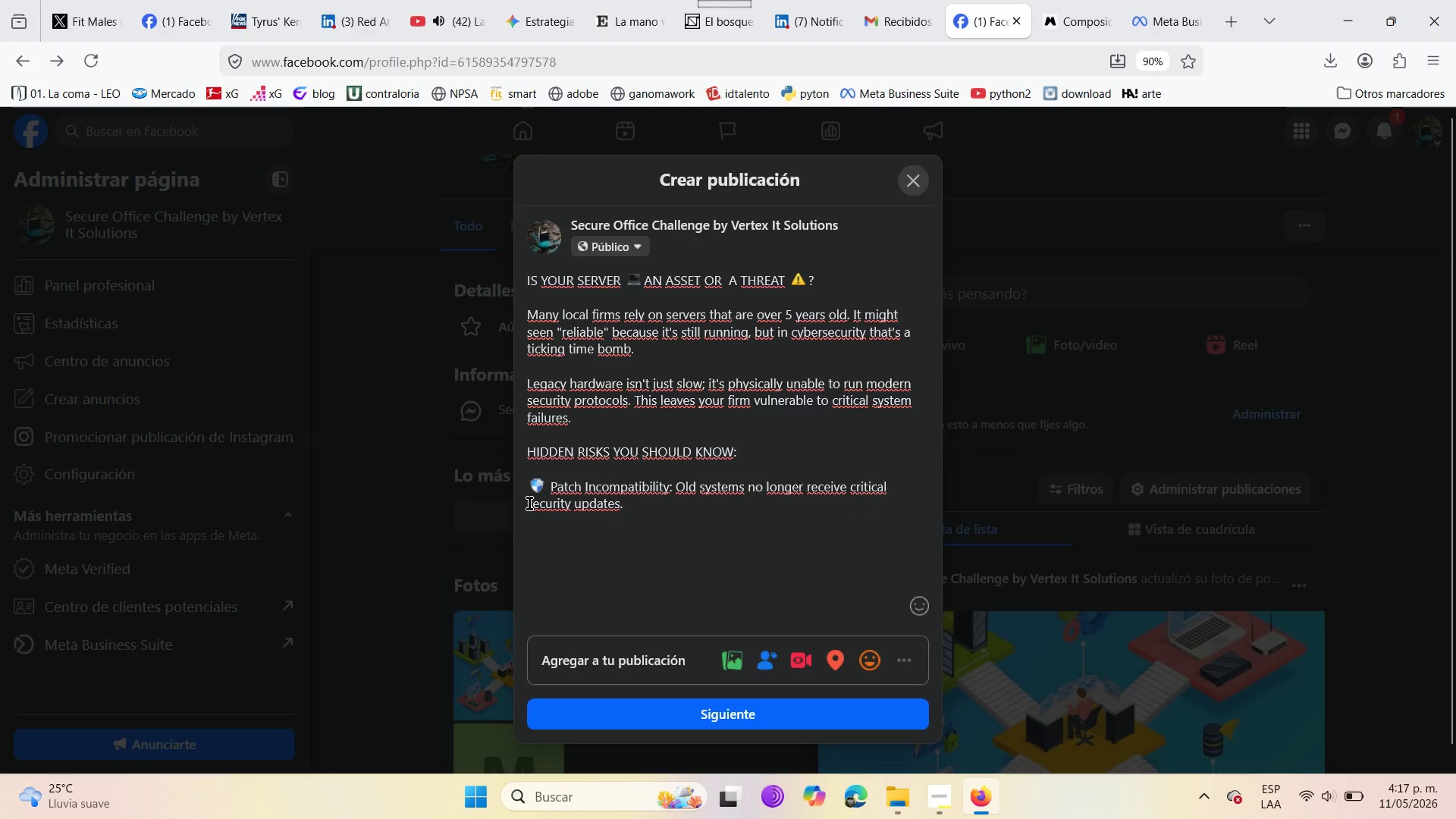 
key(Enter)
 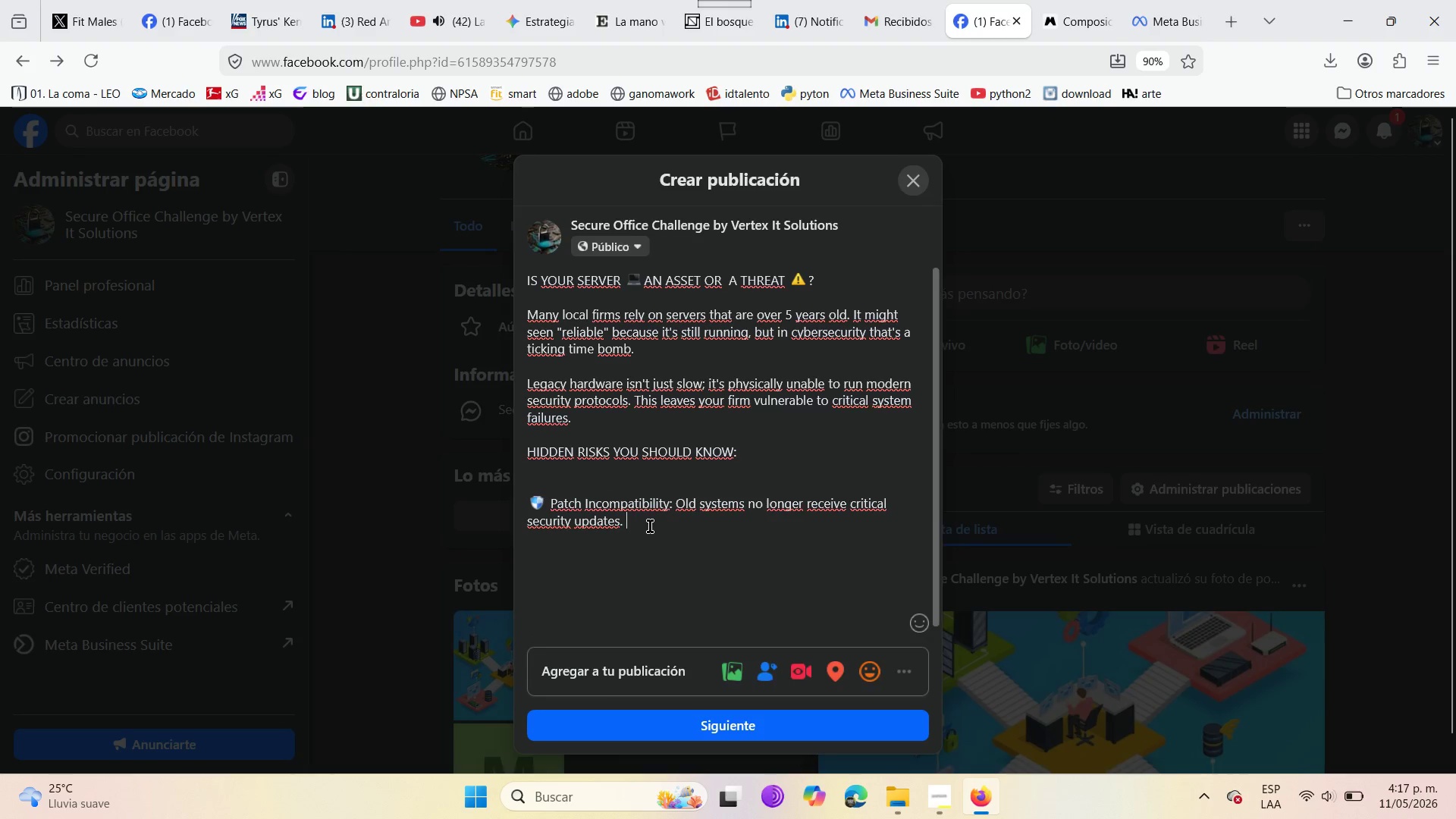 
key(Enter)
 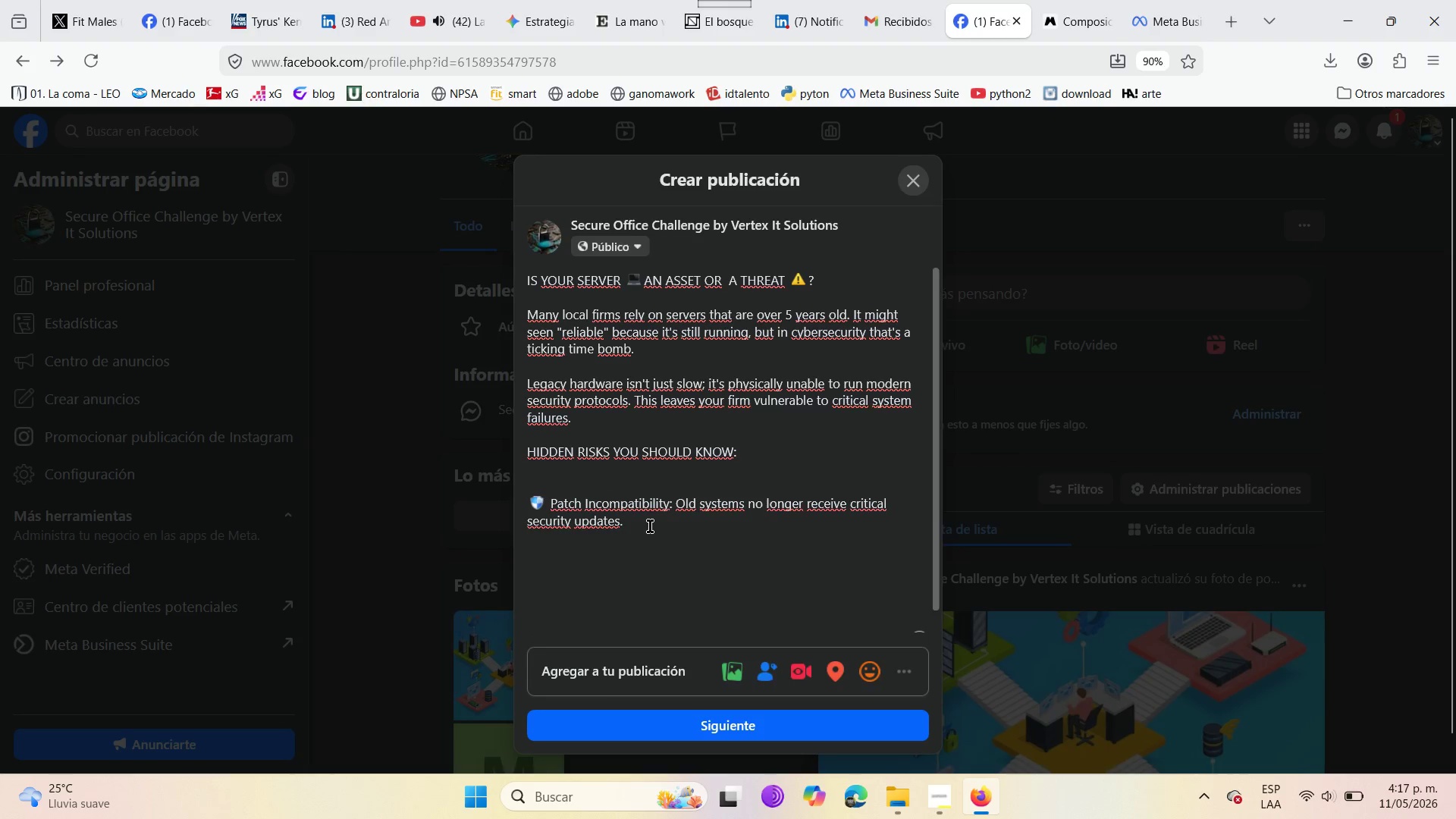 
key(Enter)
 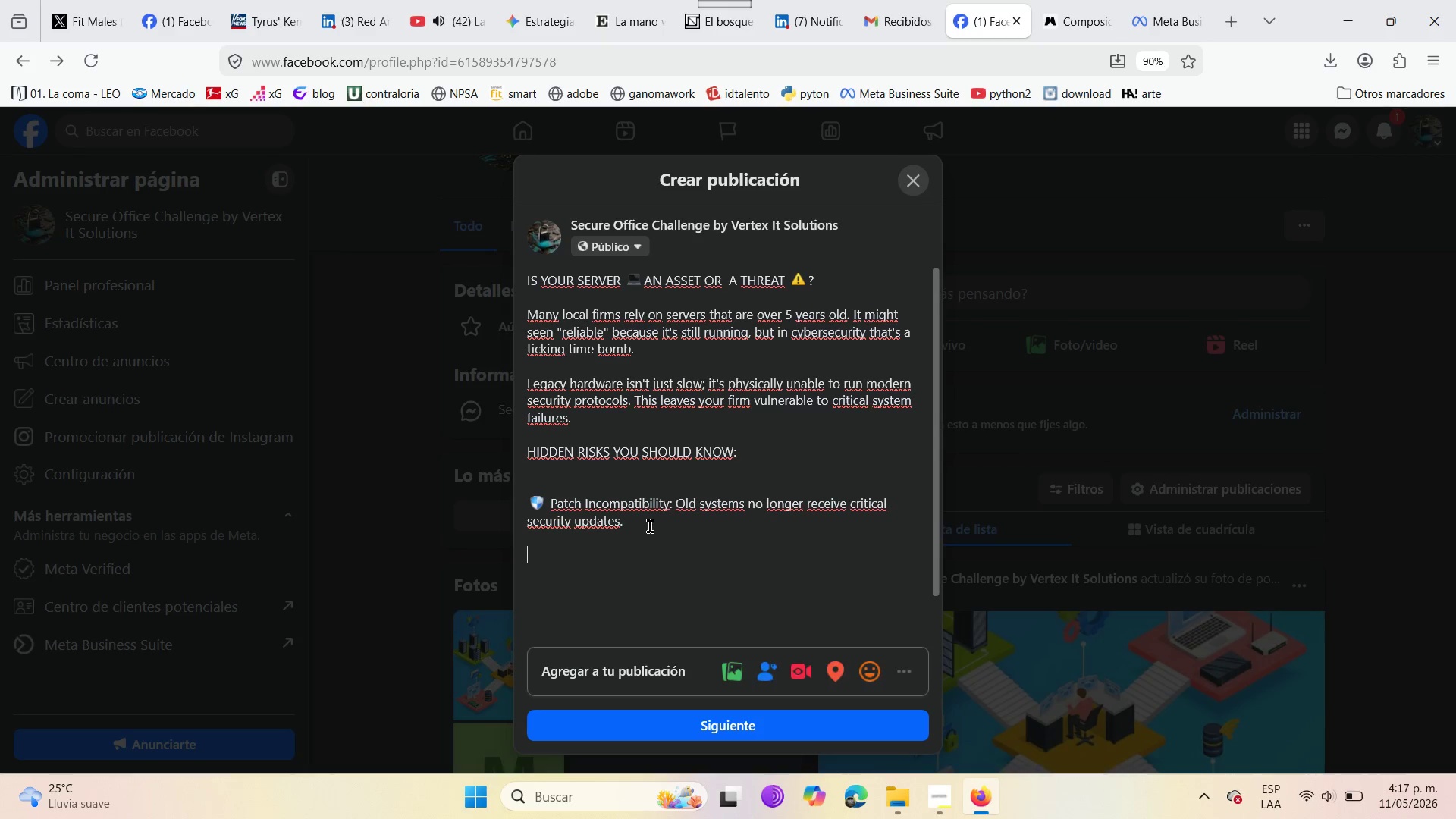 
wait(8.67)
 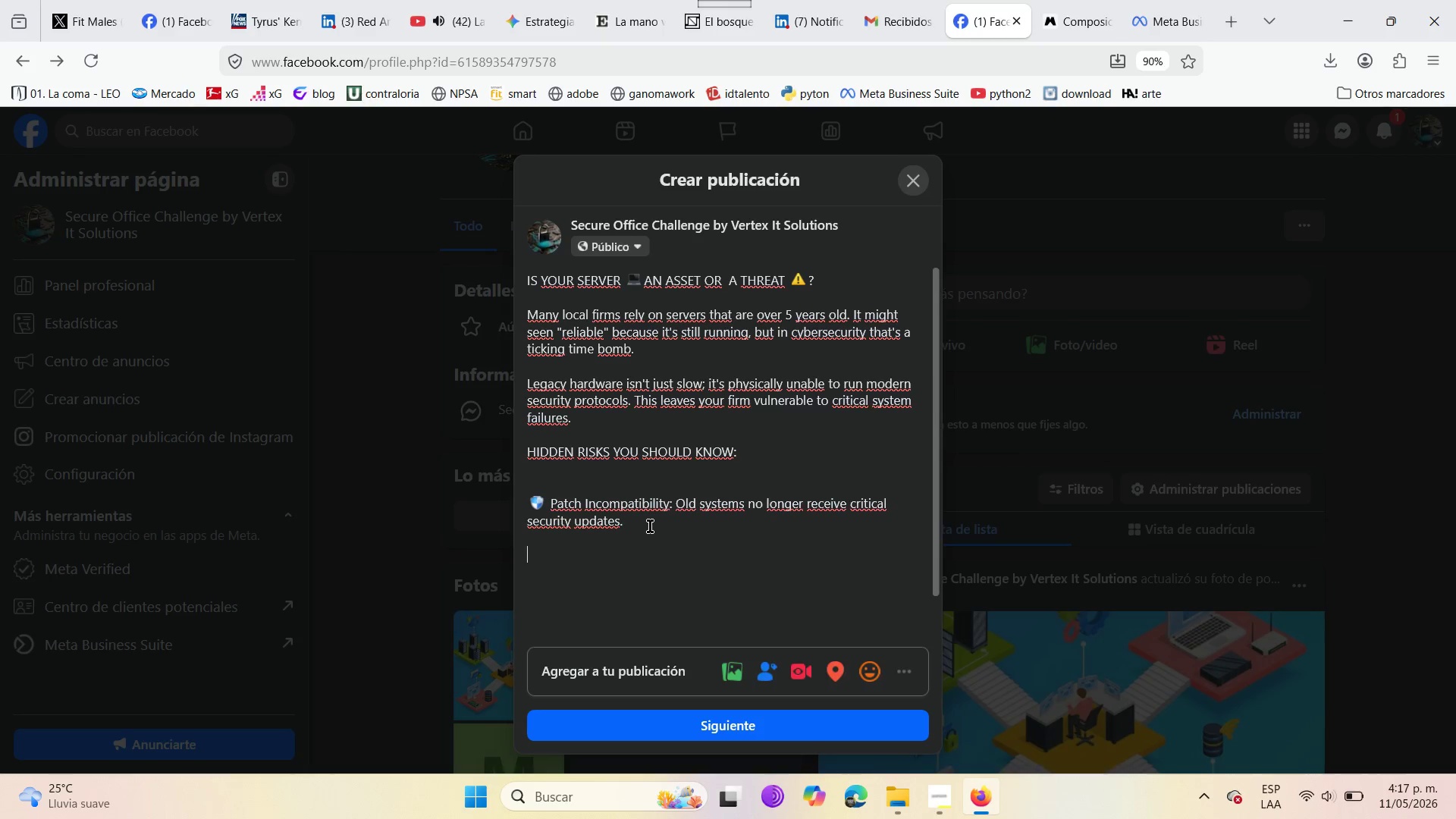 
left_click_drag(start_coordinate=[546, 499], to_coordinate=[529, 505])
 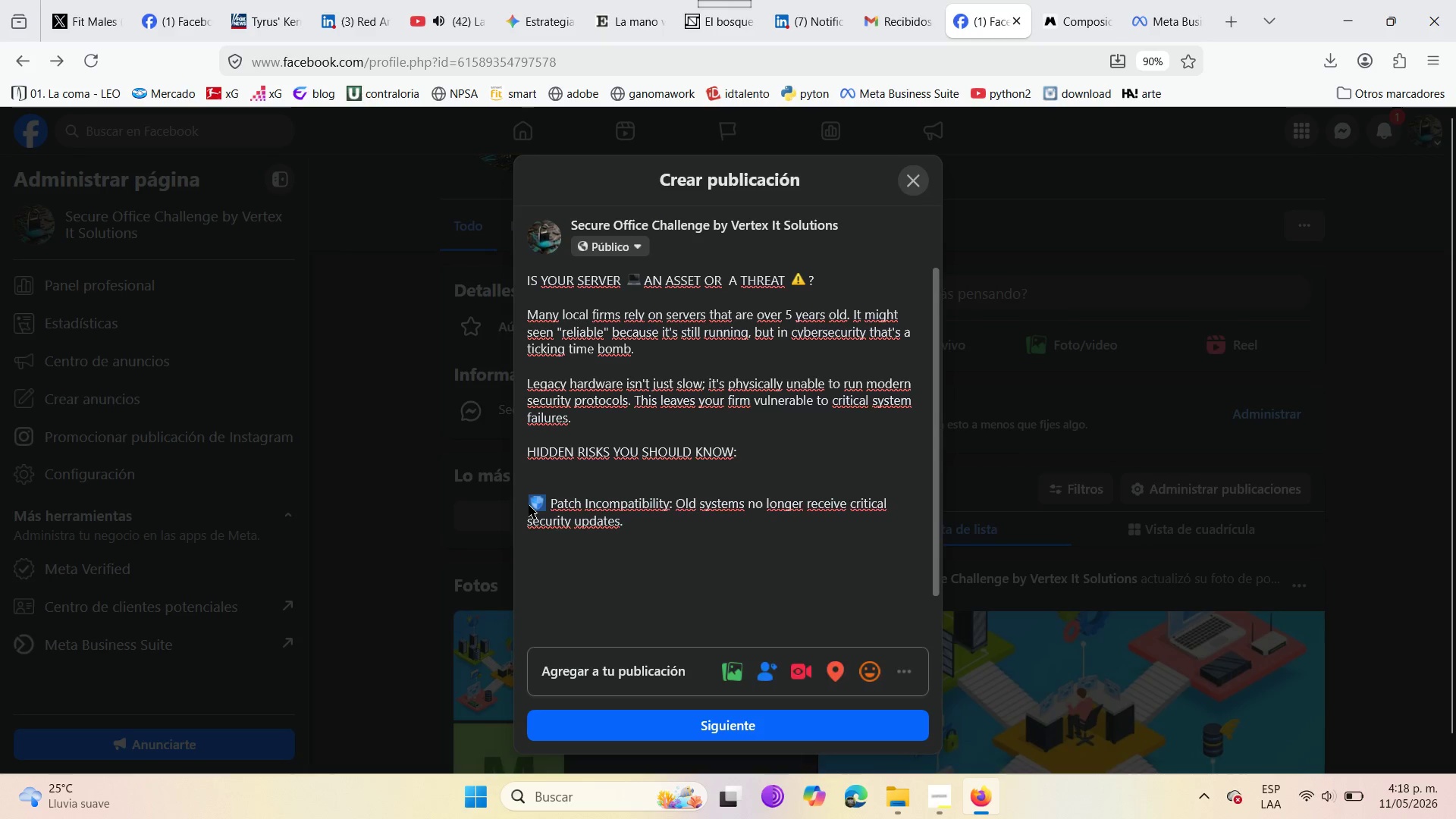 
key(Control+C)
 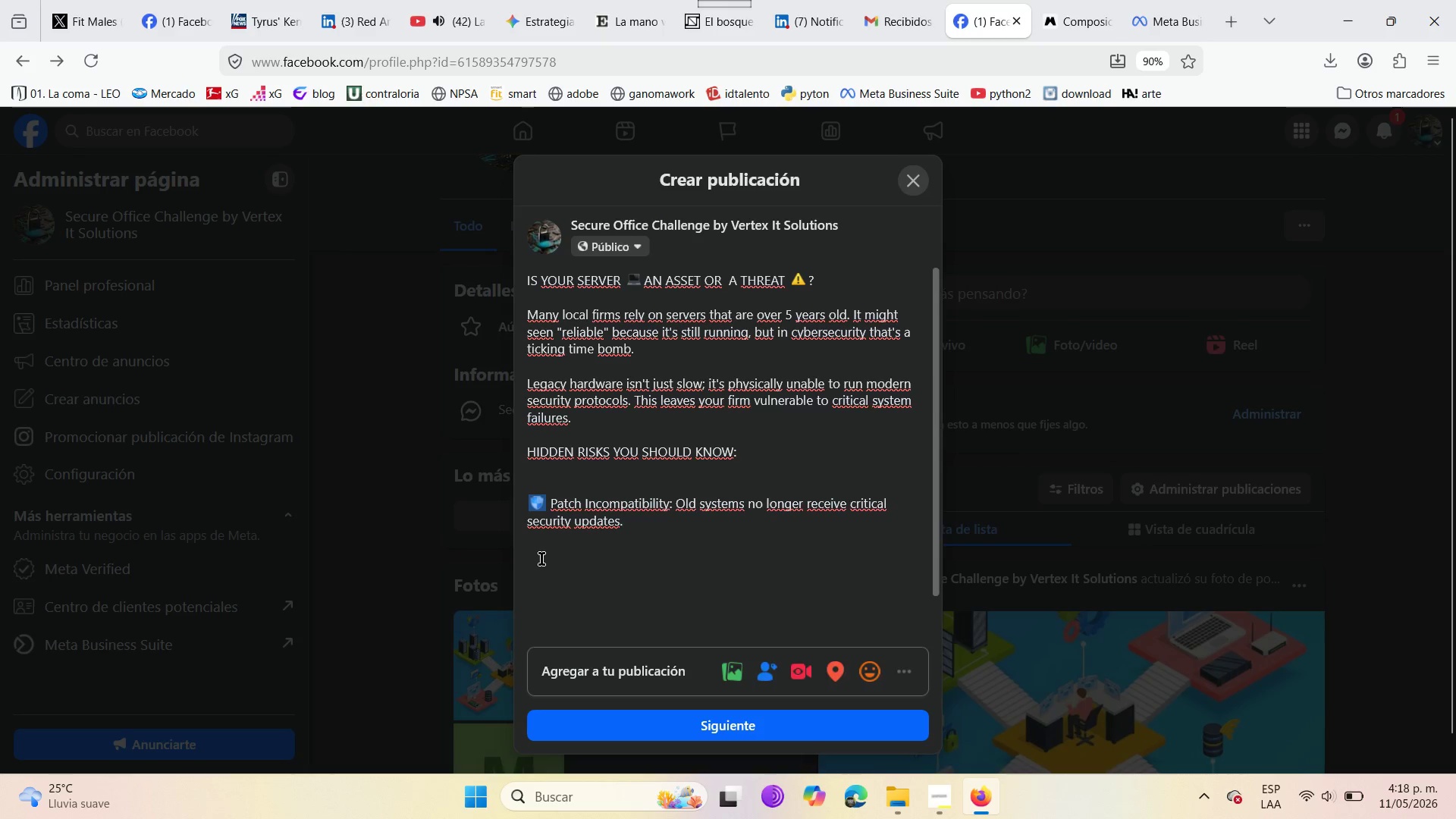 
left_click([541, 559])
 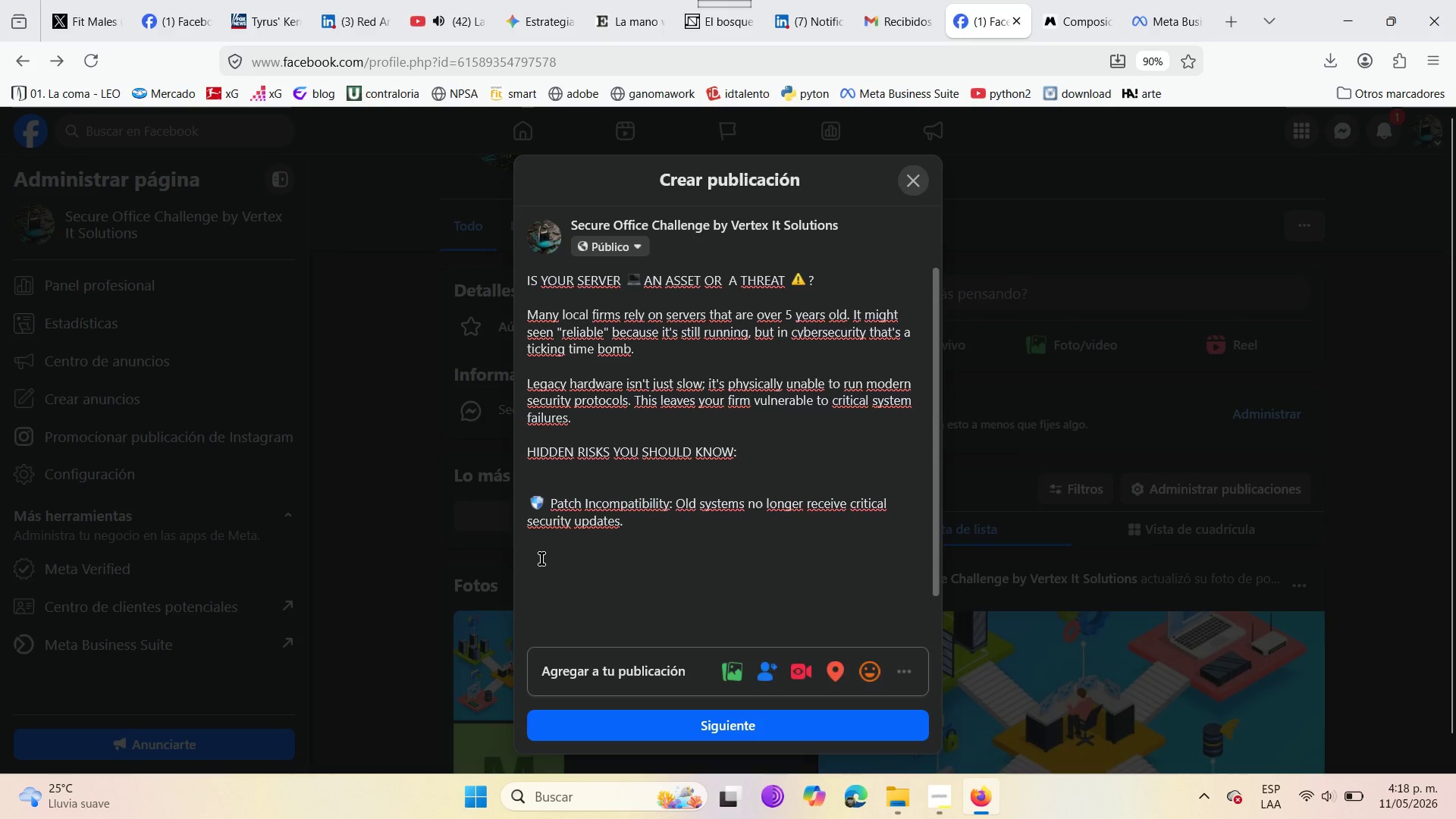 
key(Control+V)
 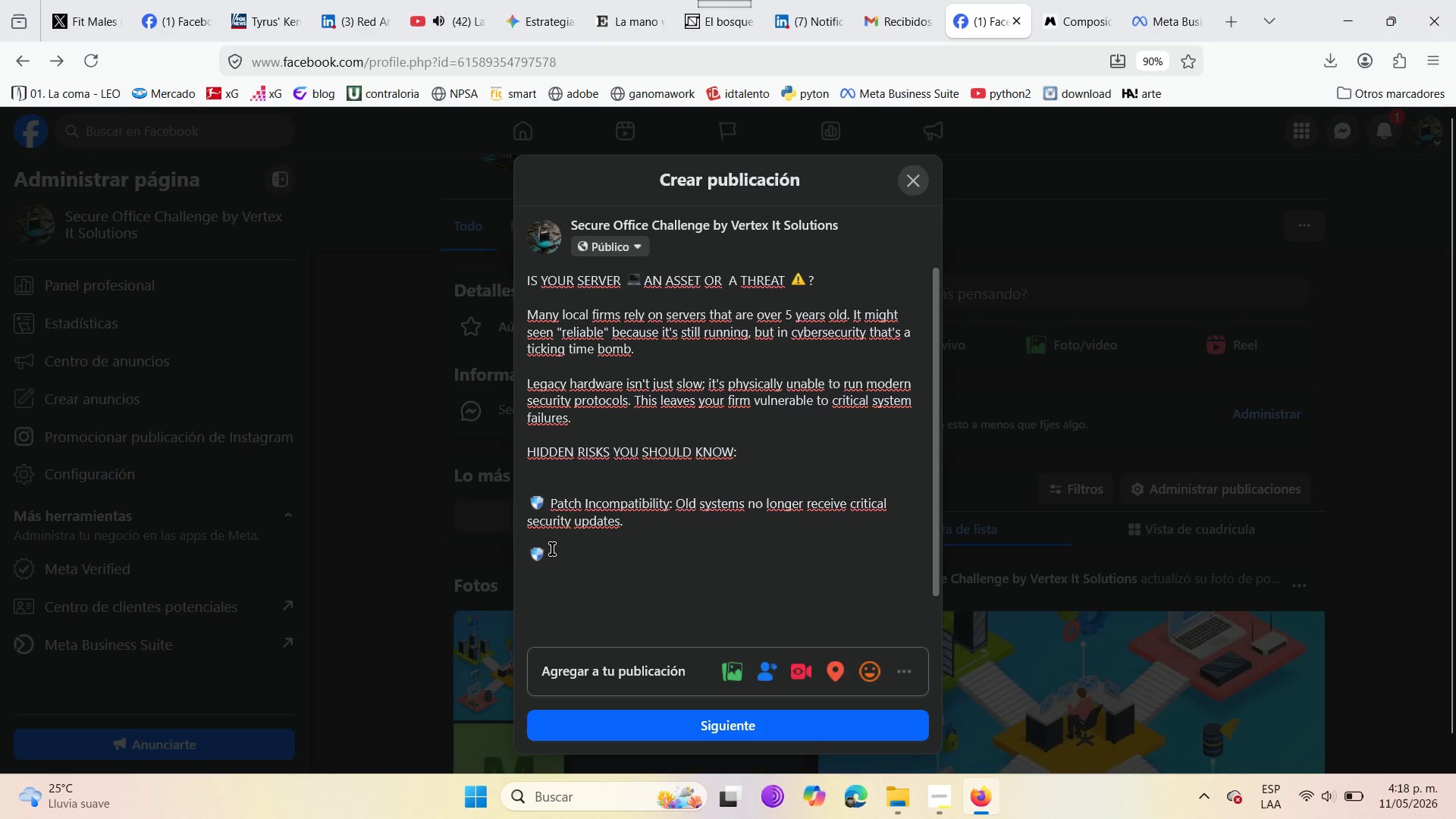 
type( Mechanical Fa)
key(Backspace)
type(ailure )
key(Backspace)
type(> total data loss risks)
key(Backspace)
key(Backspace)
type(k )
 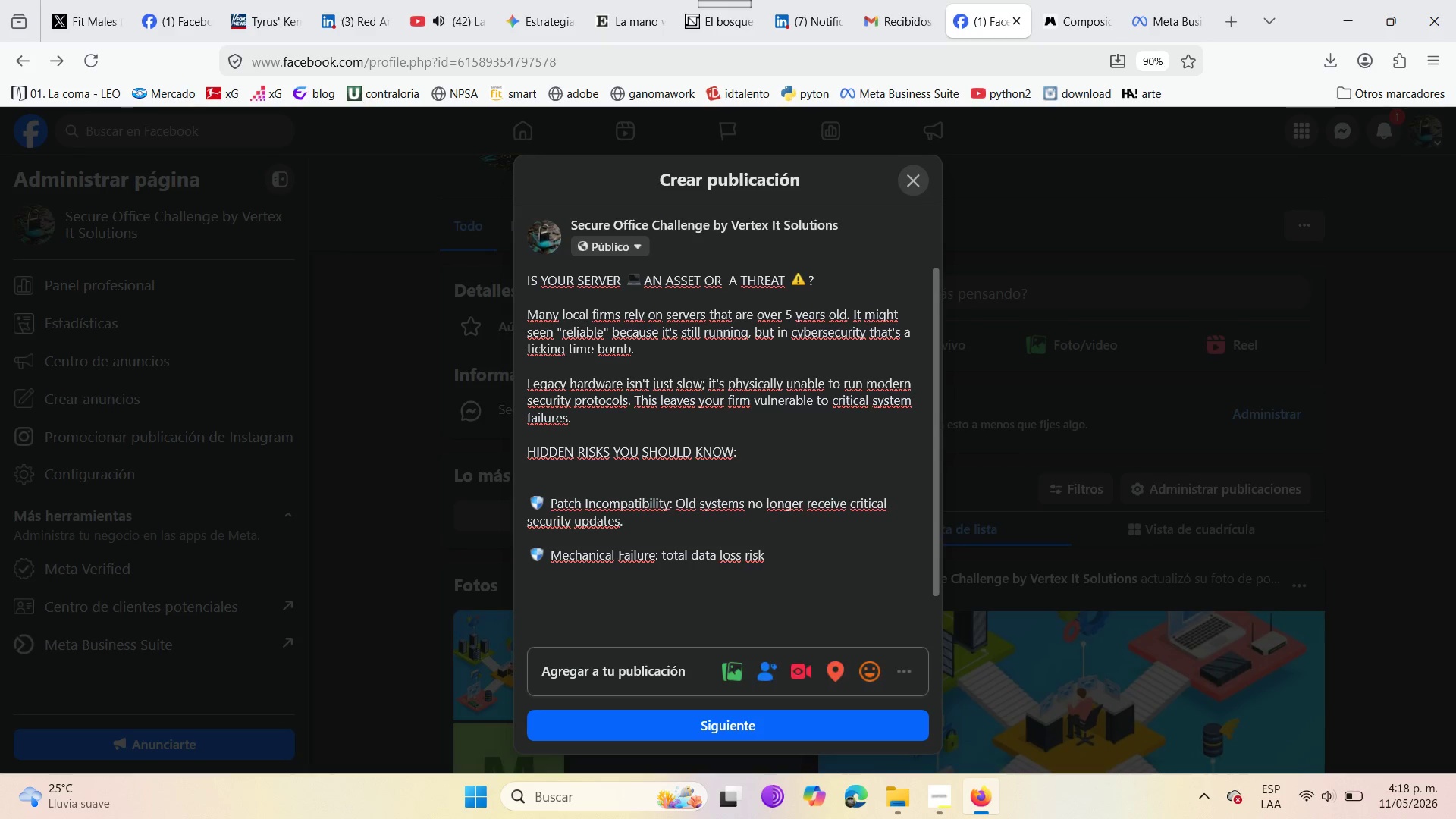 
type(increases by 30% each year after year five )
key(Backspace)
type(. )
 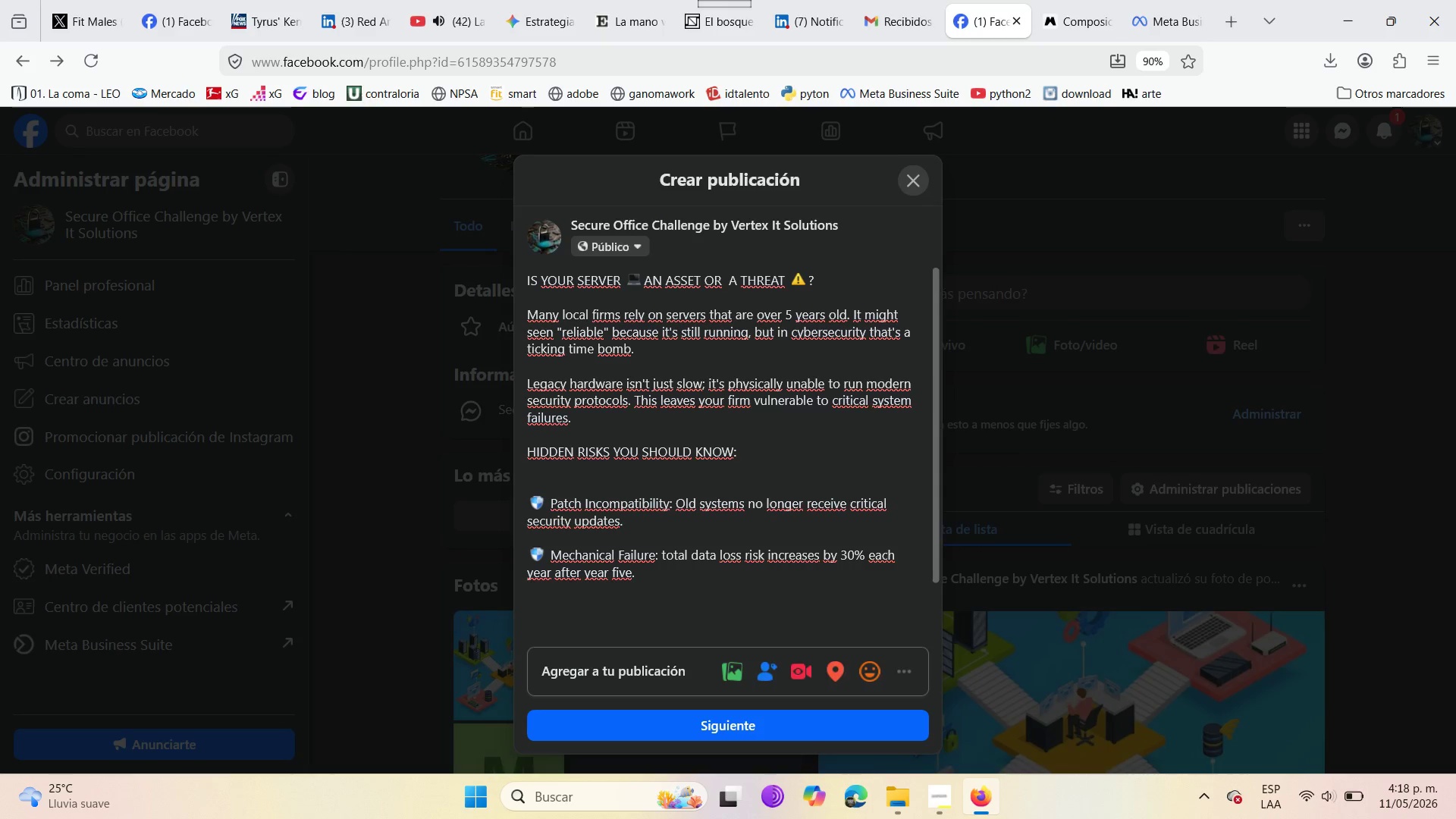 
key(Enter)
 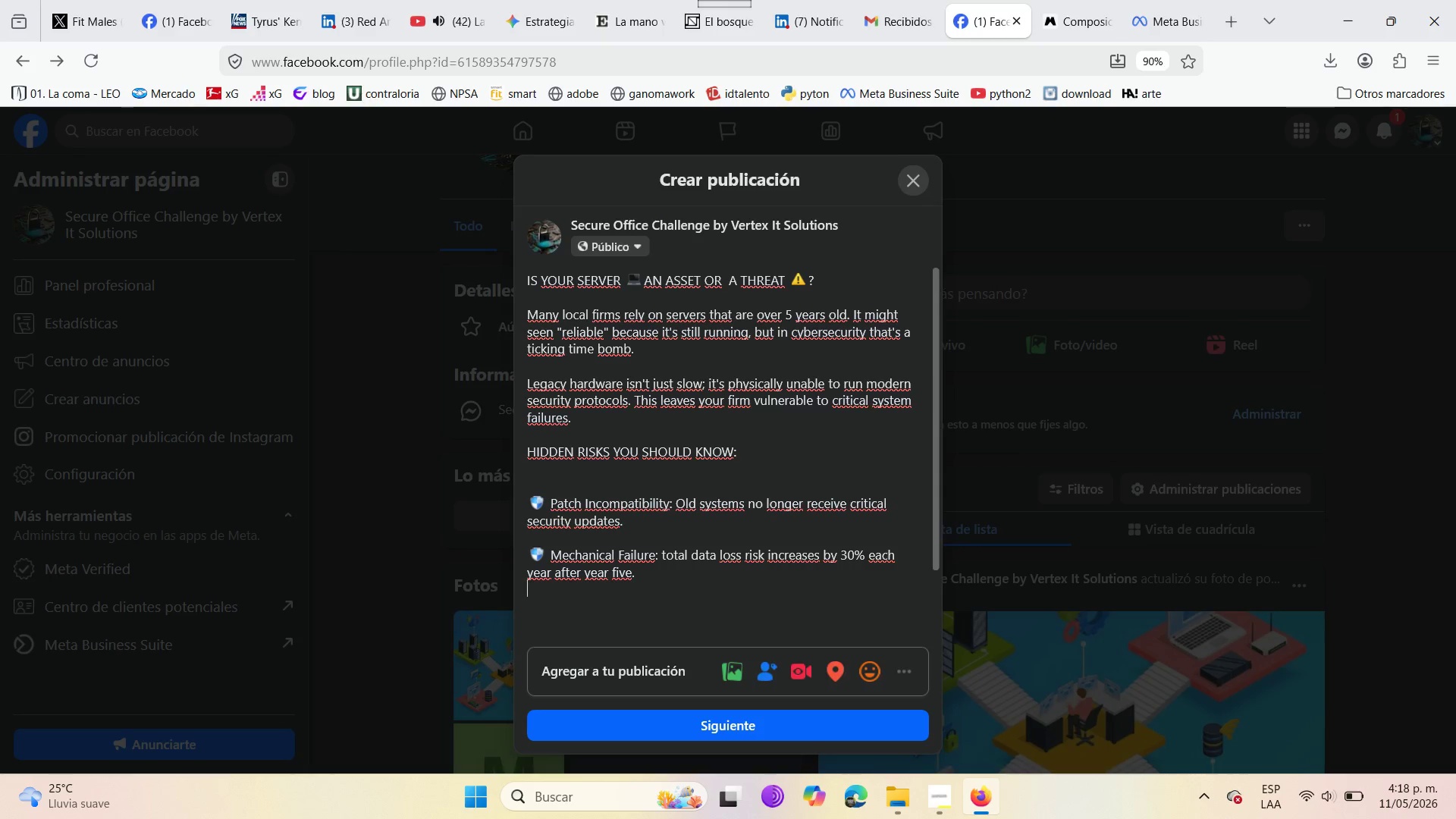 
key(Enter)
 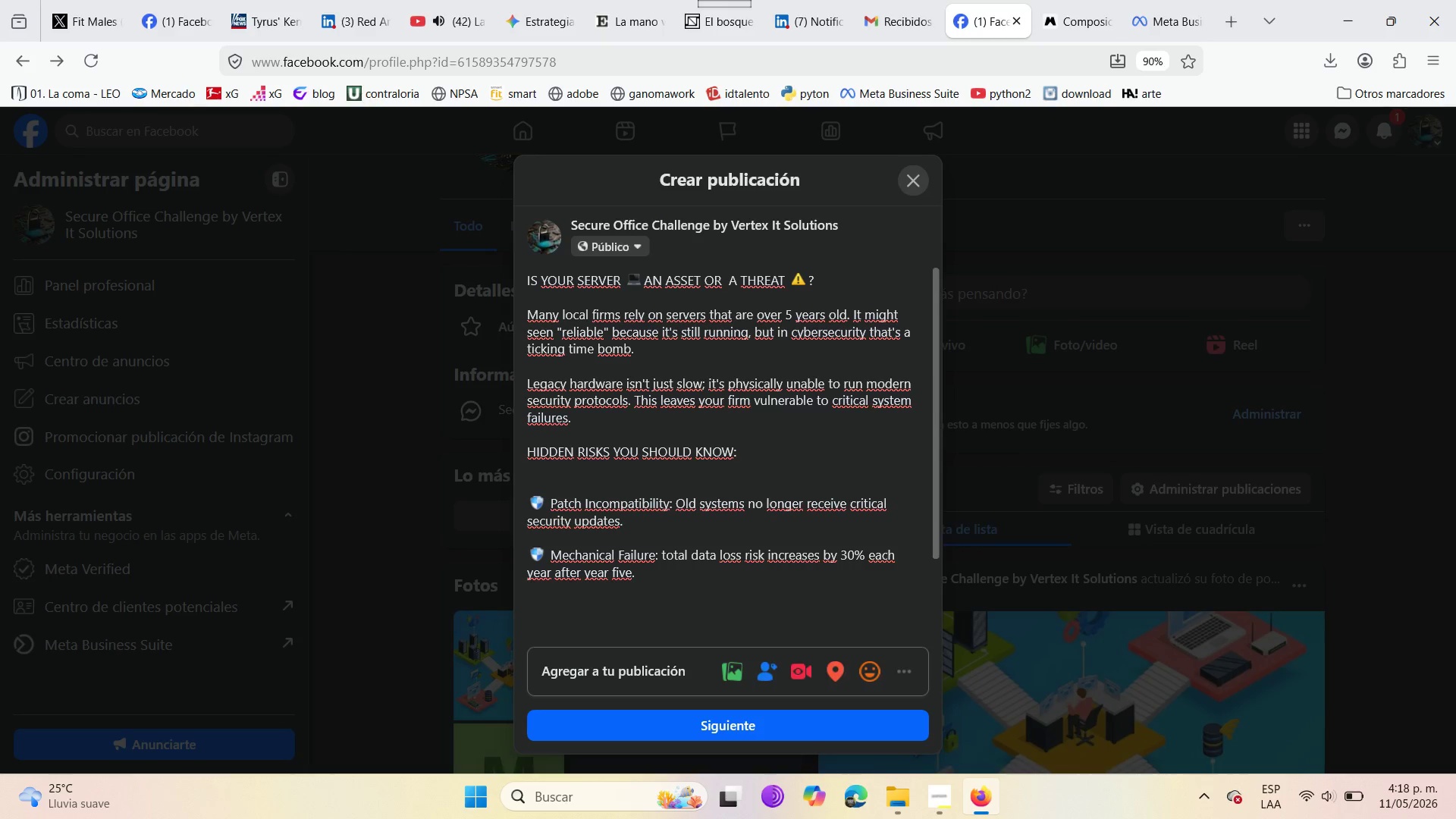 
key(Control+V)
 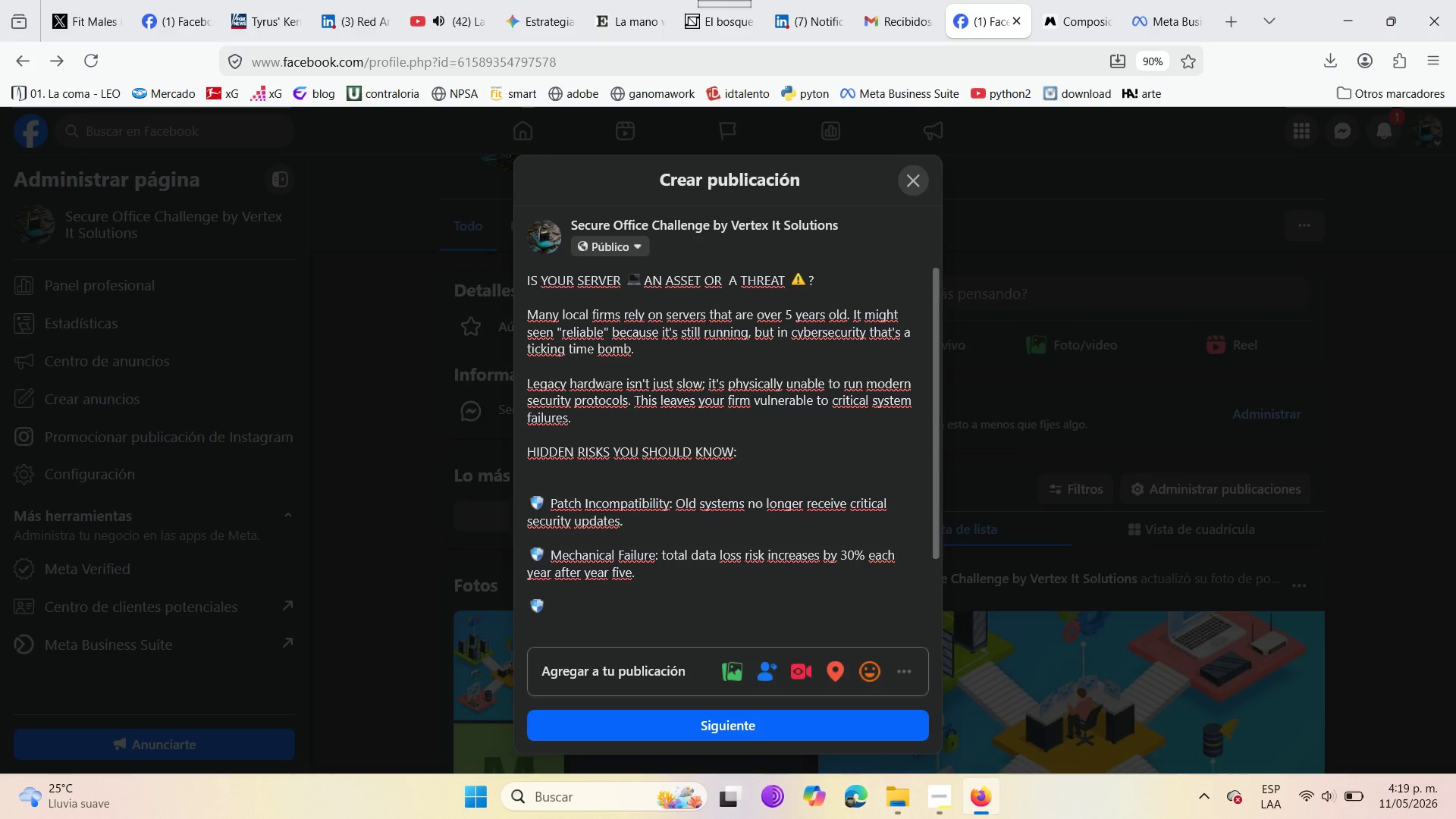 
type( Downtime Costs )
key(Backspace)
type(> fic)
key(Backspace)
type(xing )
 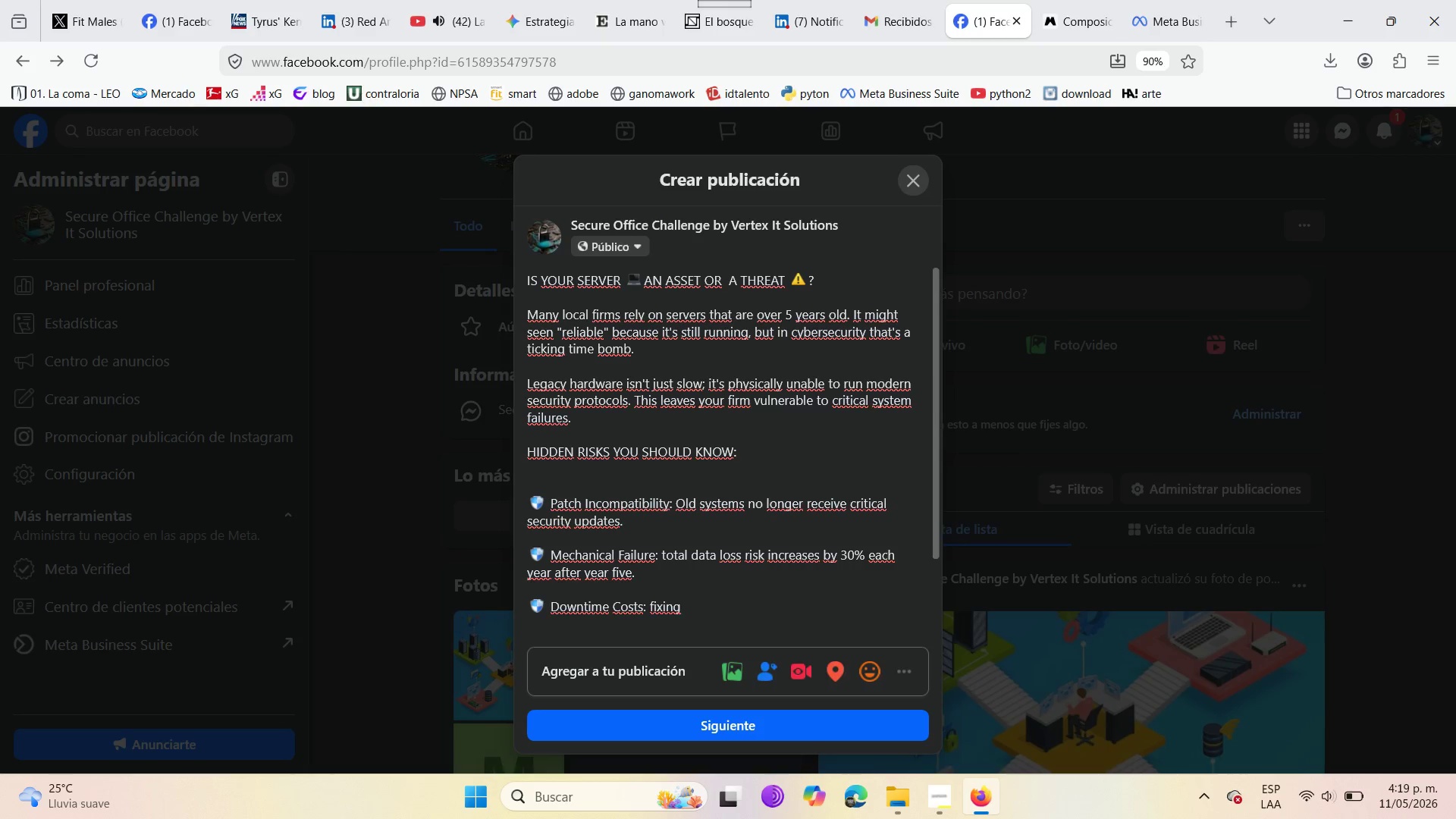 
type(a crisis cost 3 times more )
 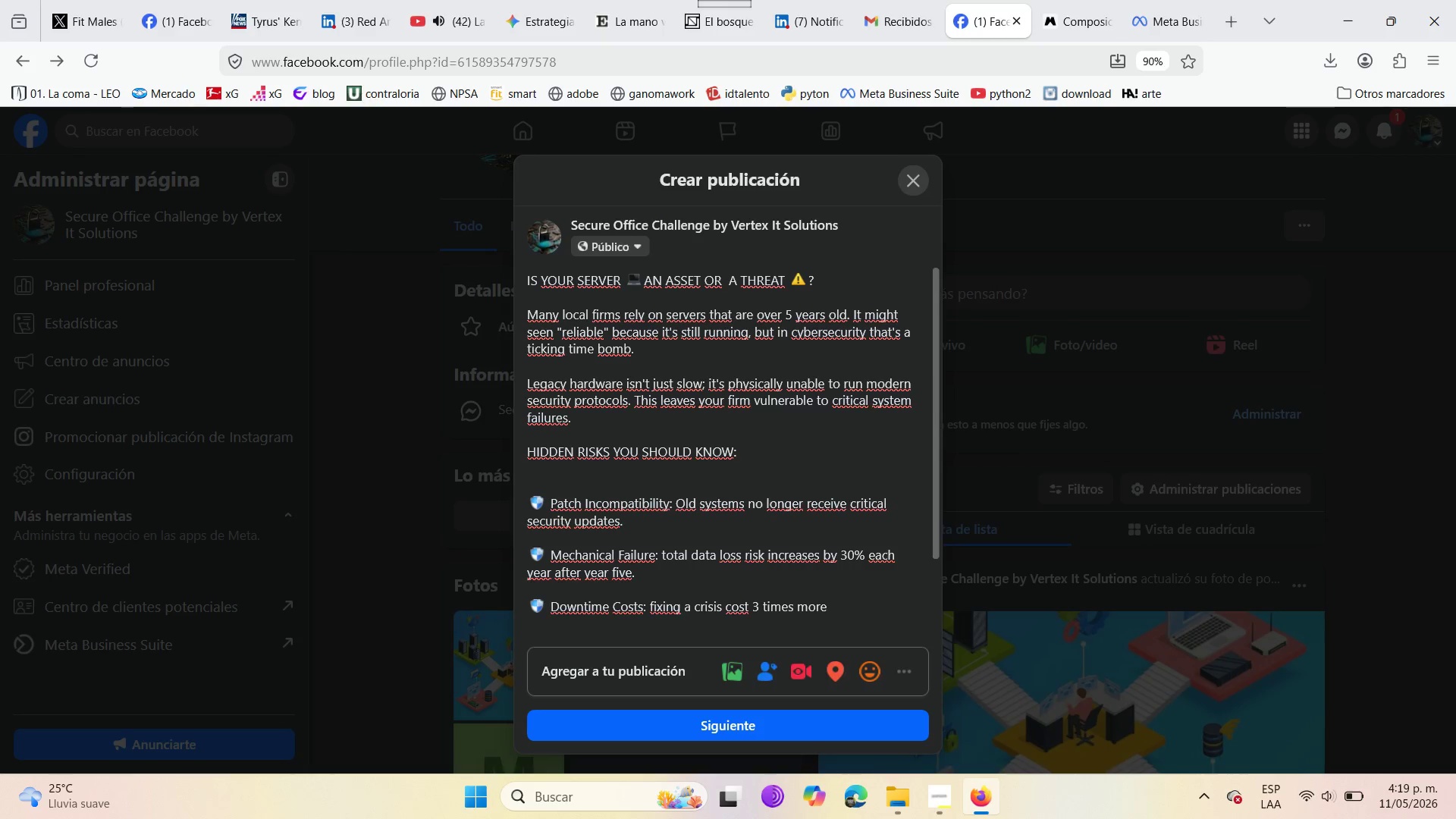 
wait(5.19)
 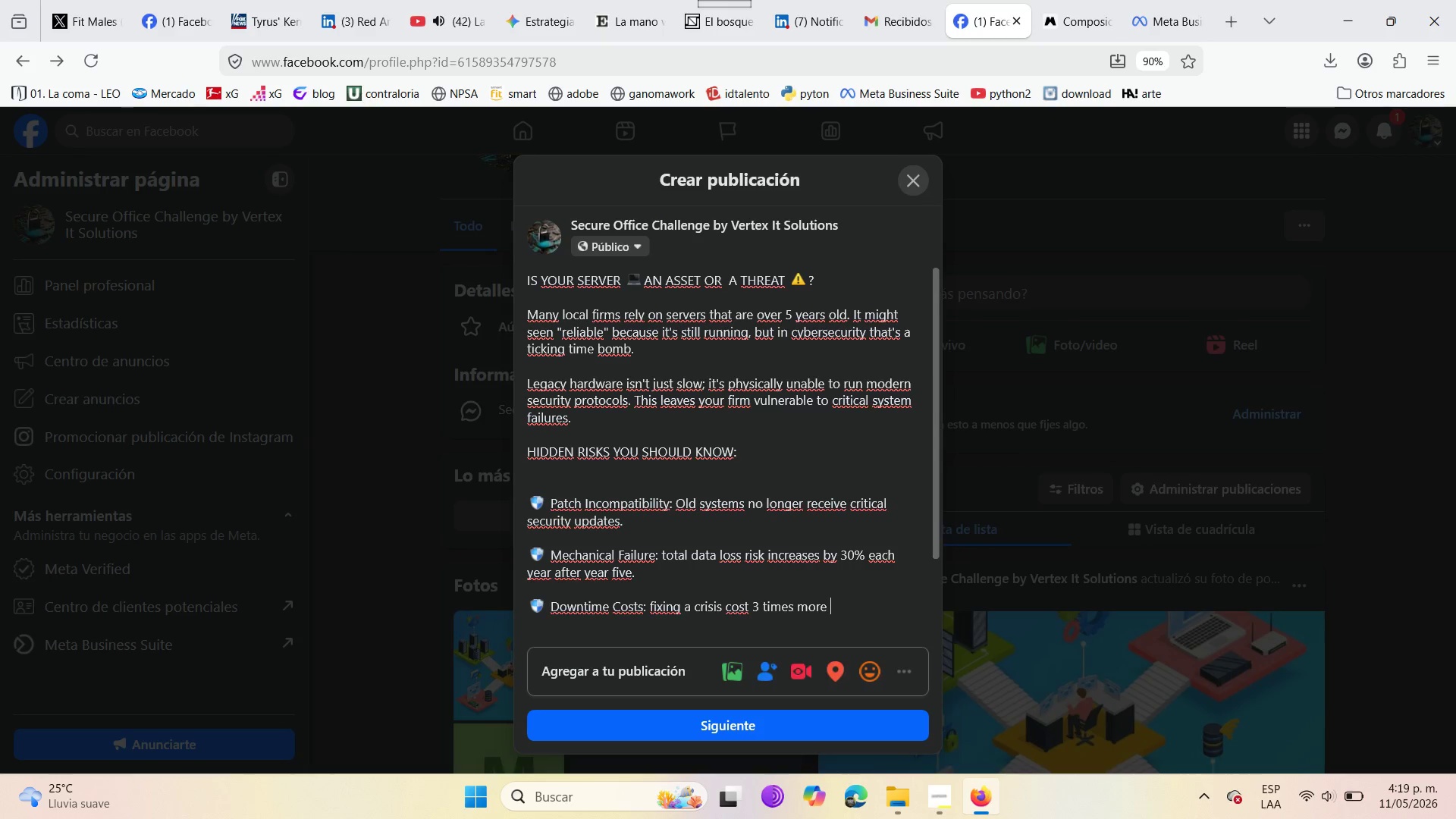 
type(than preventive maintenance )
key(Backspace)
type(. )
 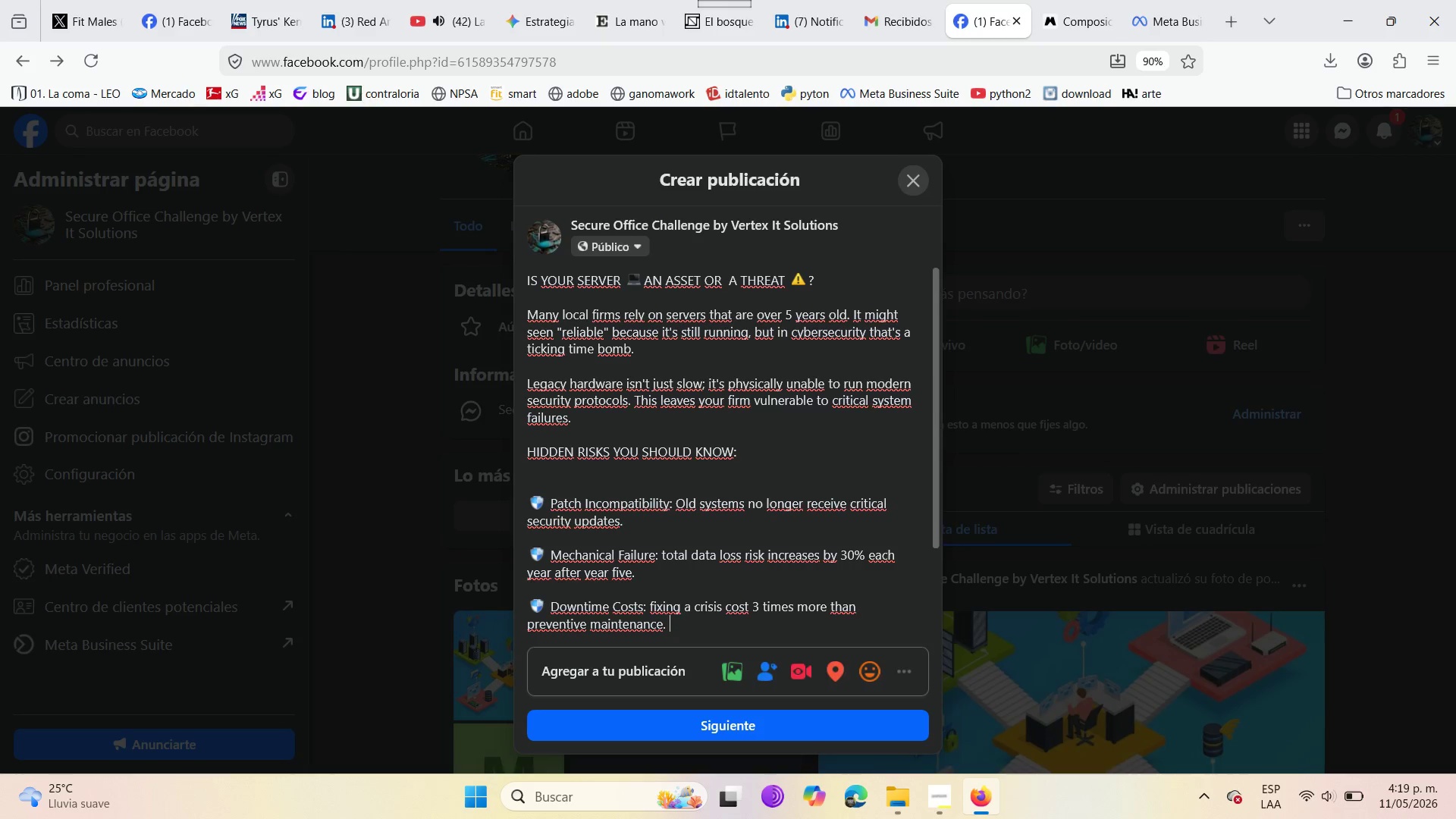 
key(Enter)
 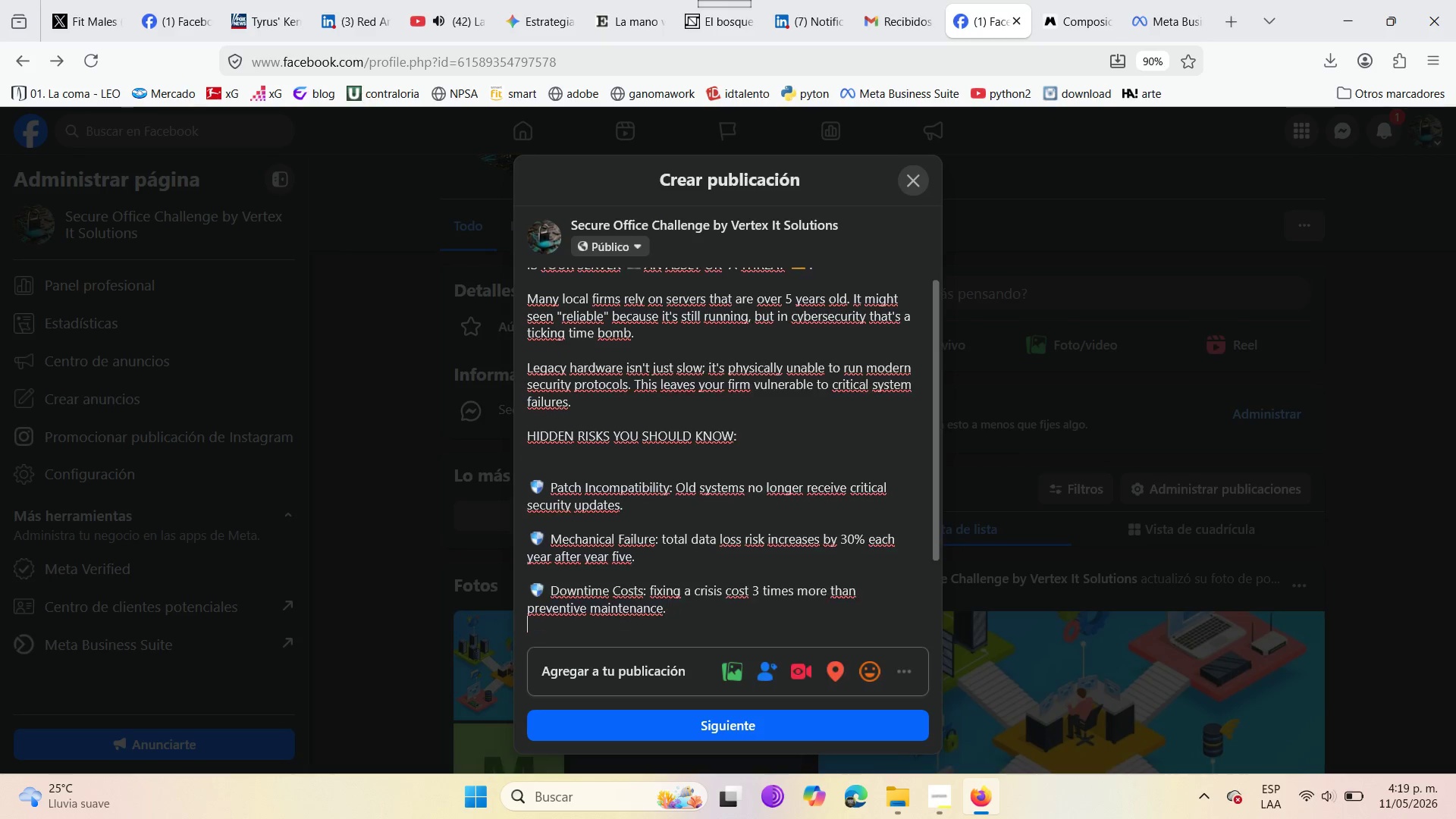 
key(Enter)
 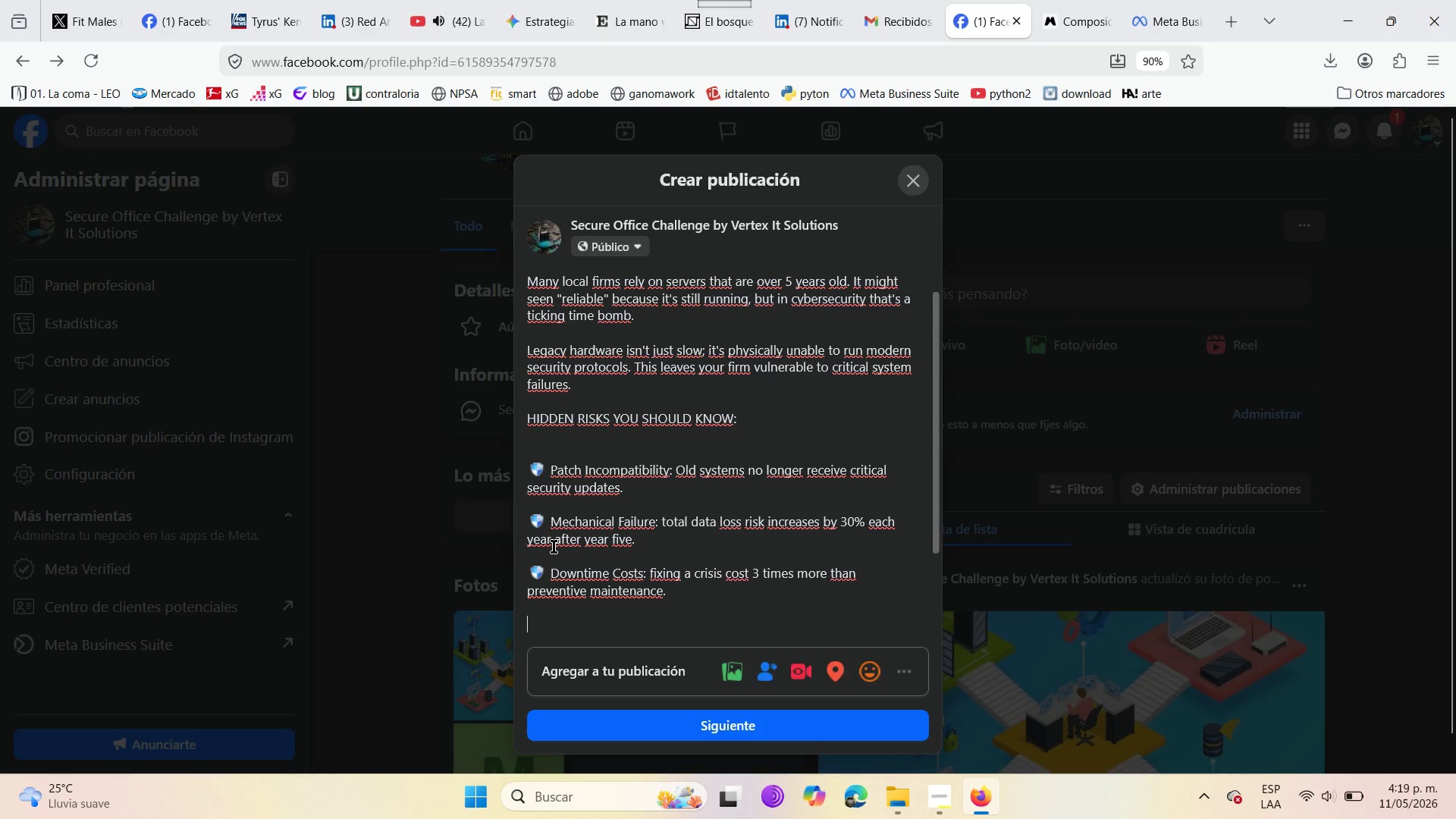 
key(6)
 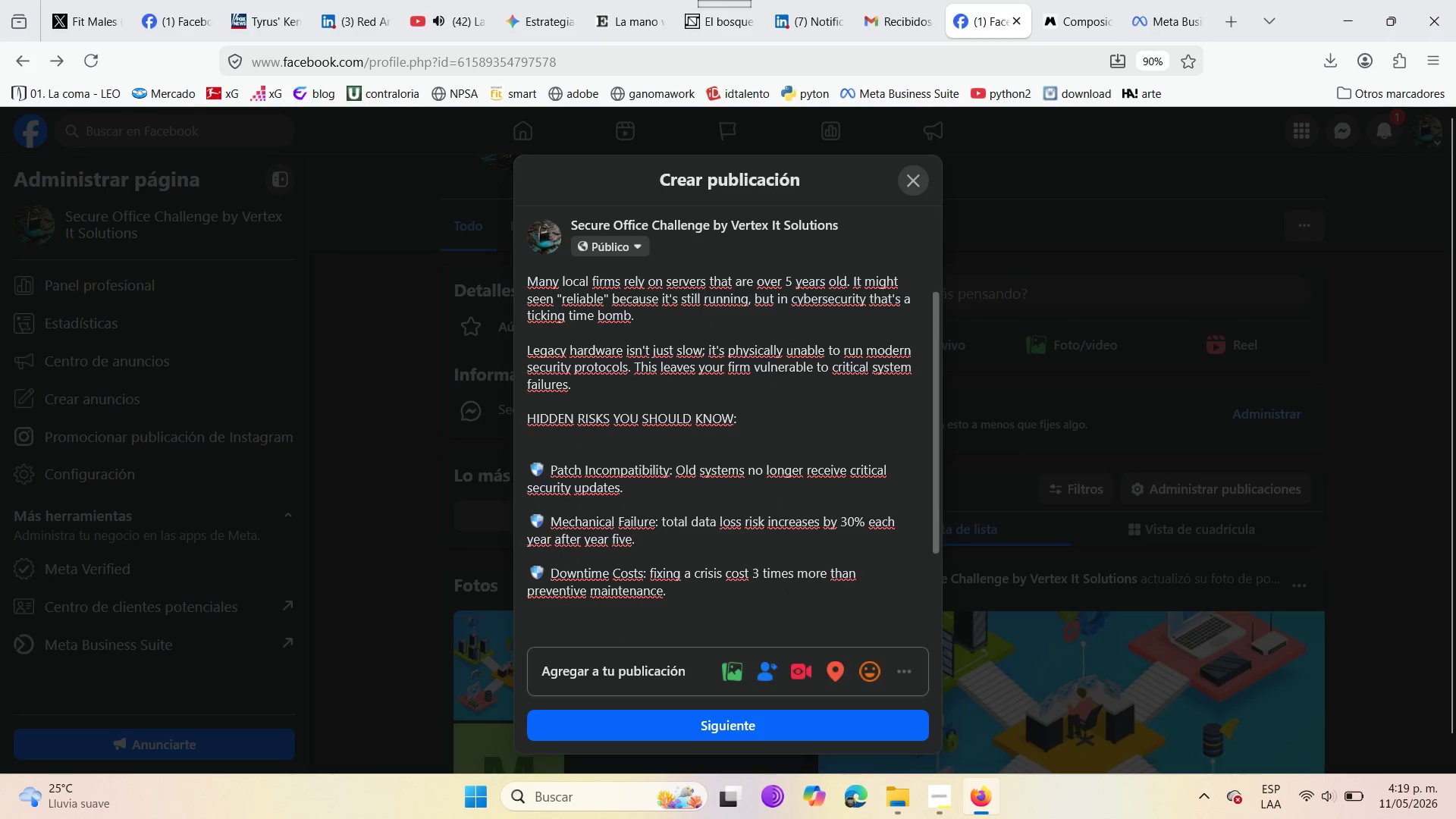 
key(Shift+ShiftLeft)
 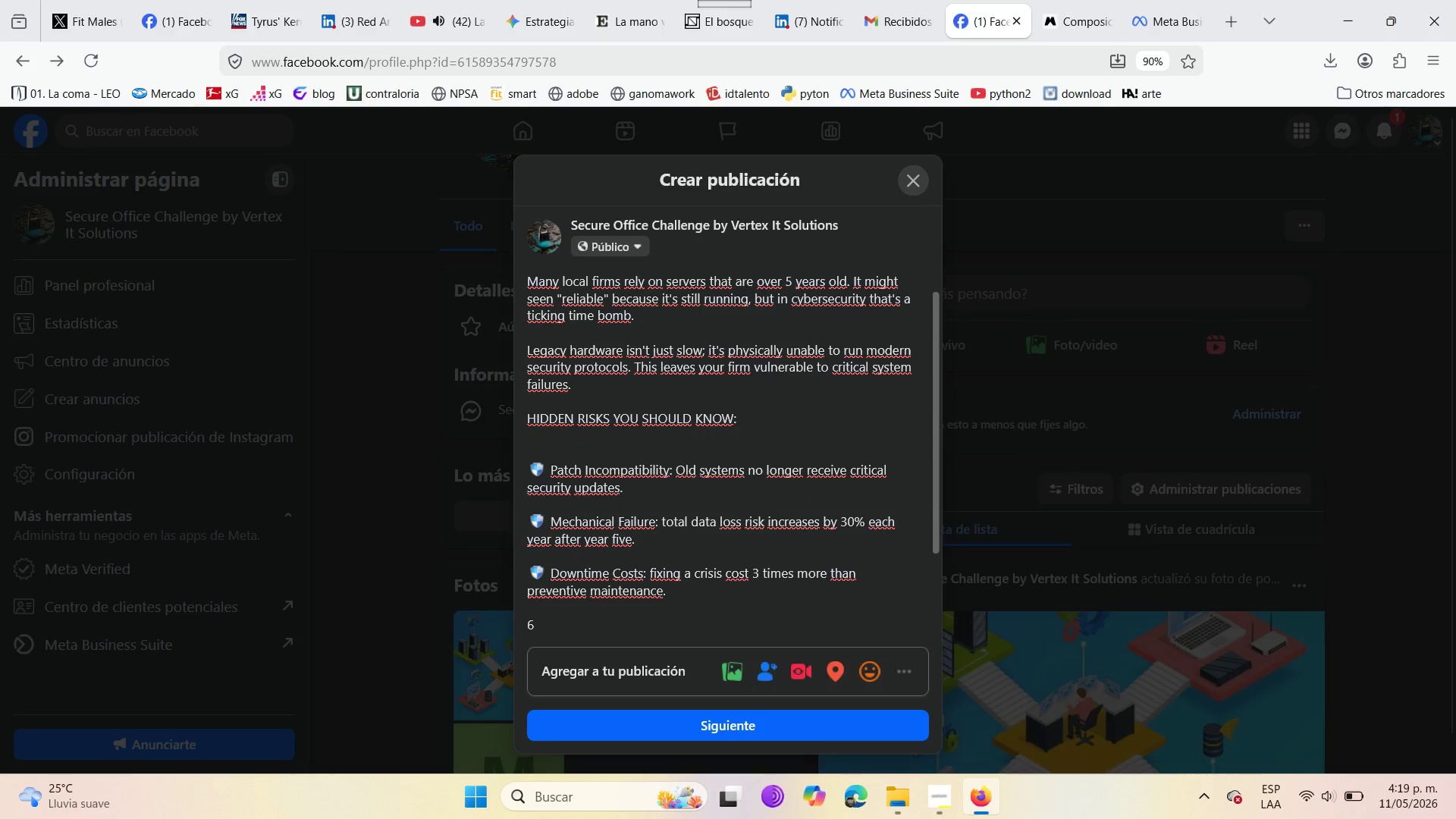 
key(Backspace)
 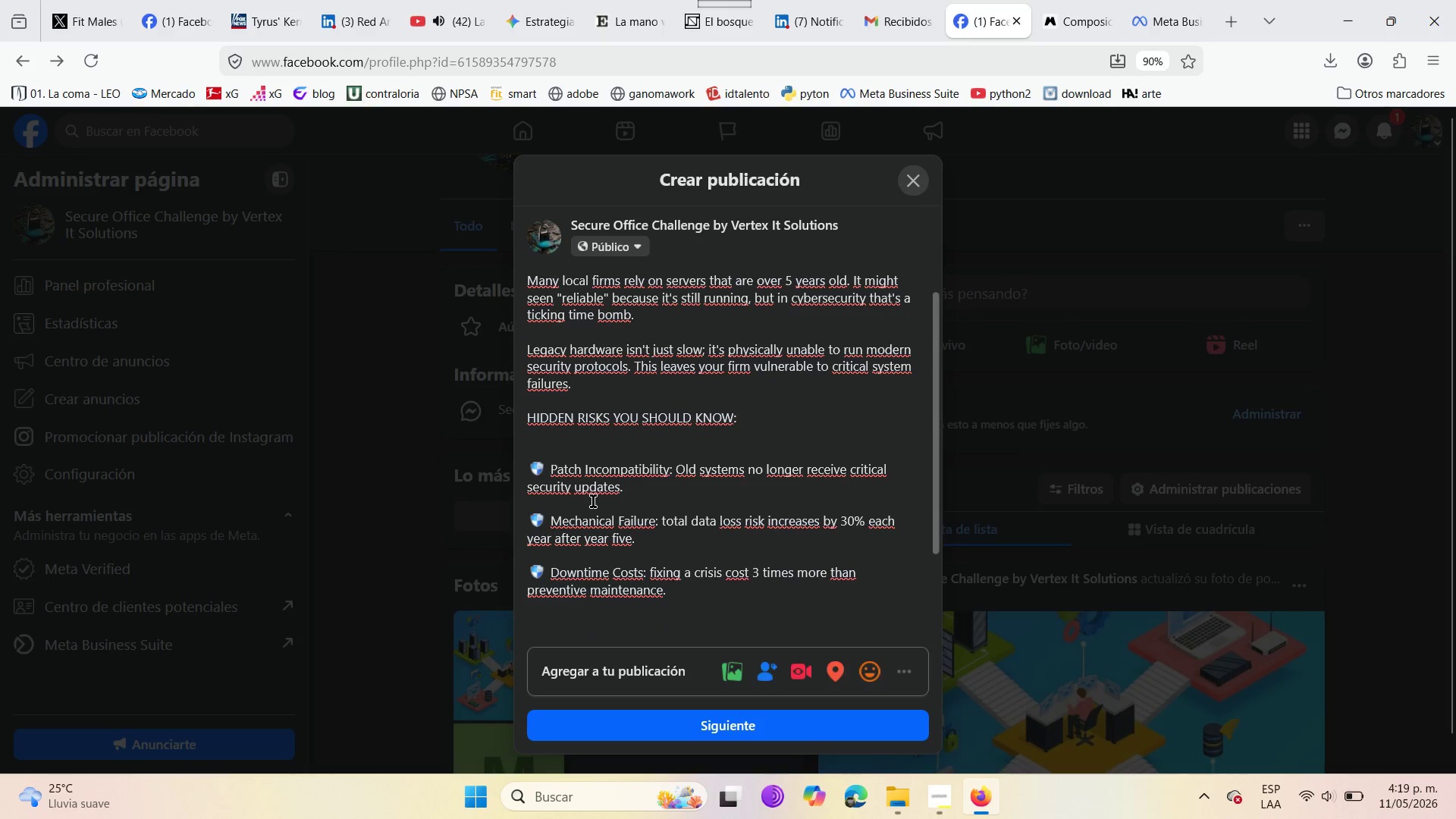 
key(Enter)
 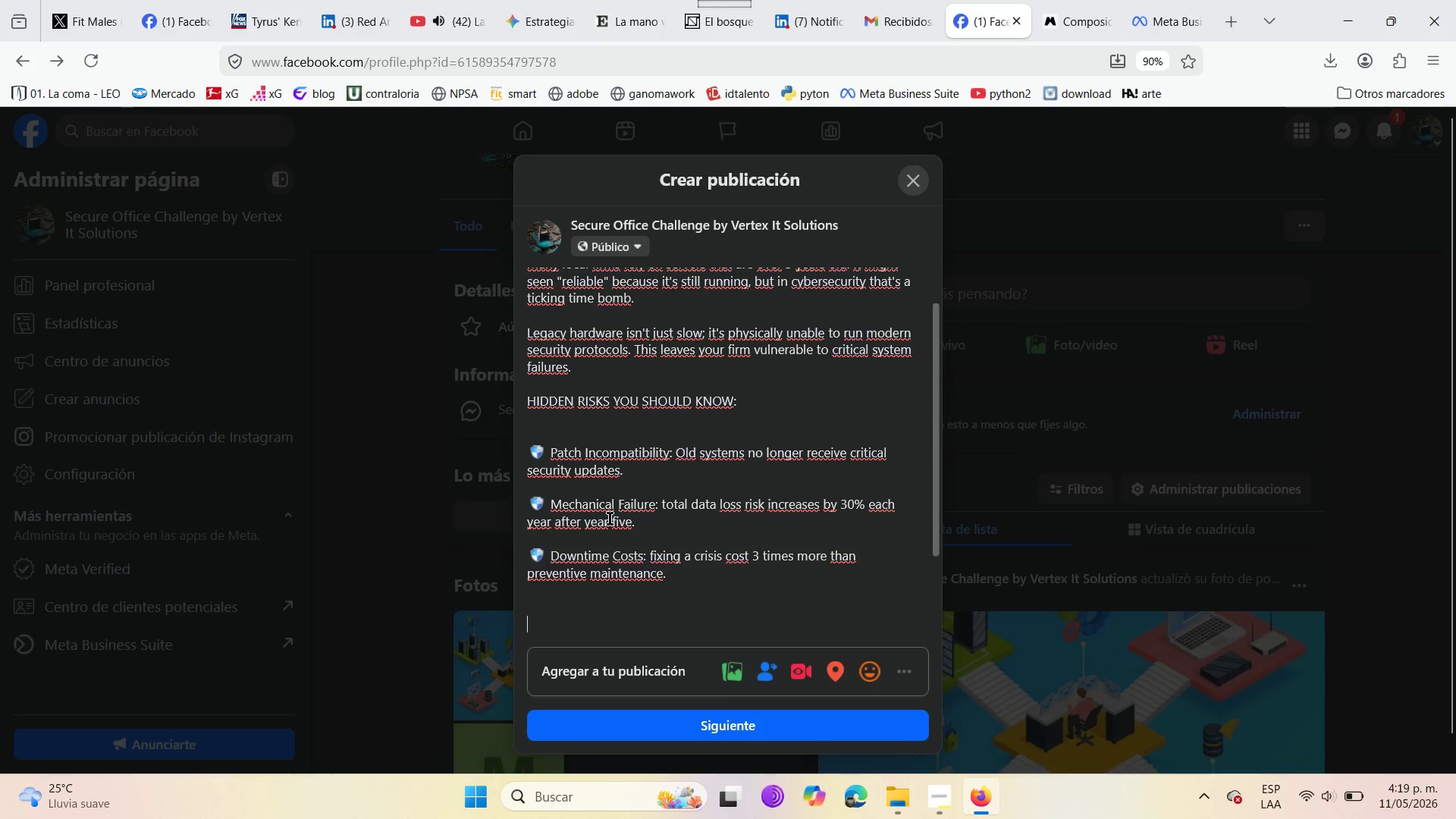 
key(Enter)
 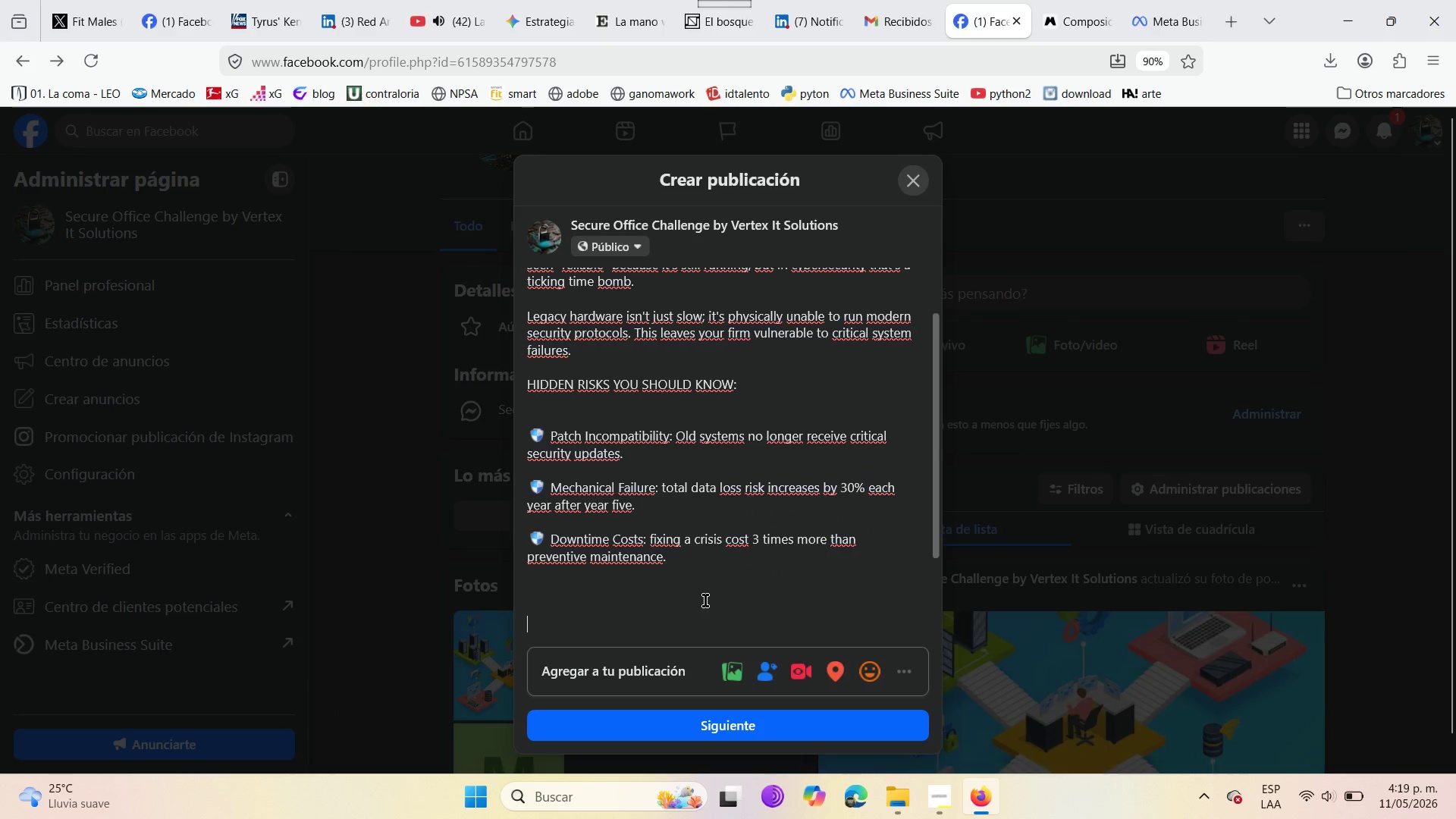 
left_click([905, 679])
 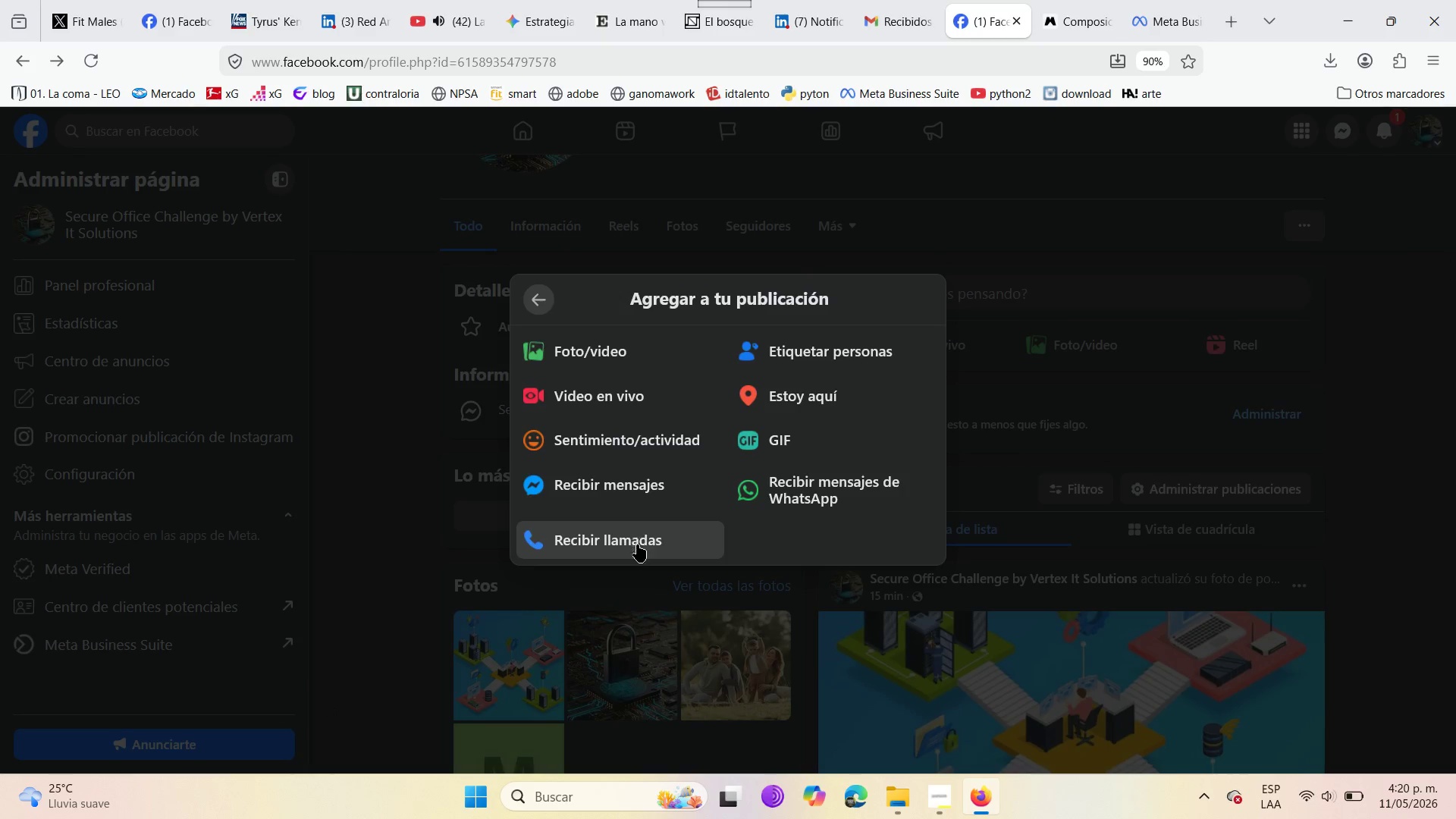 
left_click([532, 303])
 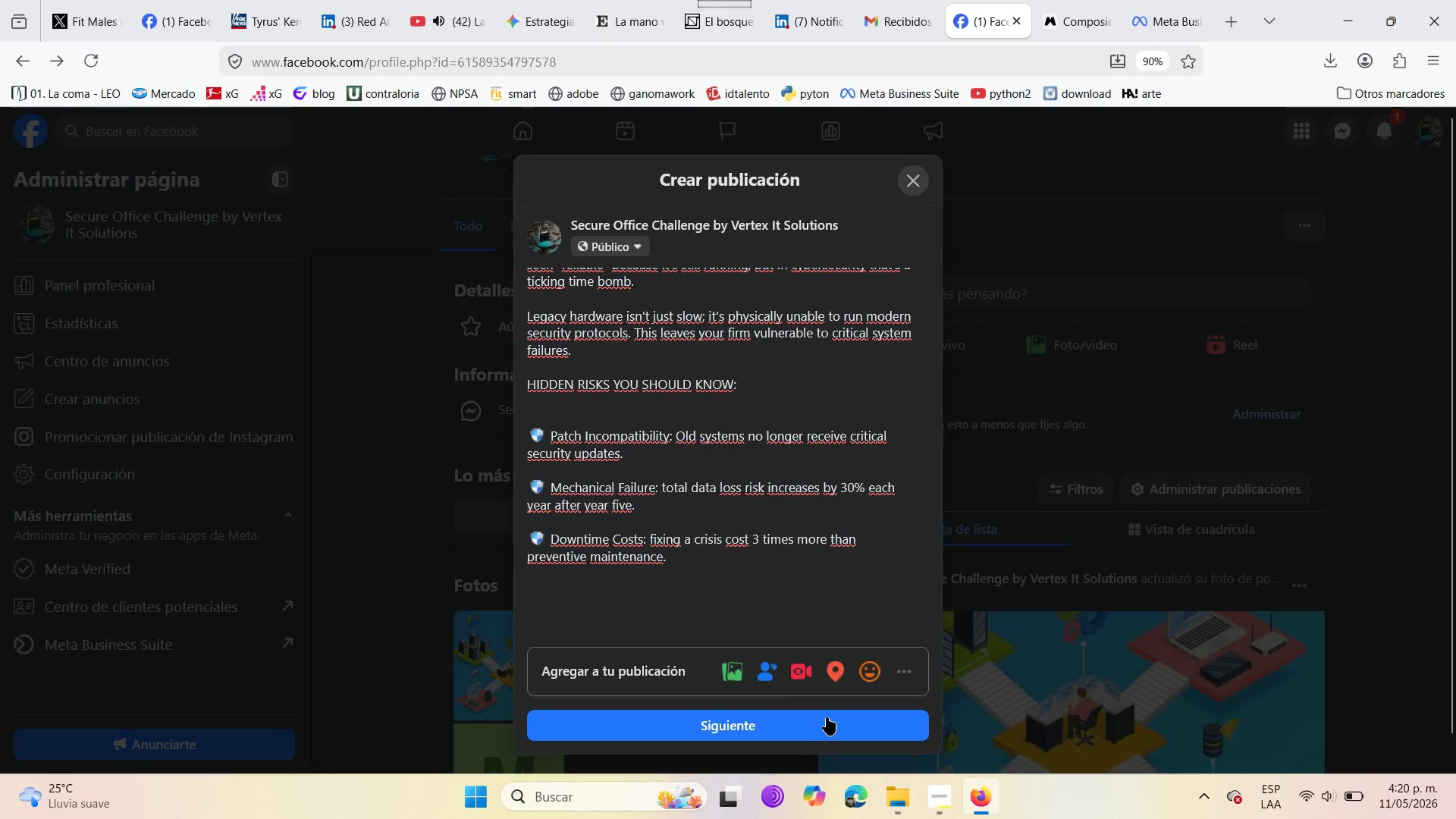 
left_click([584, 611])
 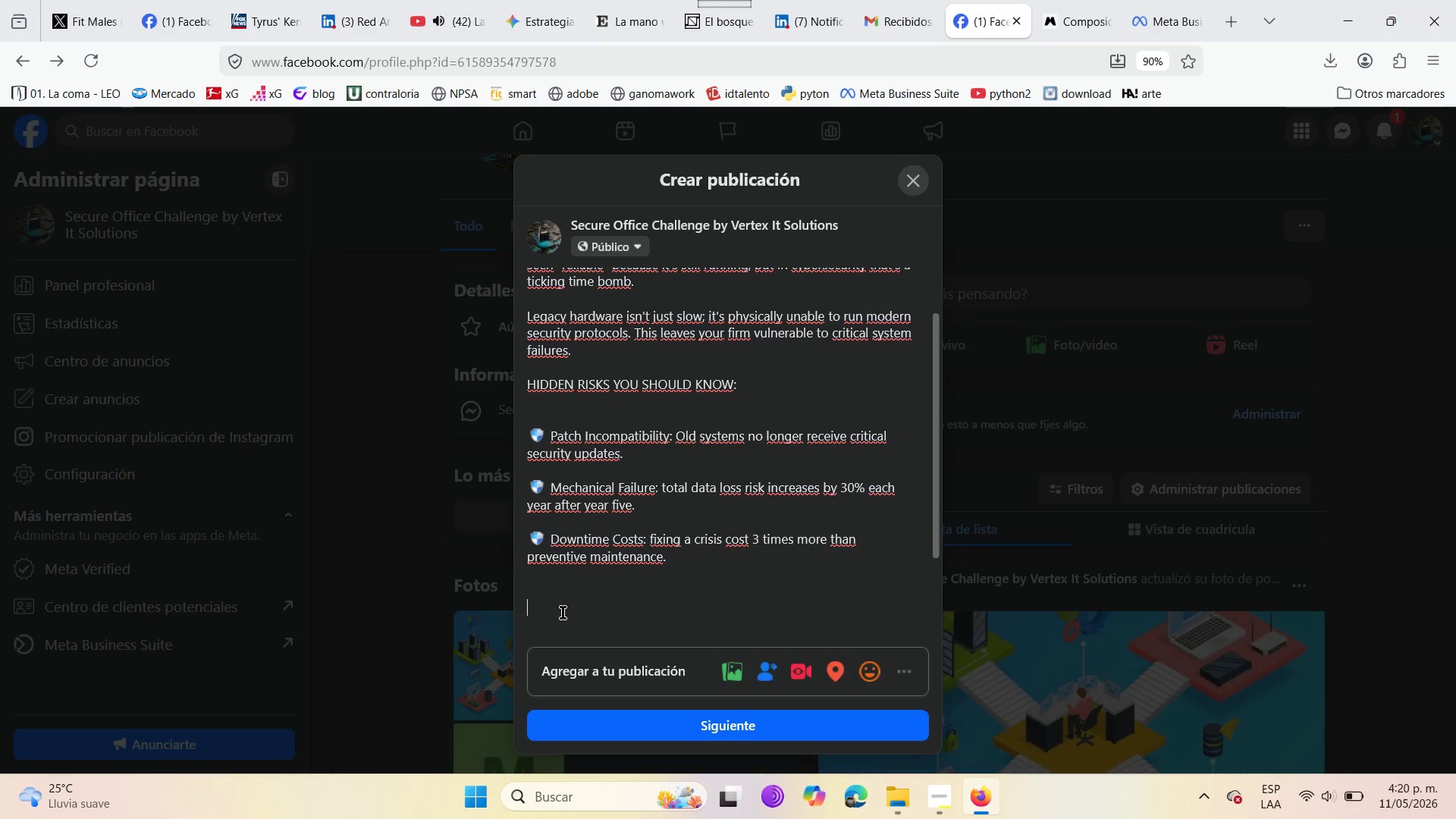 
wait(7.41)
 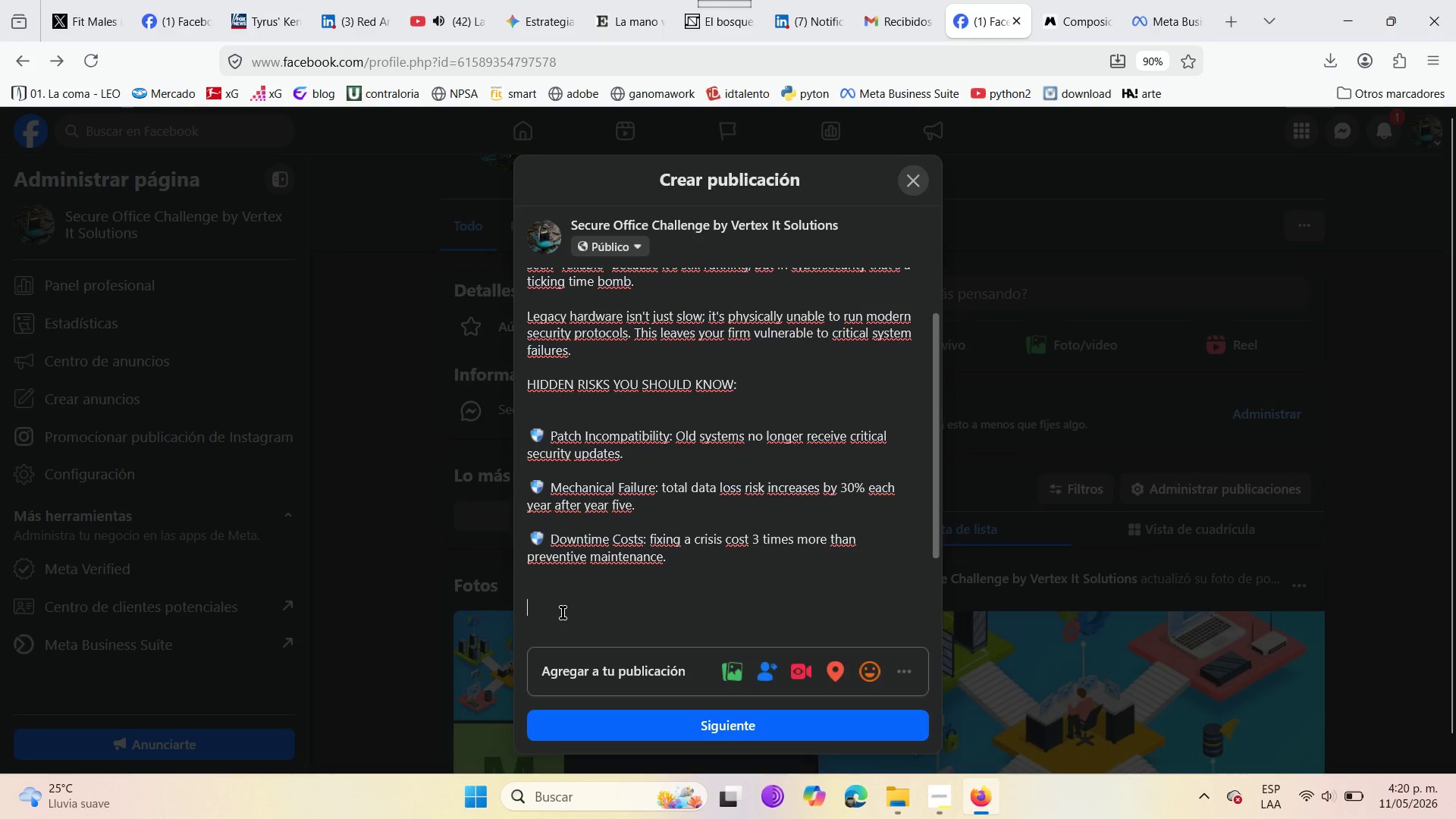 
scroll: coordinate [619, 592], scroll_direction: down, amount: 2.0
 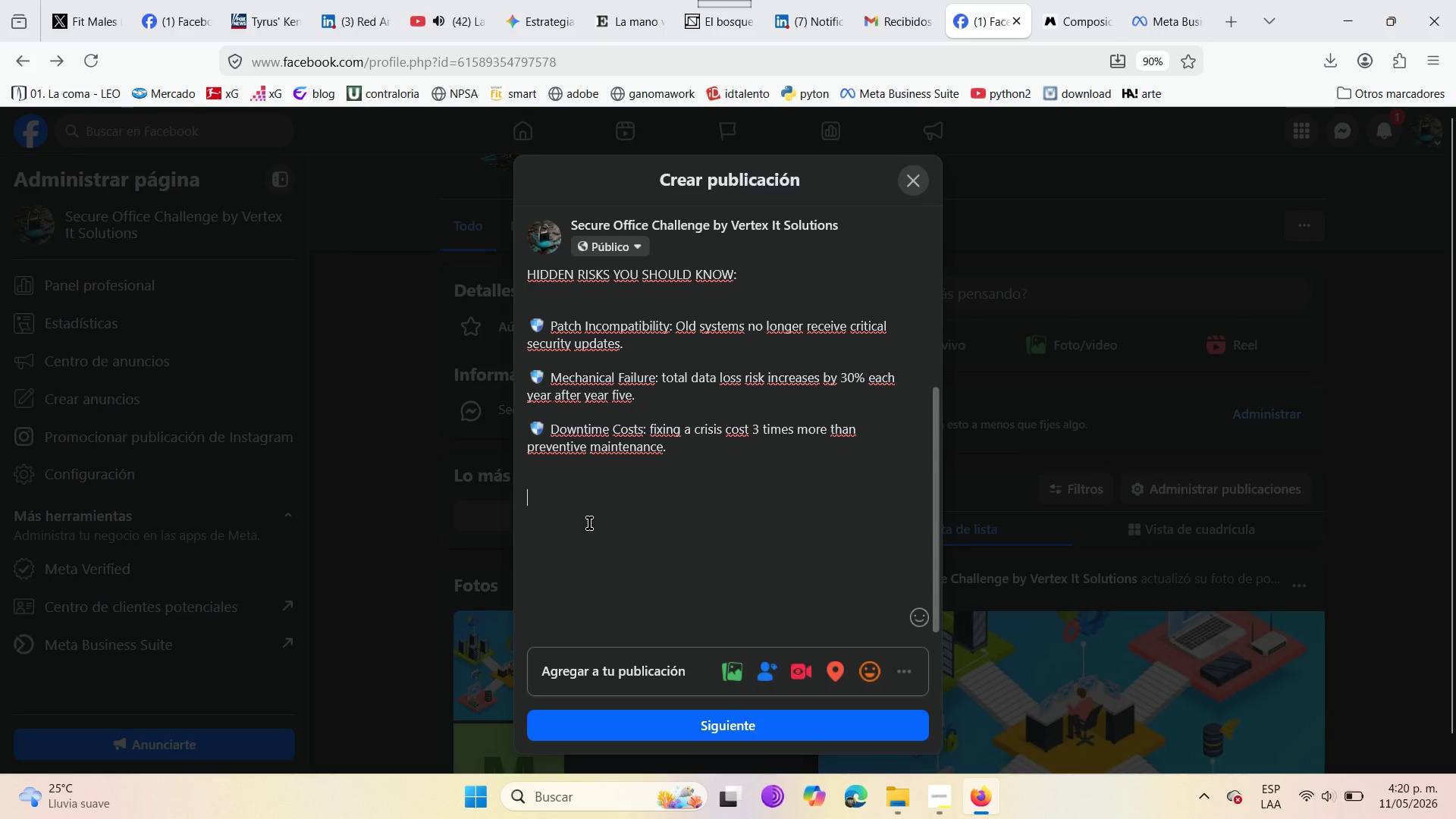 
left_click([571, 537])
 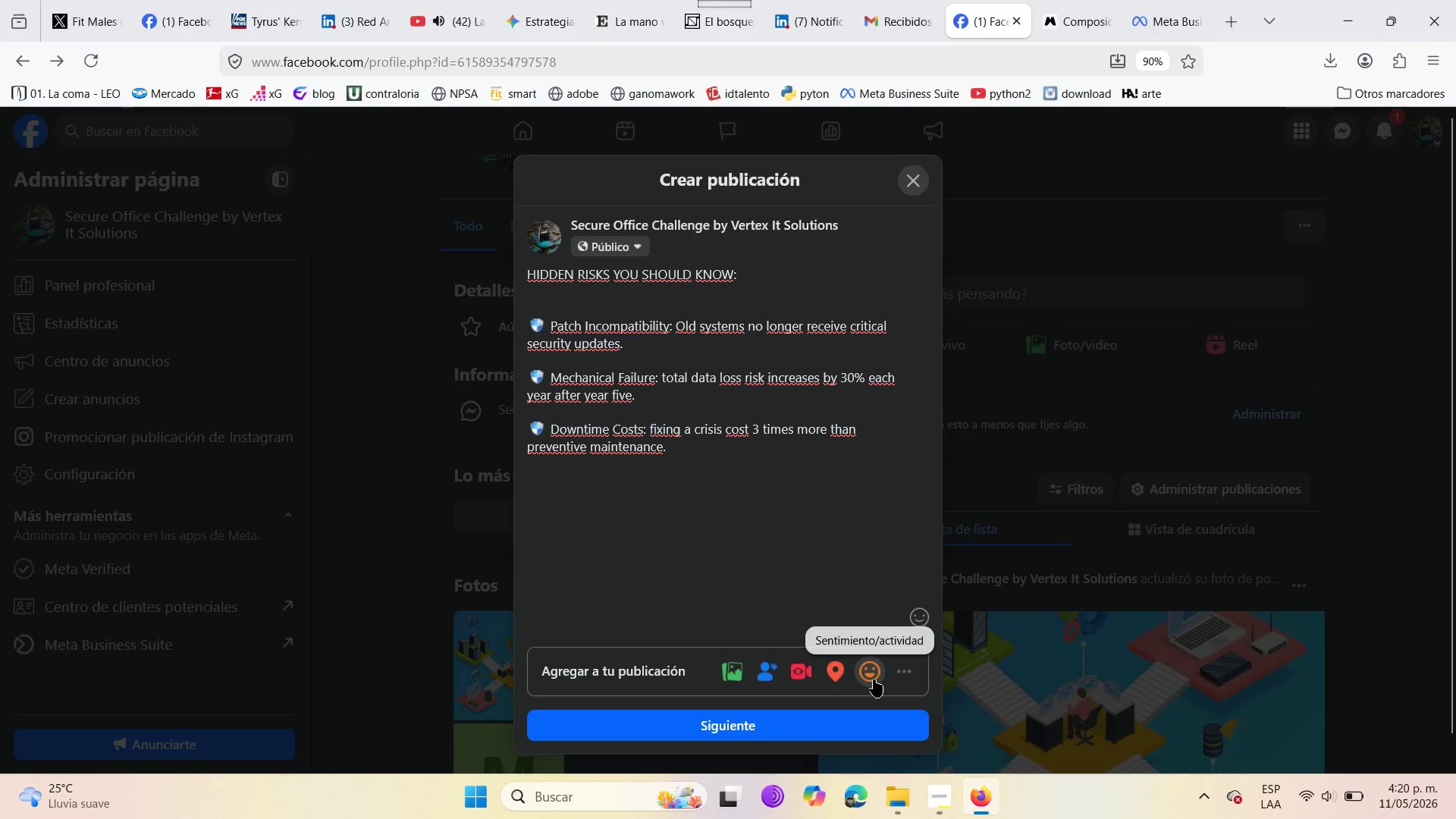 
type(Not sure about your status )
key(Backspace)
type({ Click the @Sen Message )
key(Backspace)
type(@ button )
key(Backspace)
type( and )
 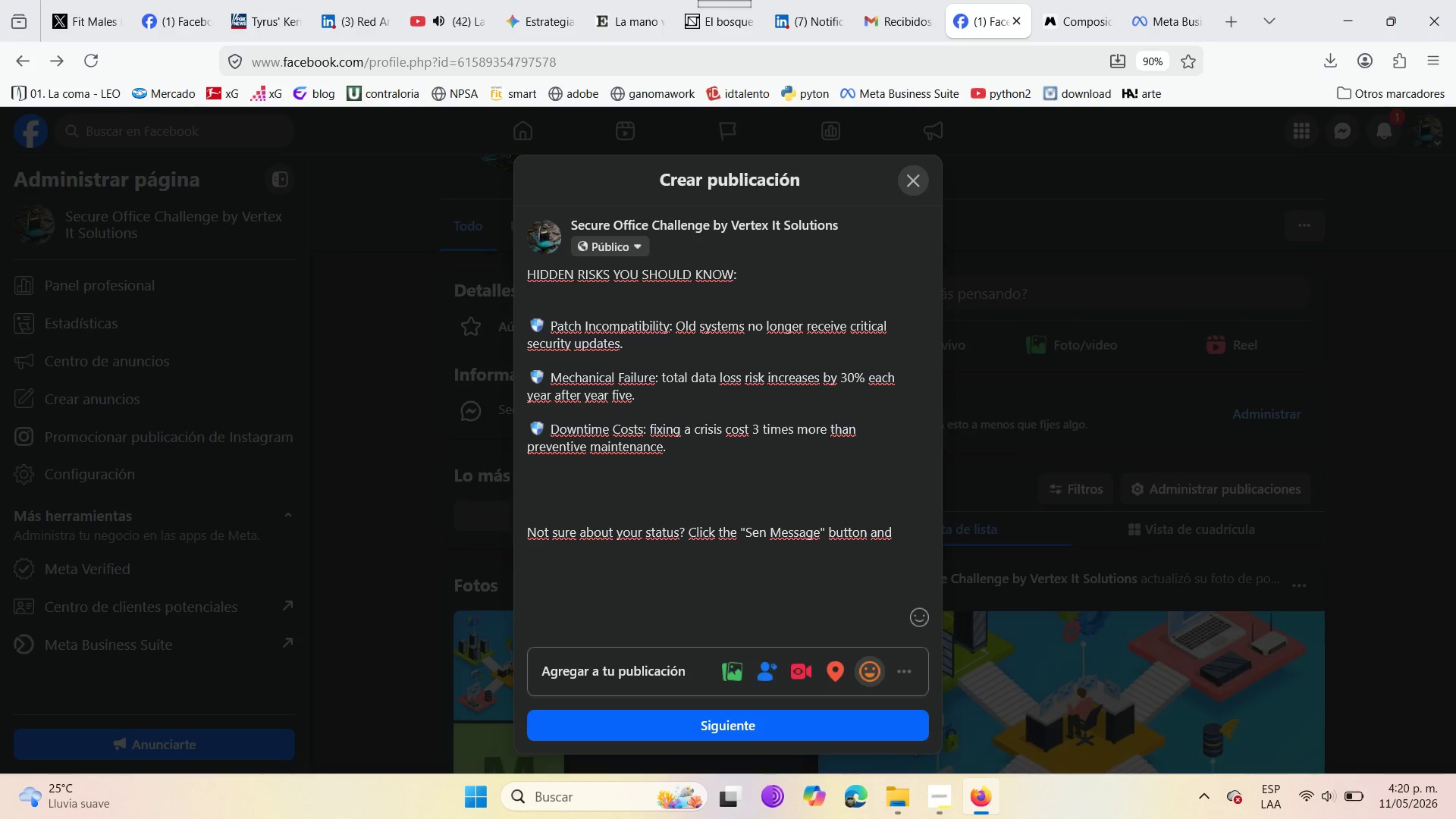 
type(we will perform a free hardware lifecyclw analysis for you d)
key(Backspace)
type(r)
key(Backspace)
type(firm )
key(Backspace)
type(. )
 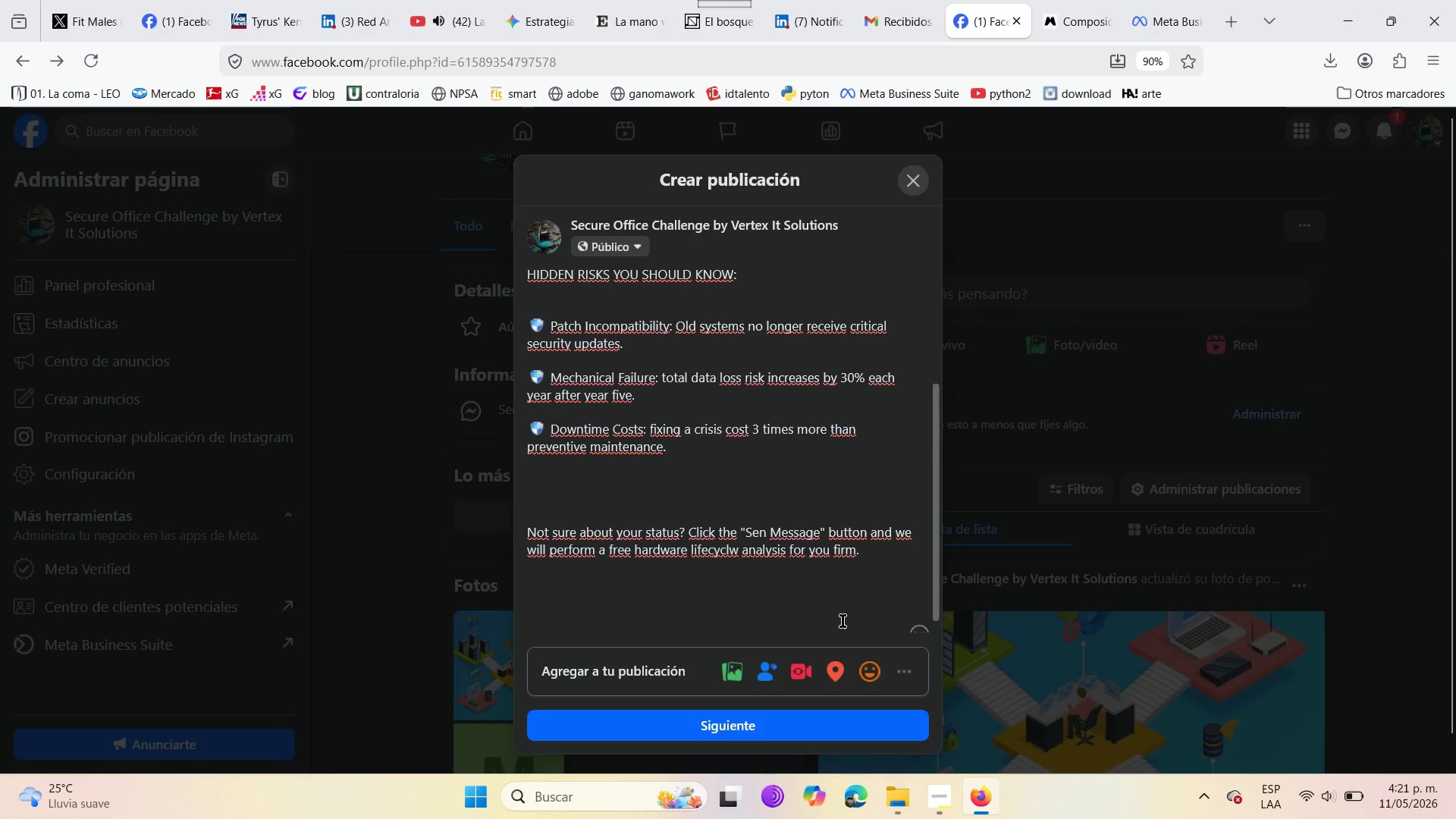 
mouse_move([815, 681])
 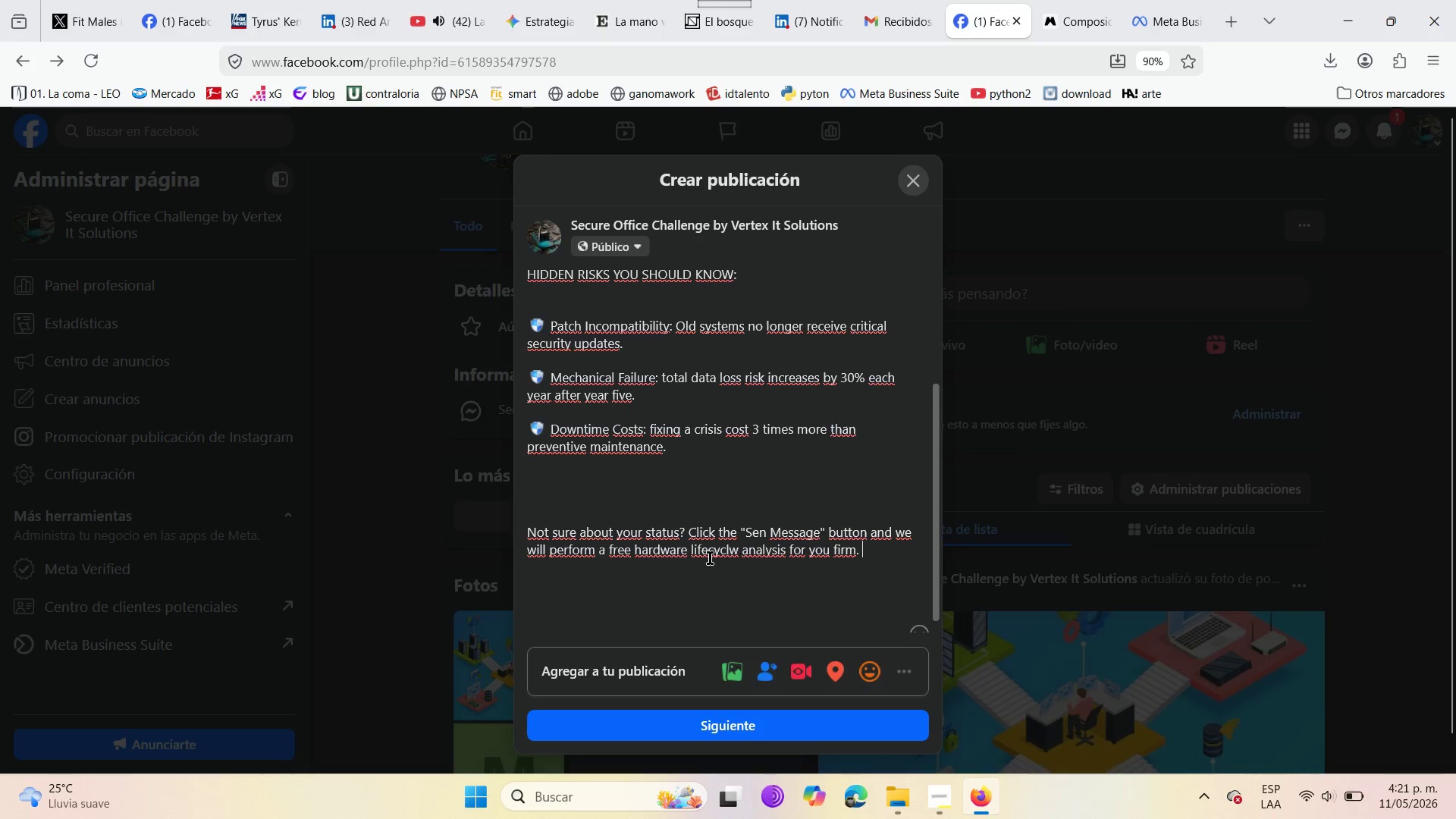 
scroll: coordinate [710, 571], scroll_direction: down, amount: 2.0
 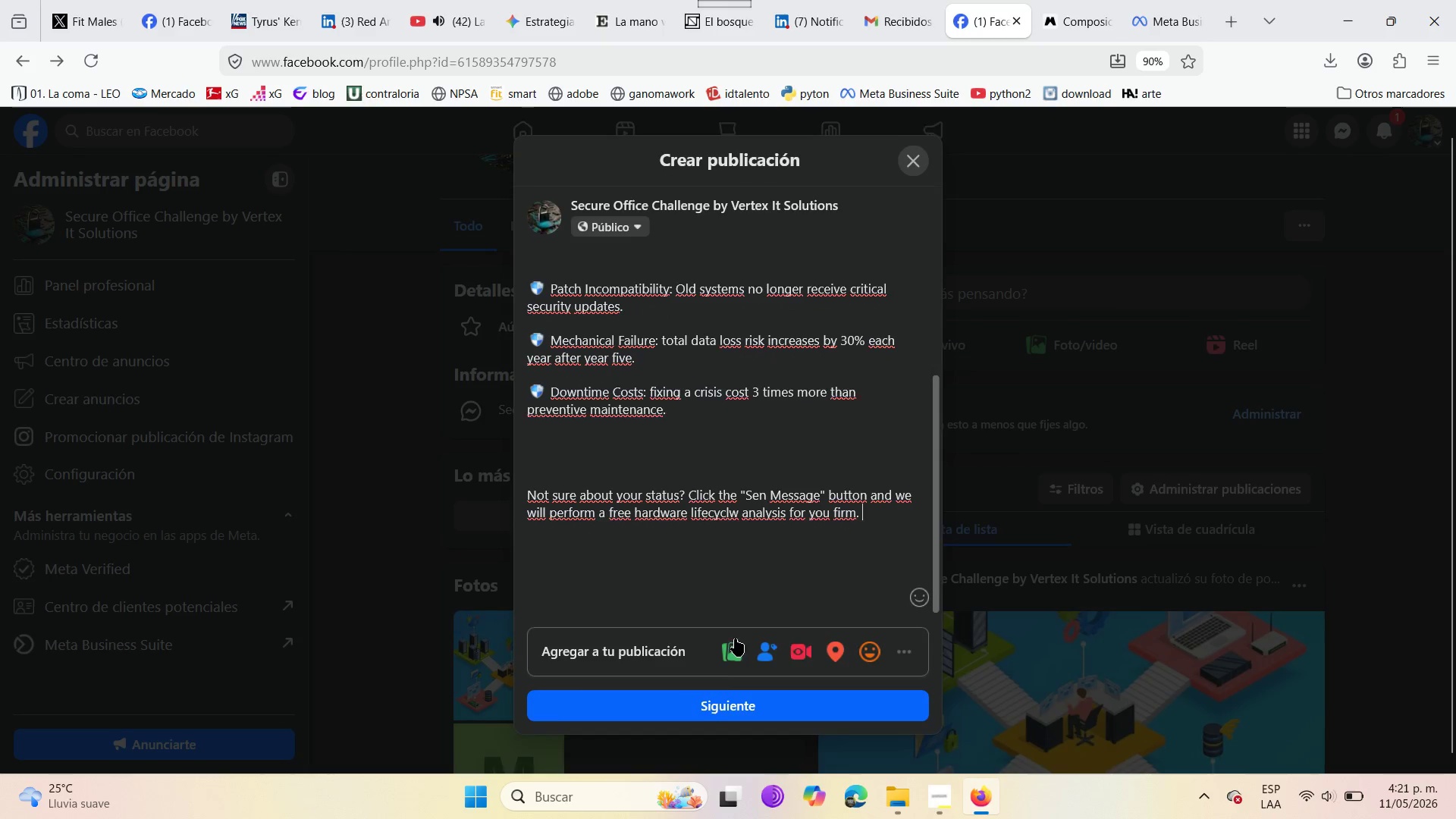 
mouse_move([753, 646])
 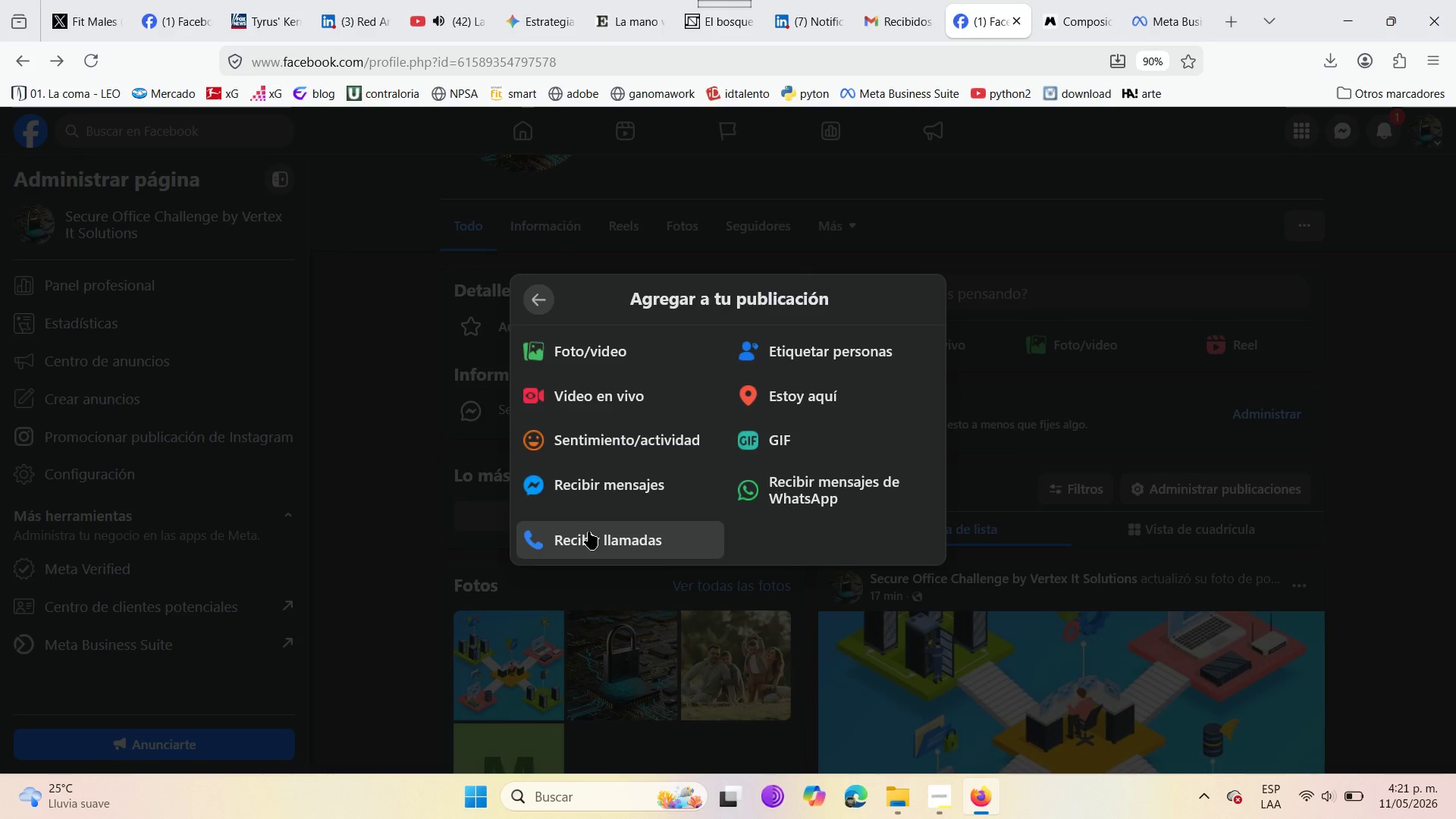 
wait(13.62)
 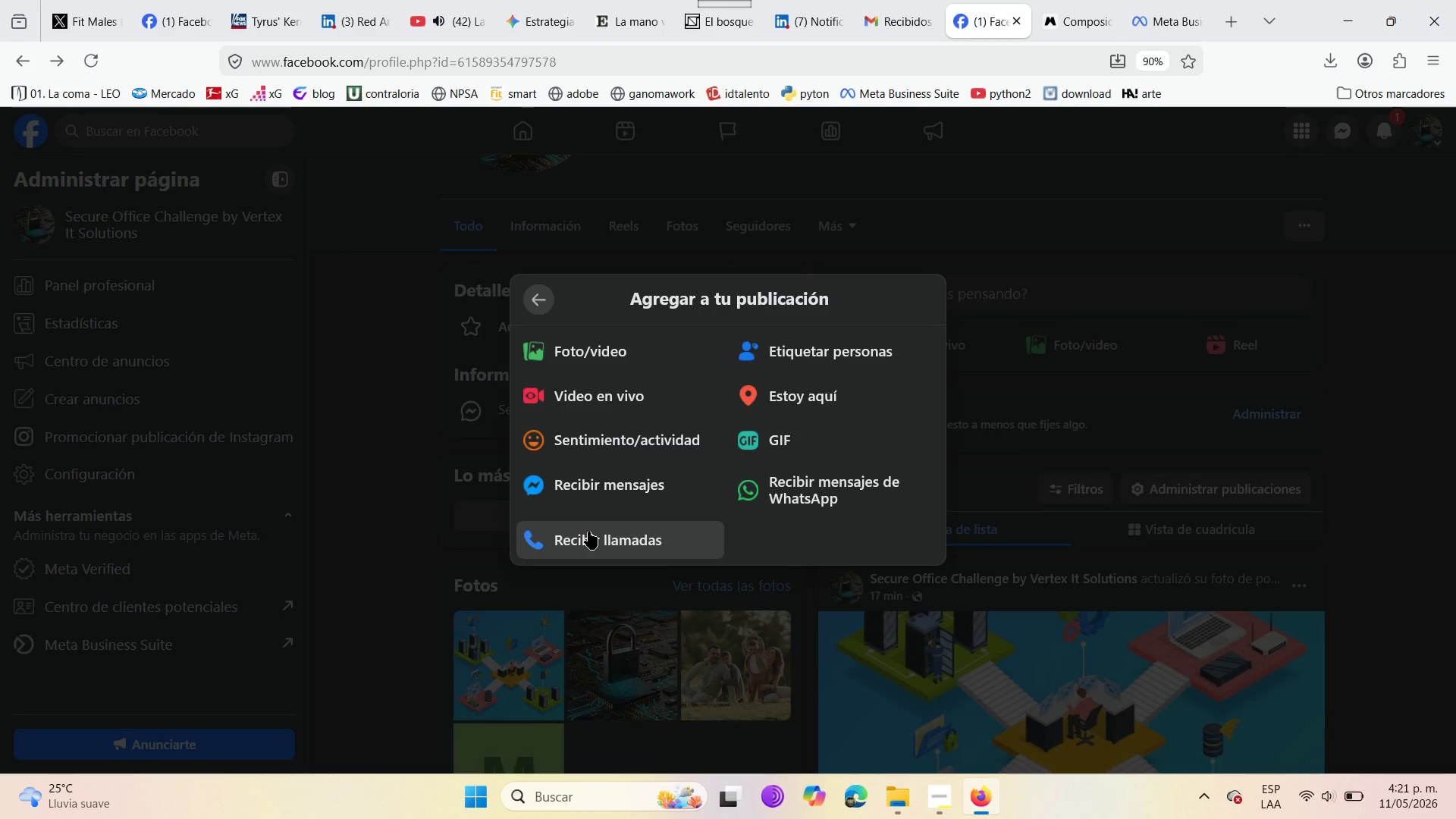 
left_click([527, 309])
 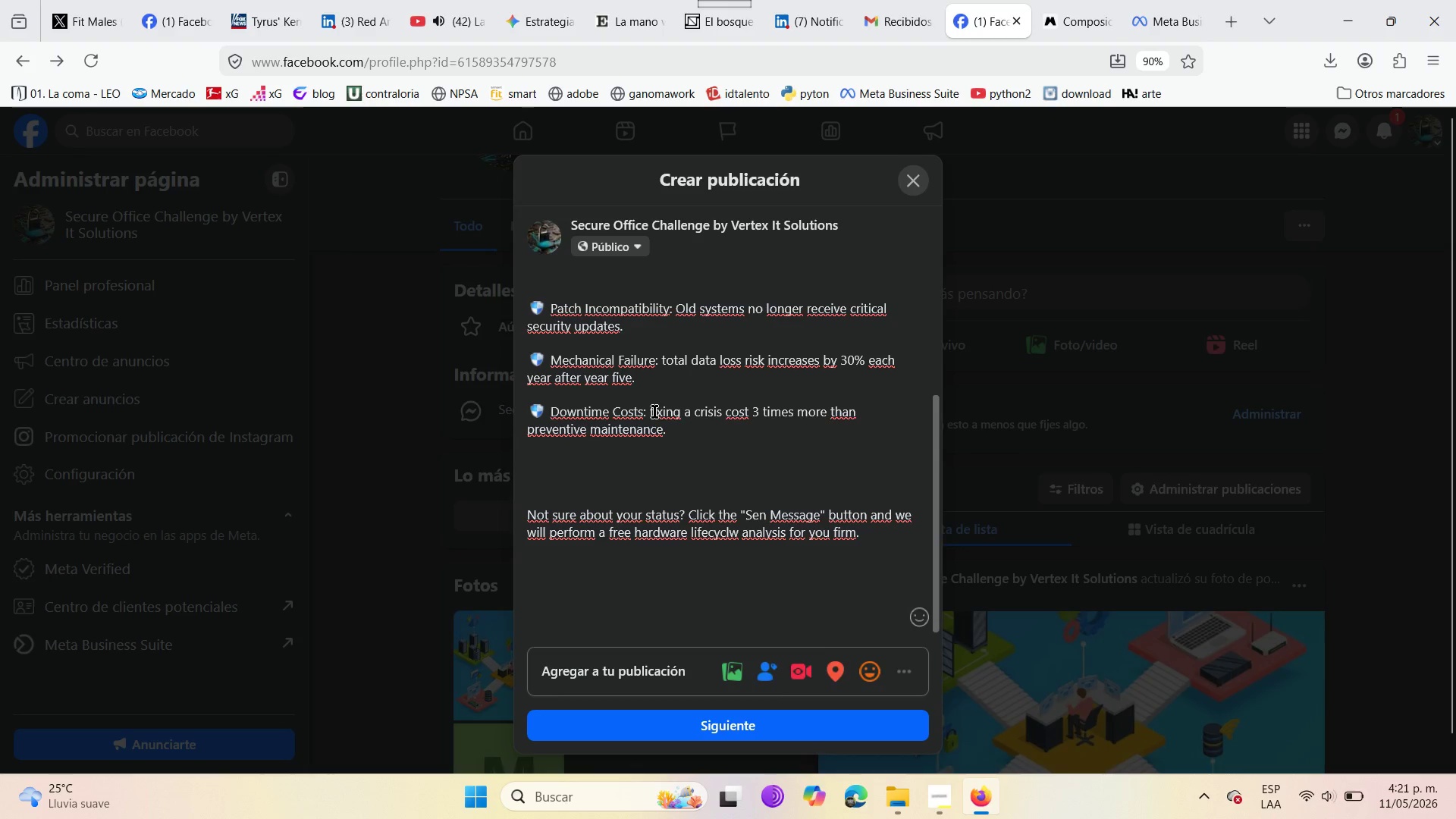 
scroll: coordinate [654, 413], scroll_direction: up, amount: 8.0
 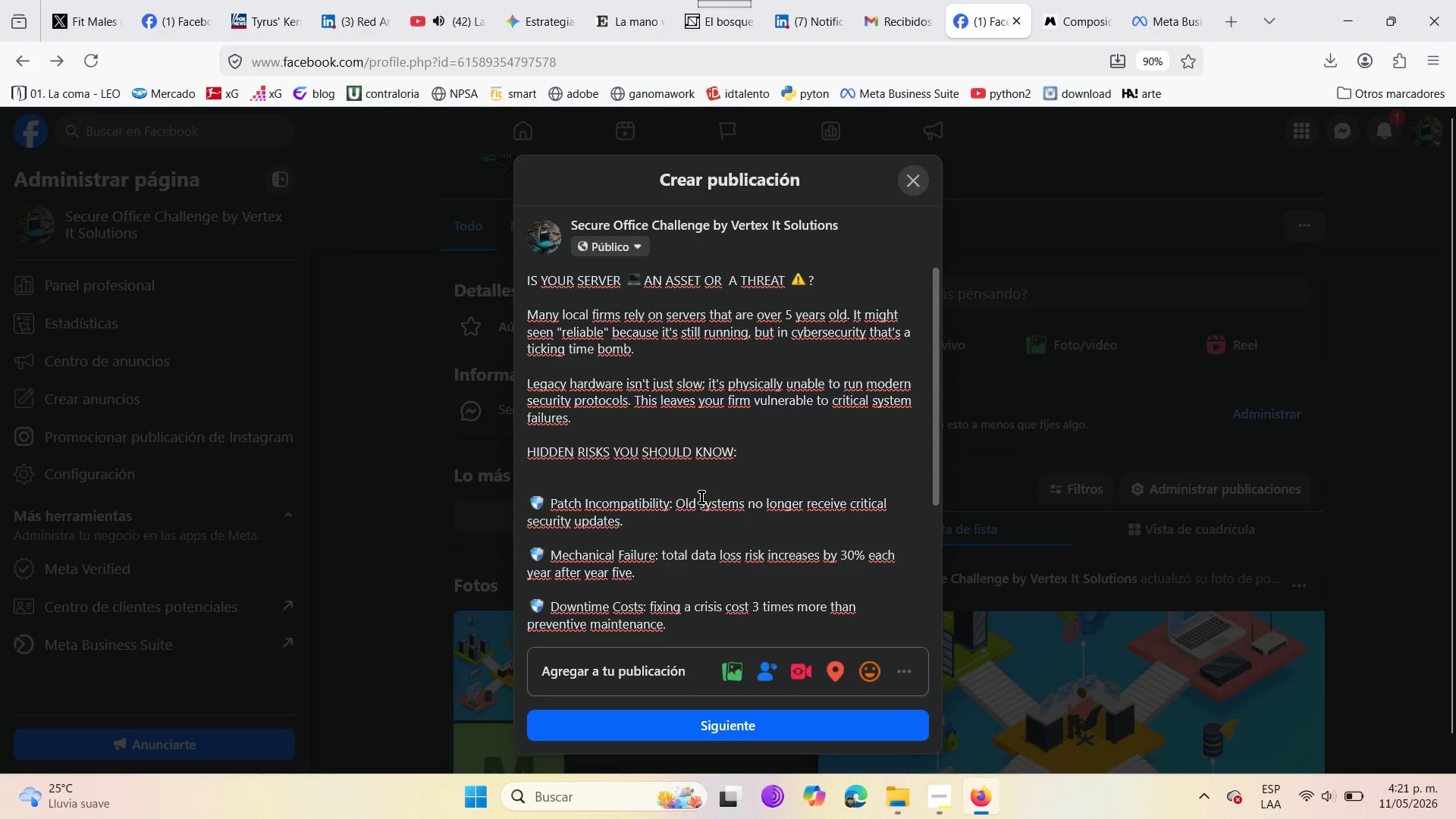 
scroll: coordinate [701, 497], scroll_direction: down, amount: 3.0
 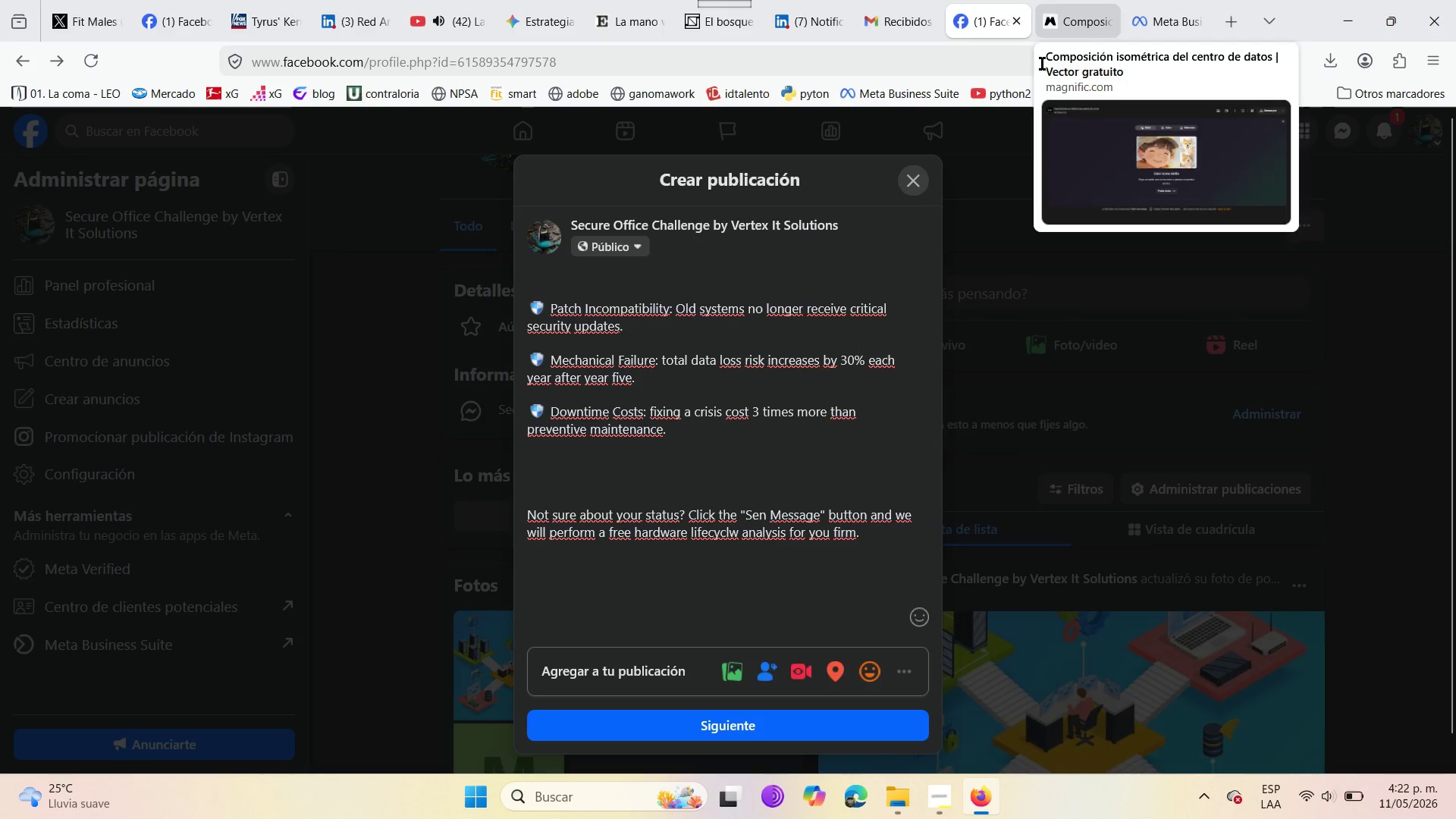 
scroll: coordinate [815, 397], scroll_direction: up, amount: 7.0
 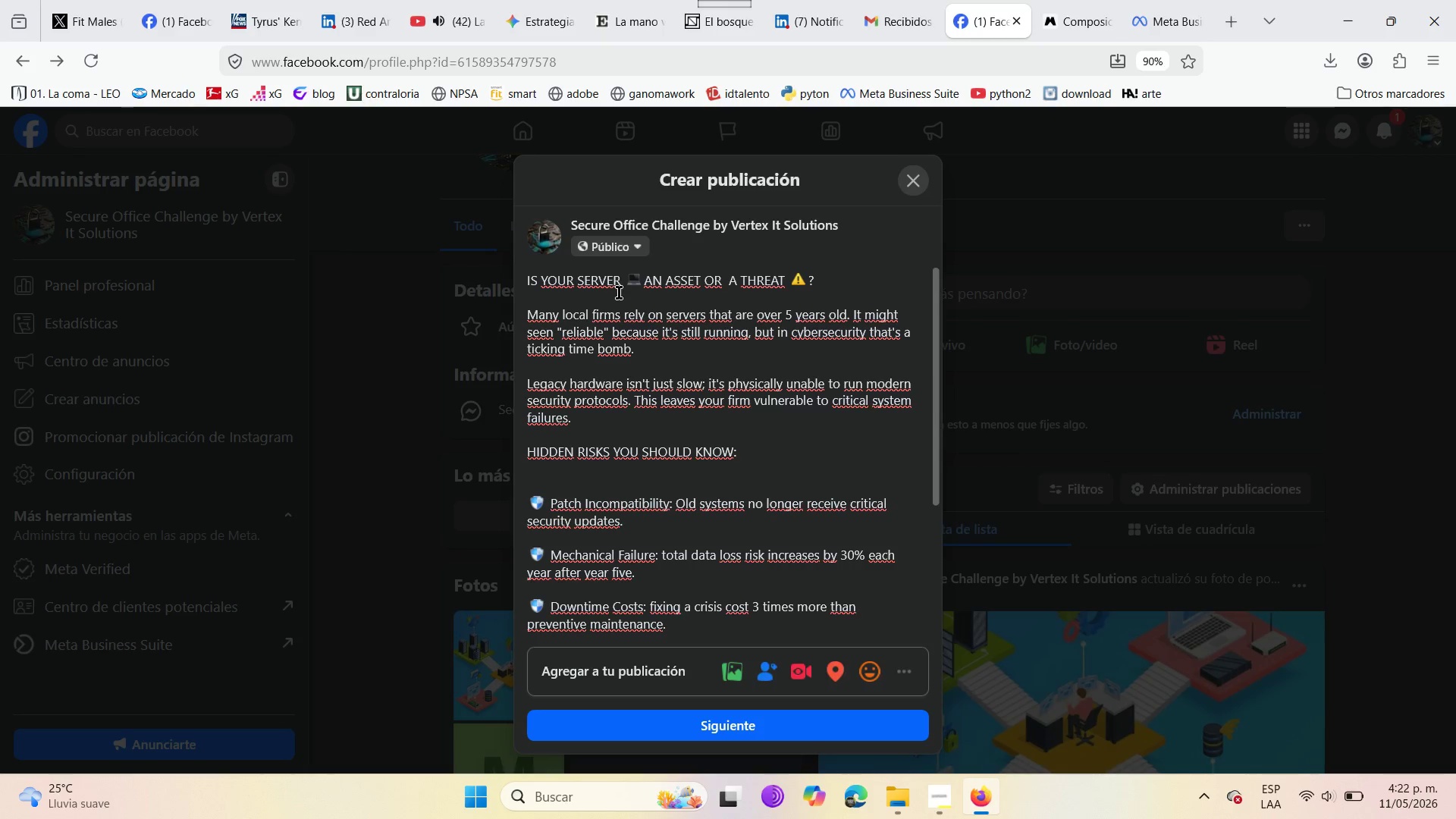 
wait(13.99)
 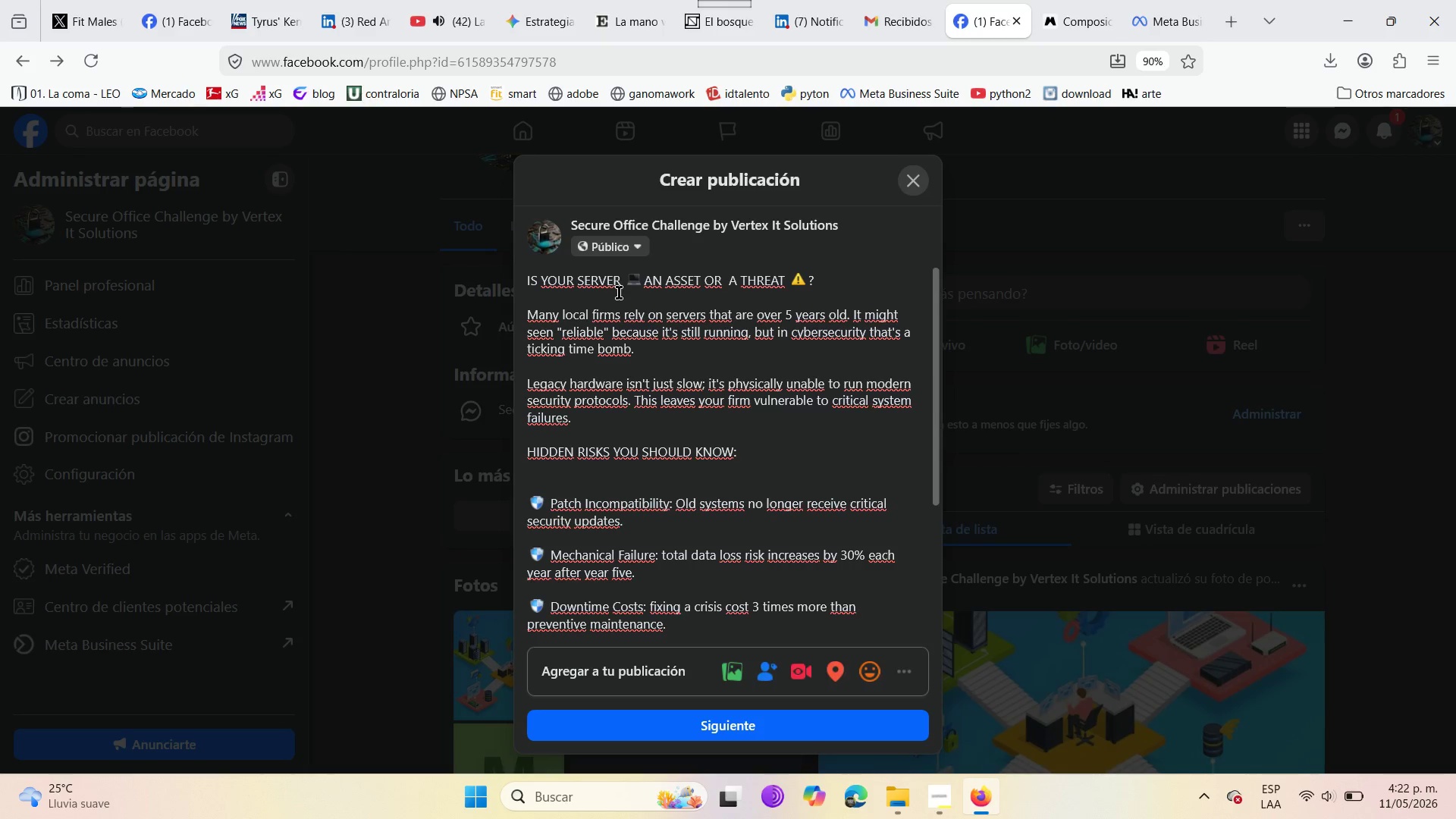 
left_click([1073, 0])
 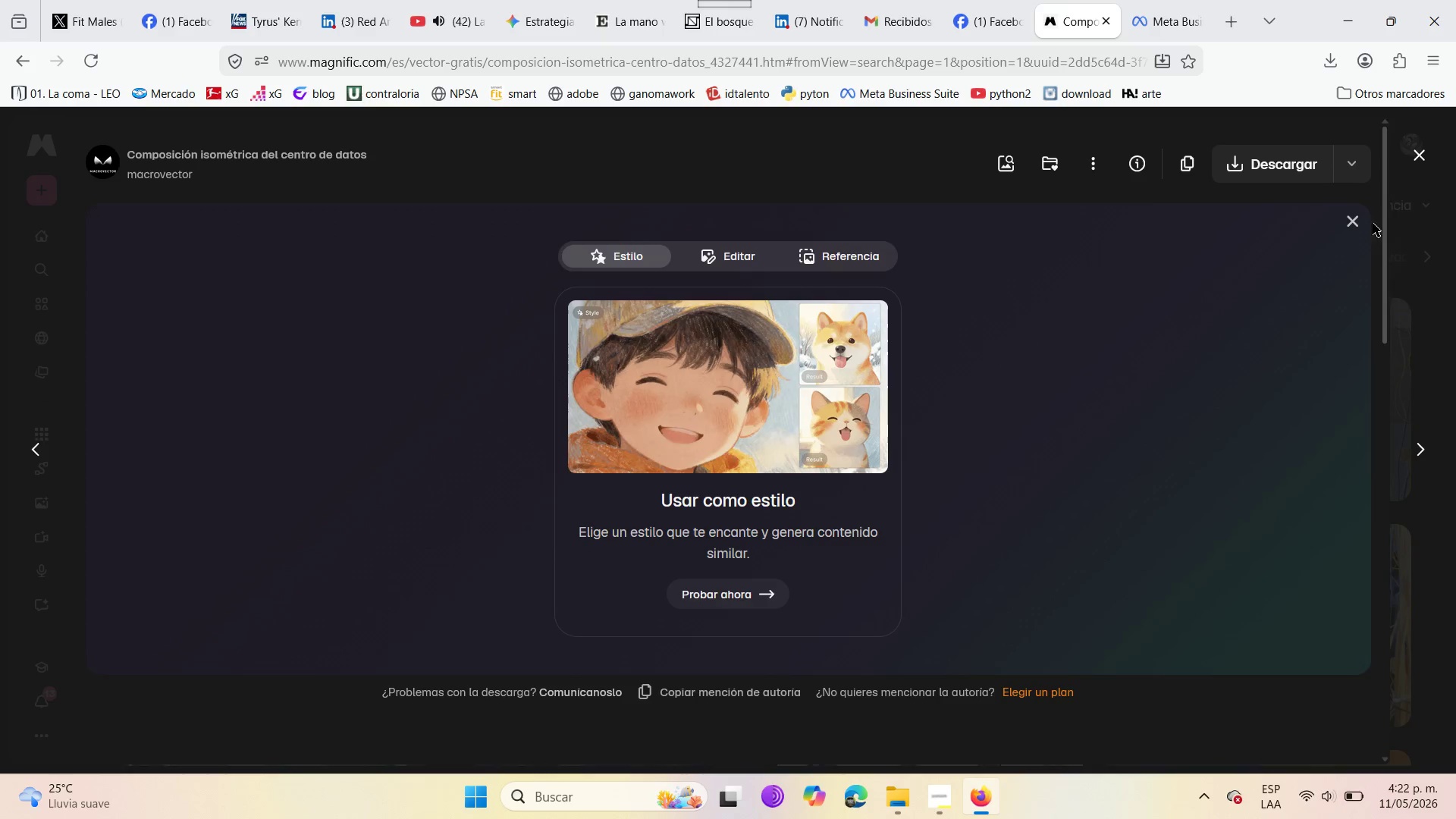 
left_click([1363, 225])
 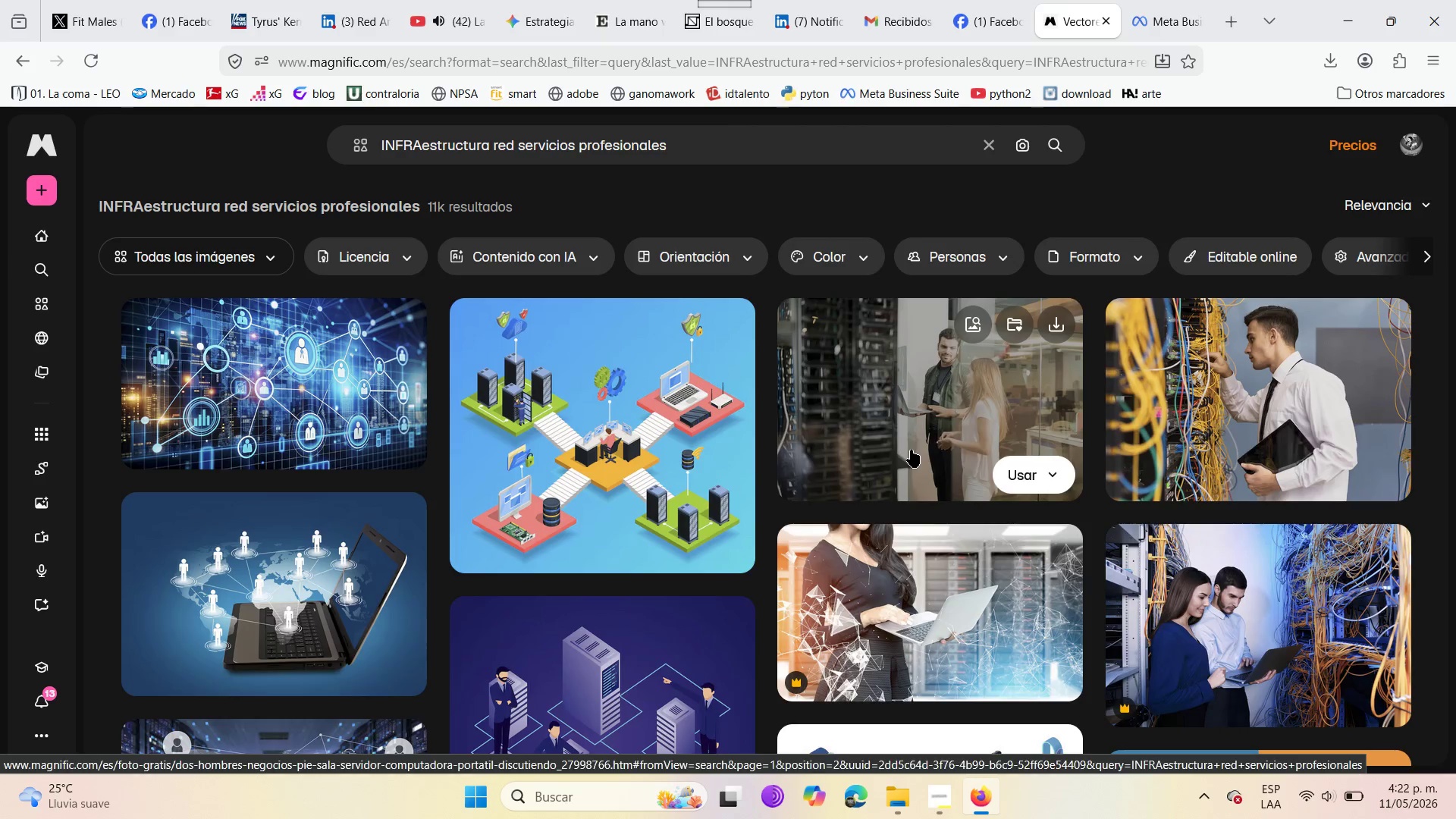 
left_click_drag(start_coordinate=[688, 140], to_coordinate=[359, 135])
 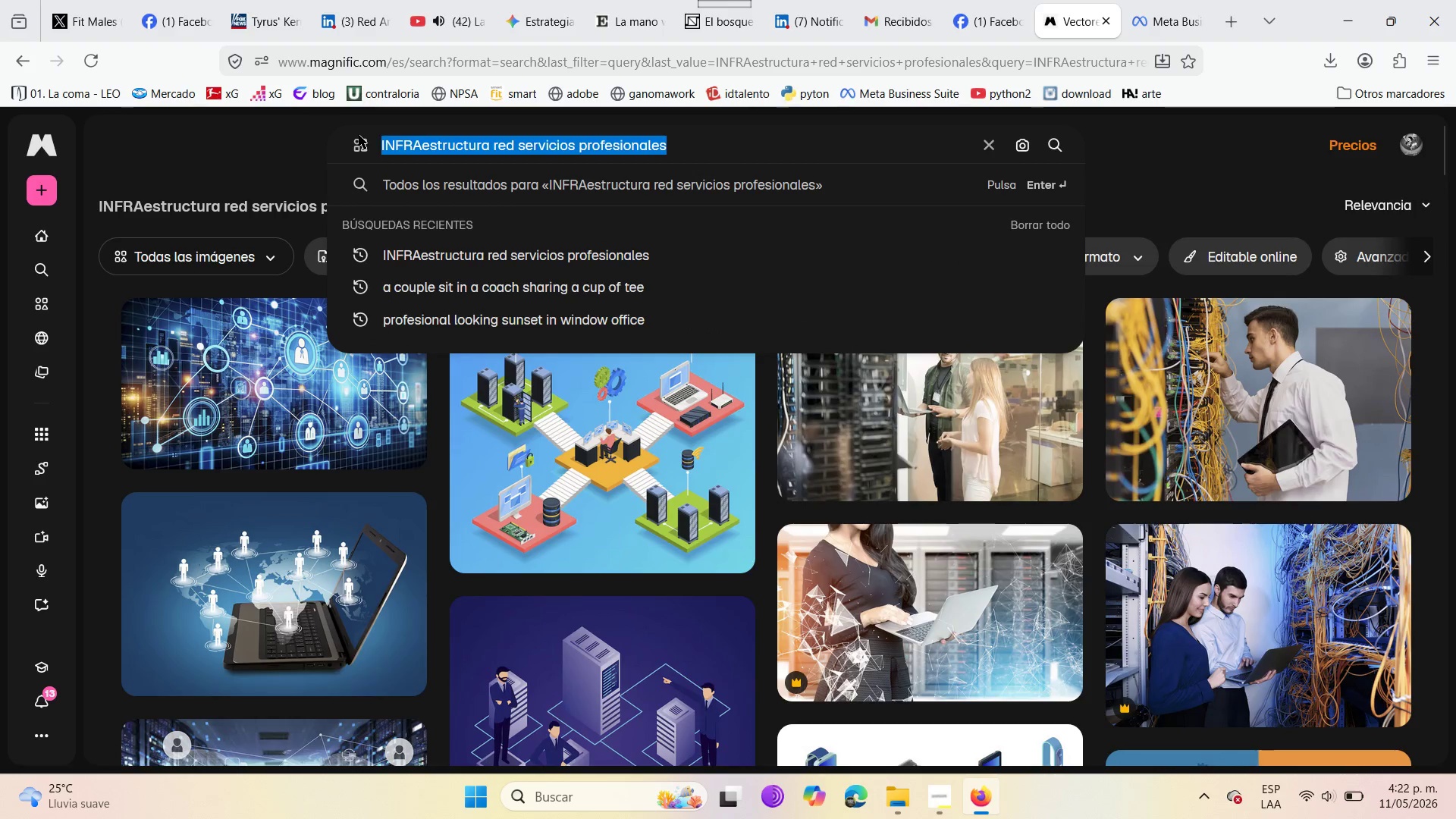 
key(Backspace)
type(old server with messy cables )
 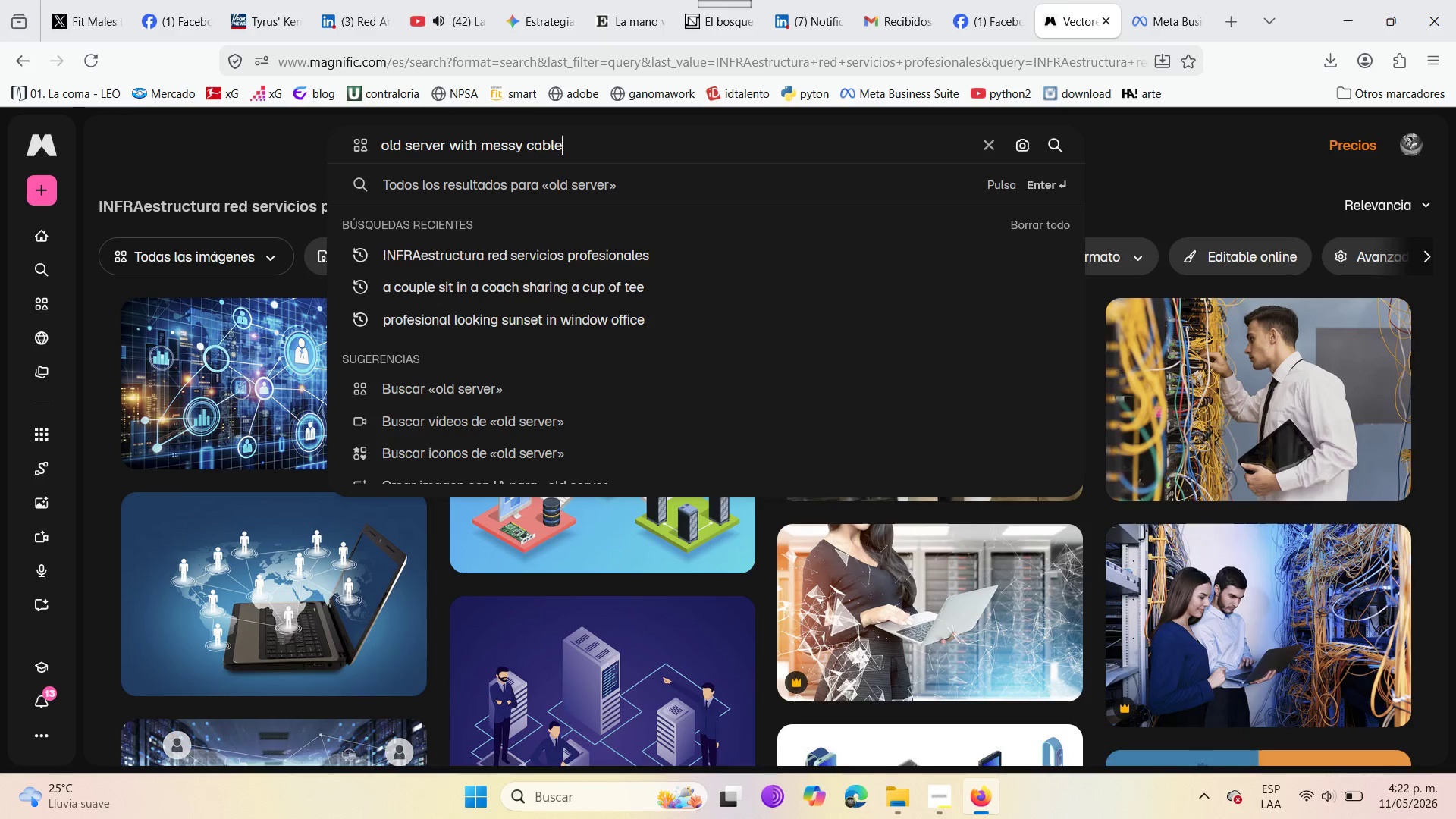 
key(Enter)
 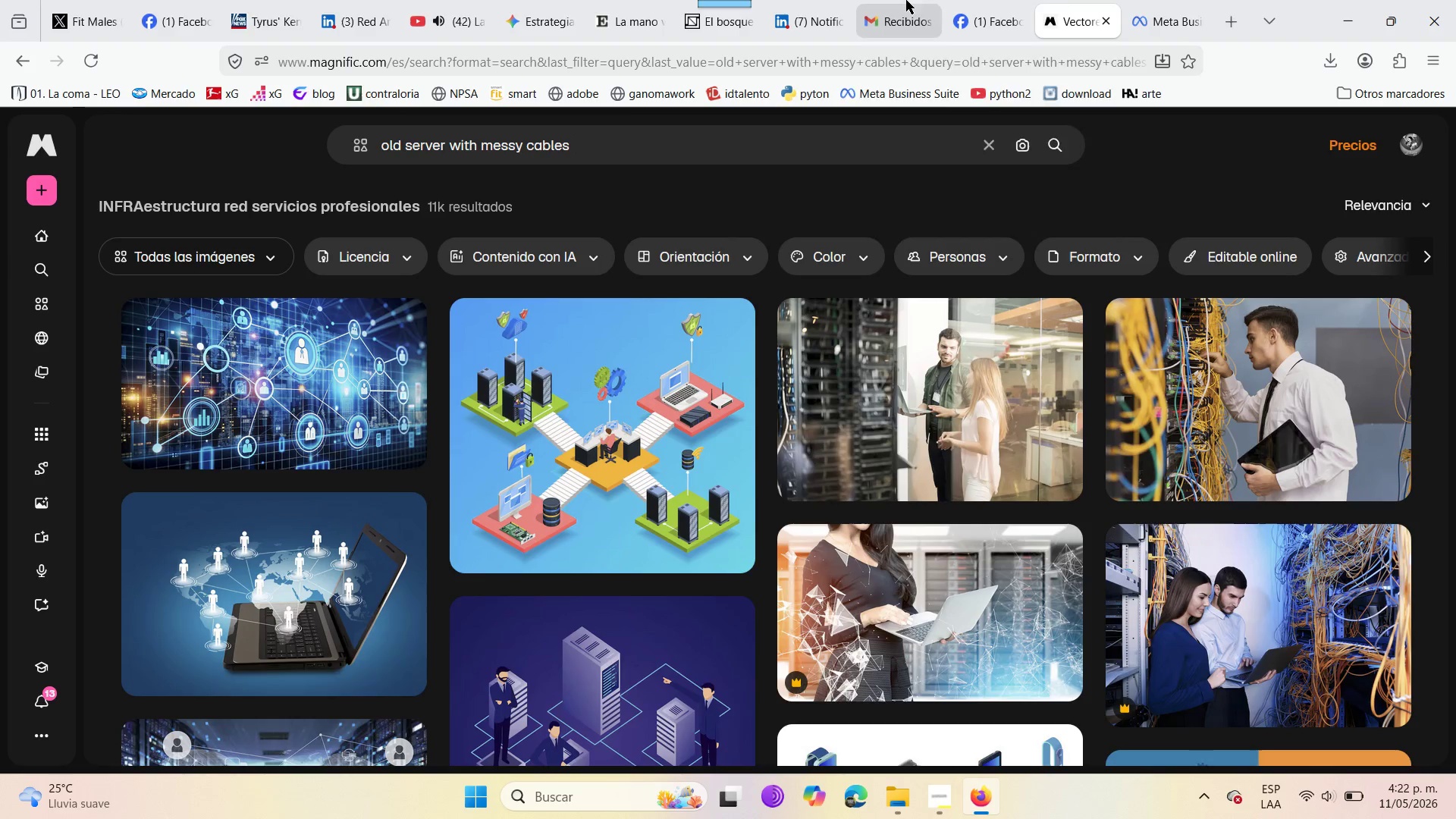 
left_click([1145, 0])
 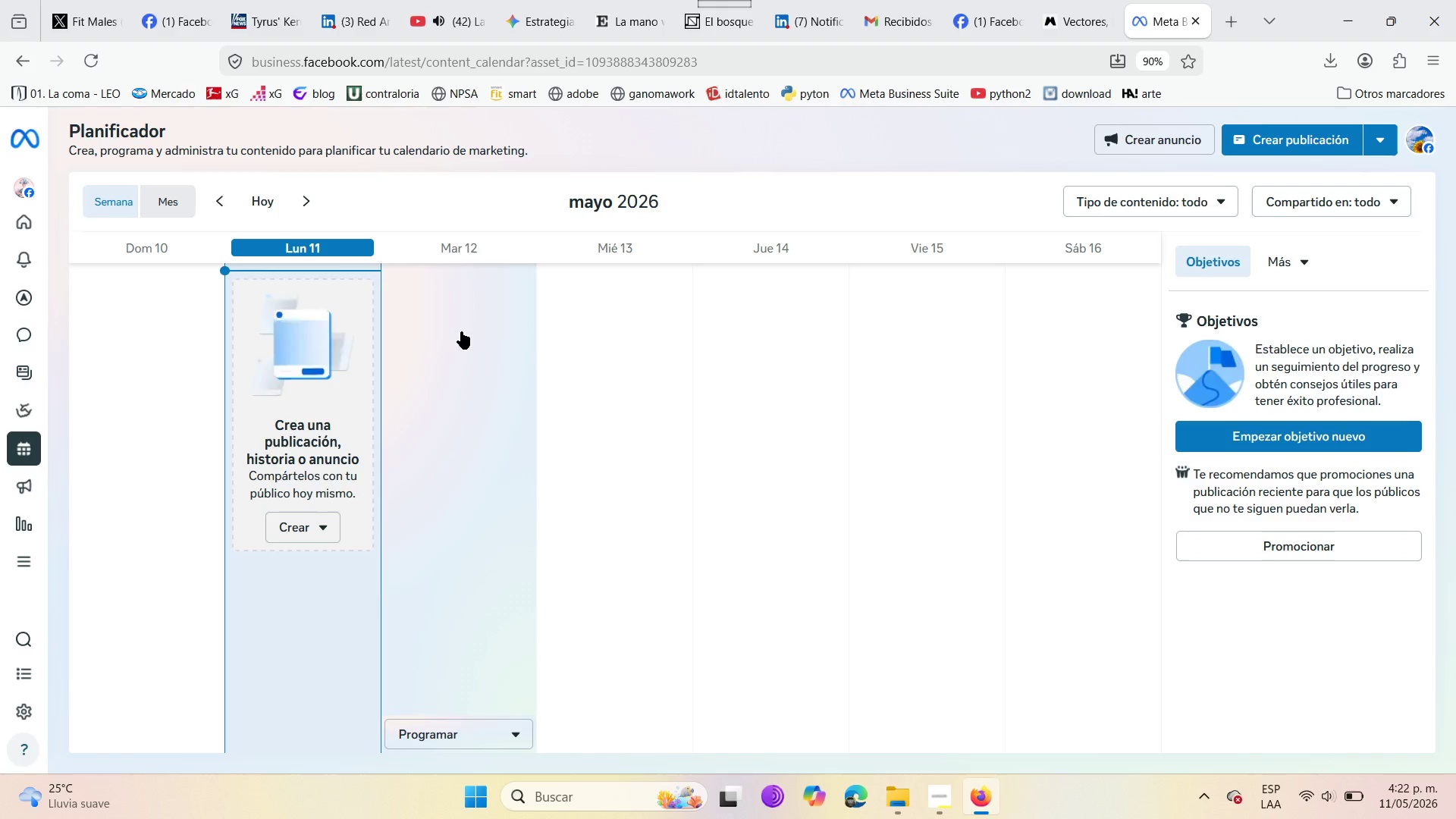 
left_click([167, 202])
 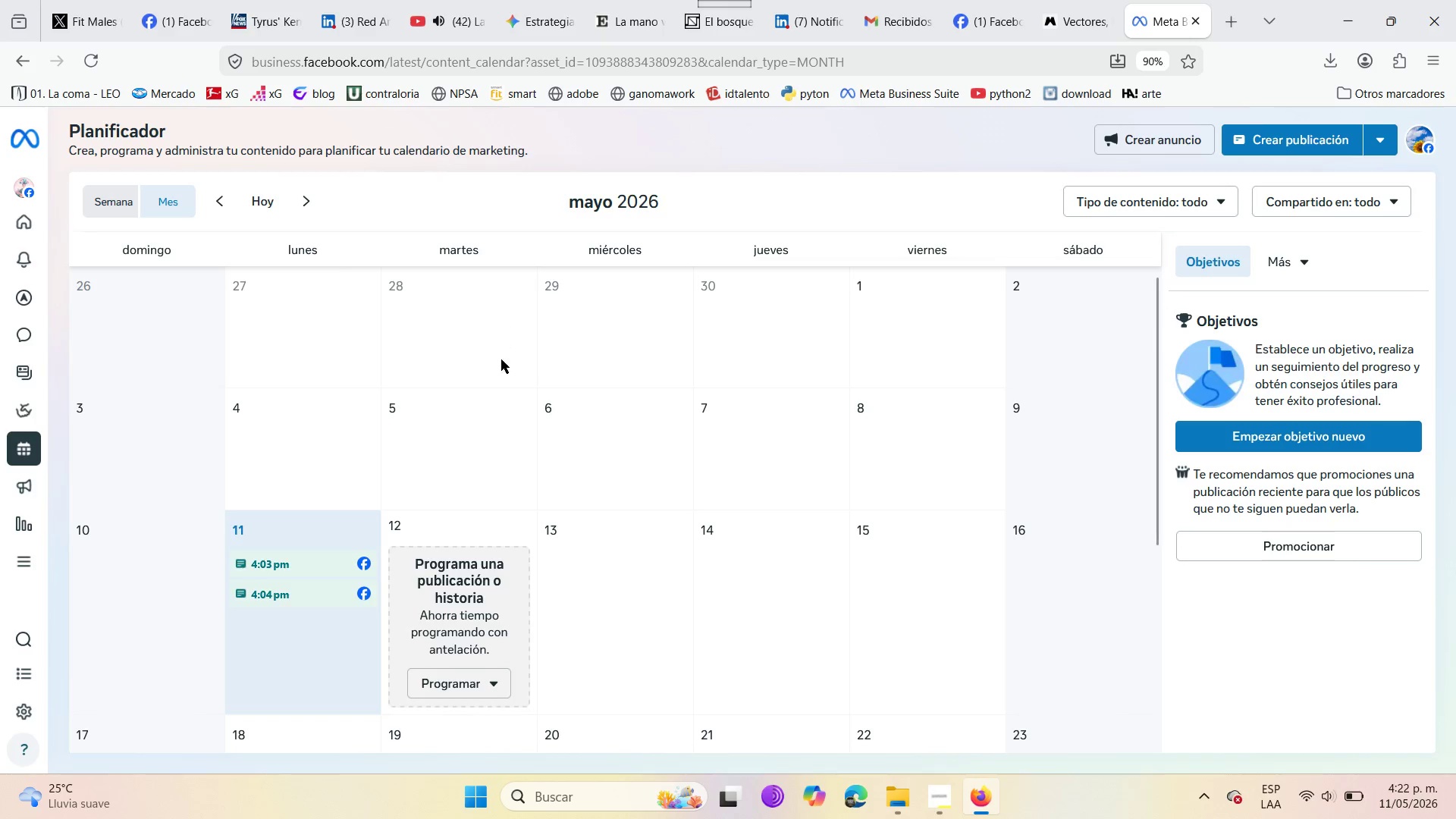 
scroll: coordinate [478, 408], scroll_direction: down, amount: 3.0
 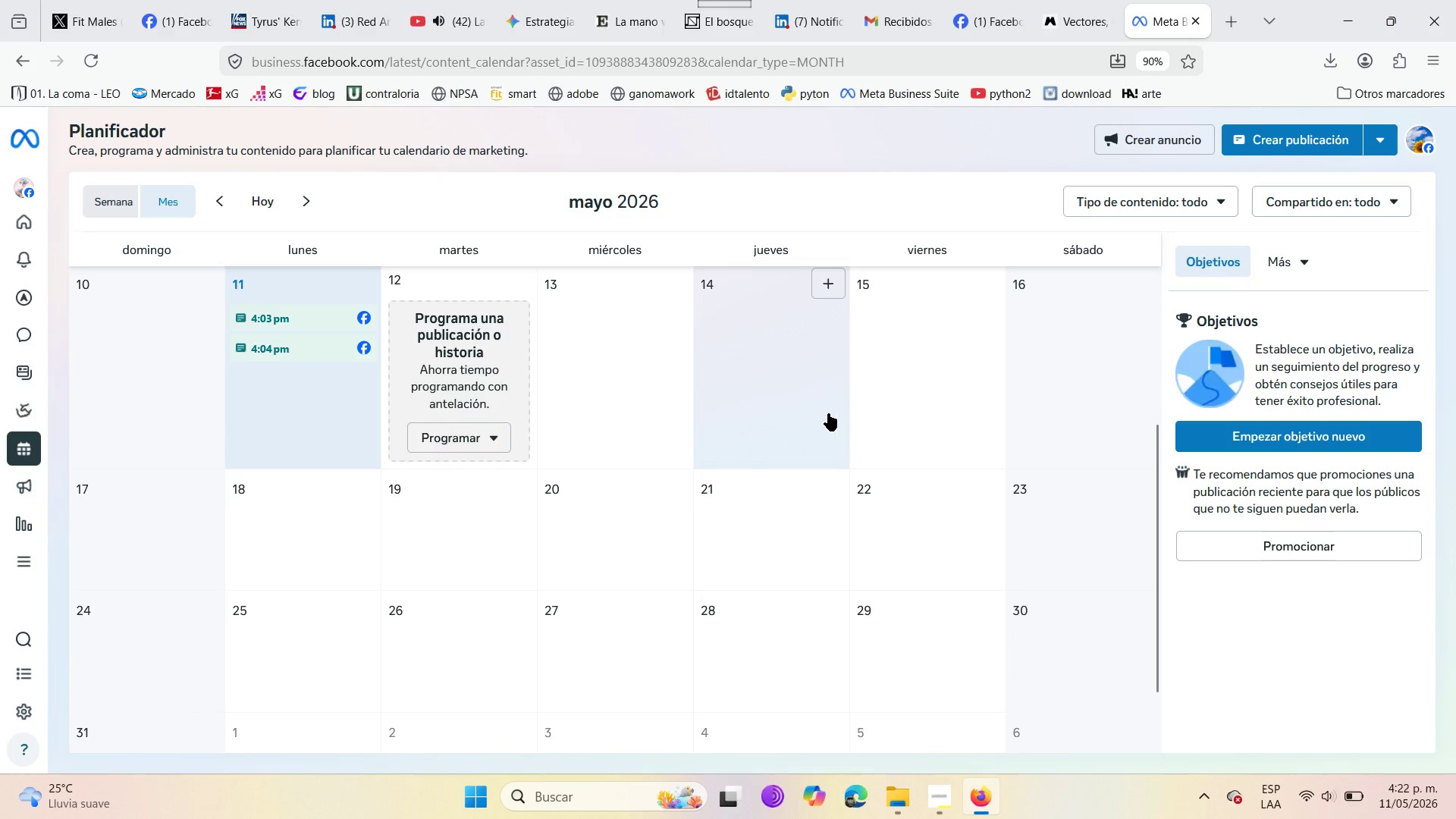 
left_click([808, 410])
 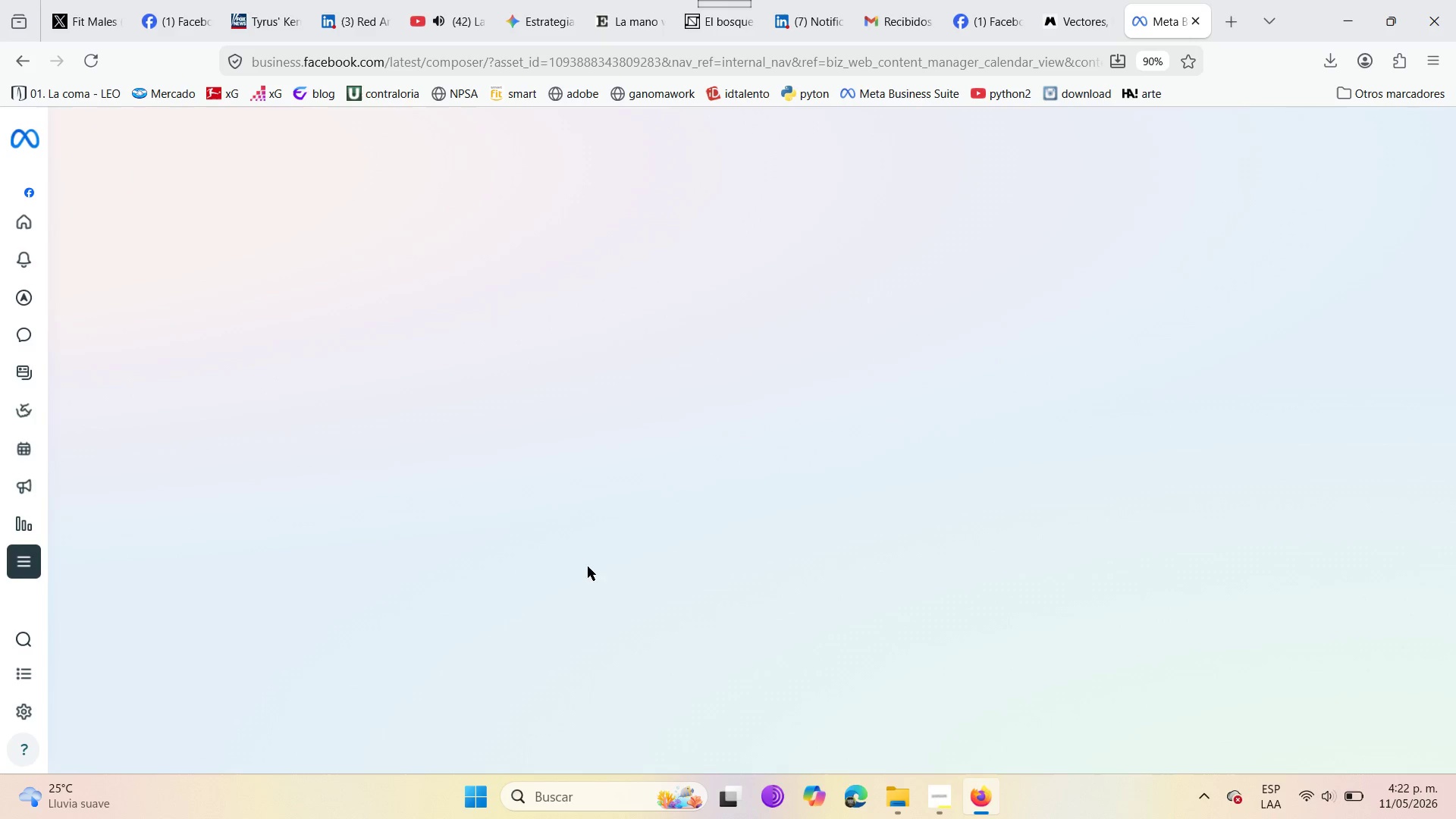 
wait(6.14)
 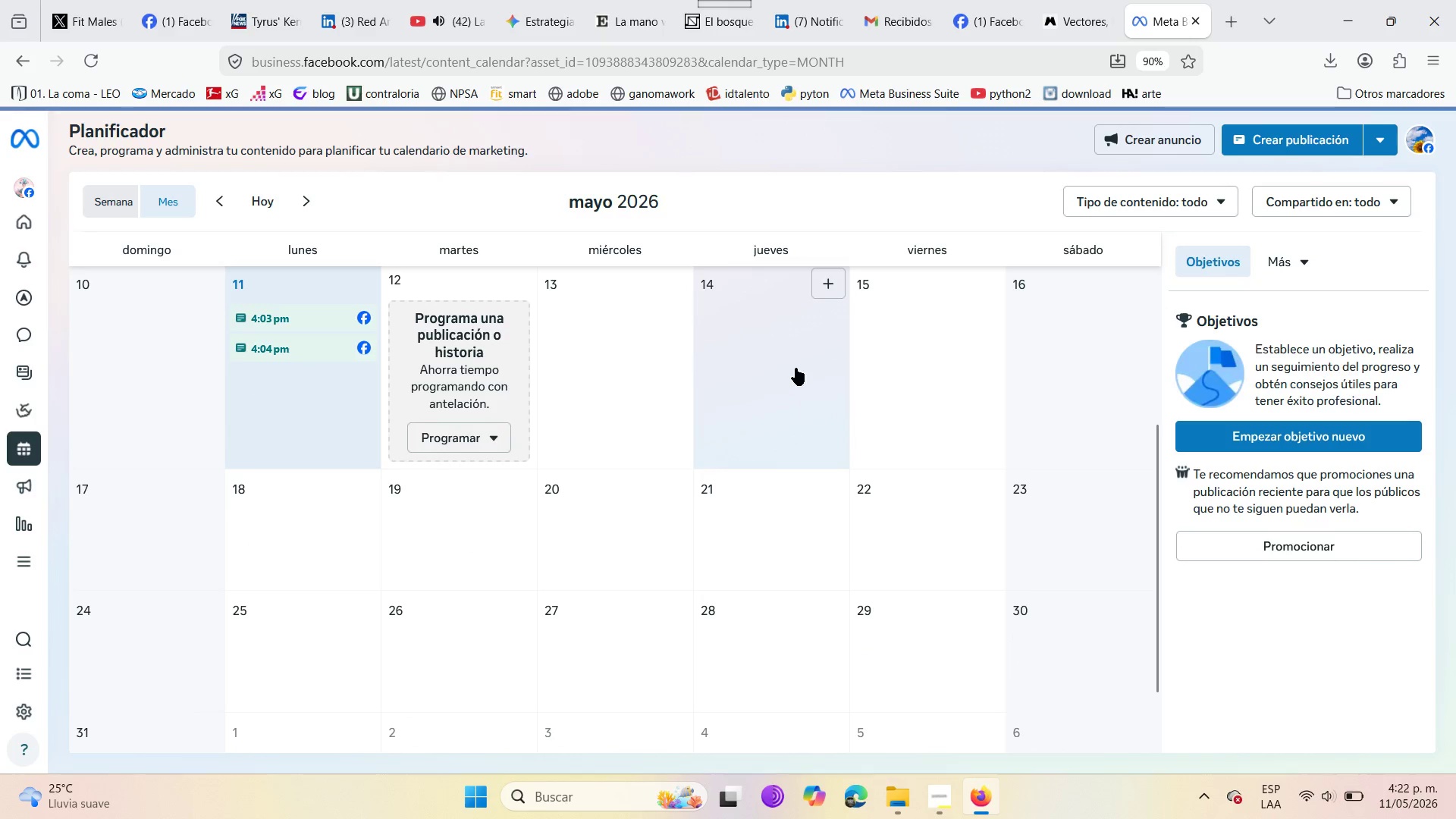 
left_click([1100, 0])
 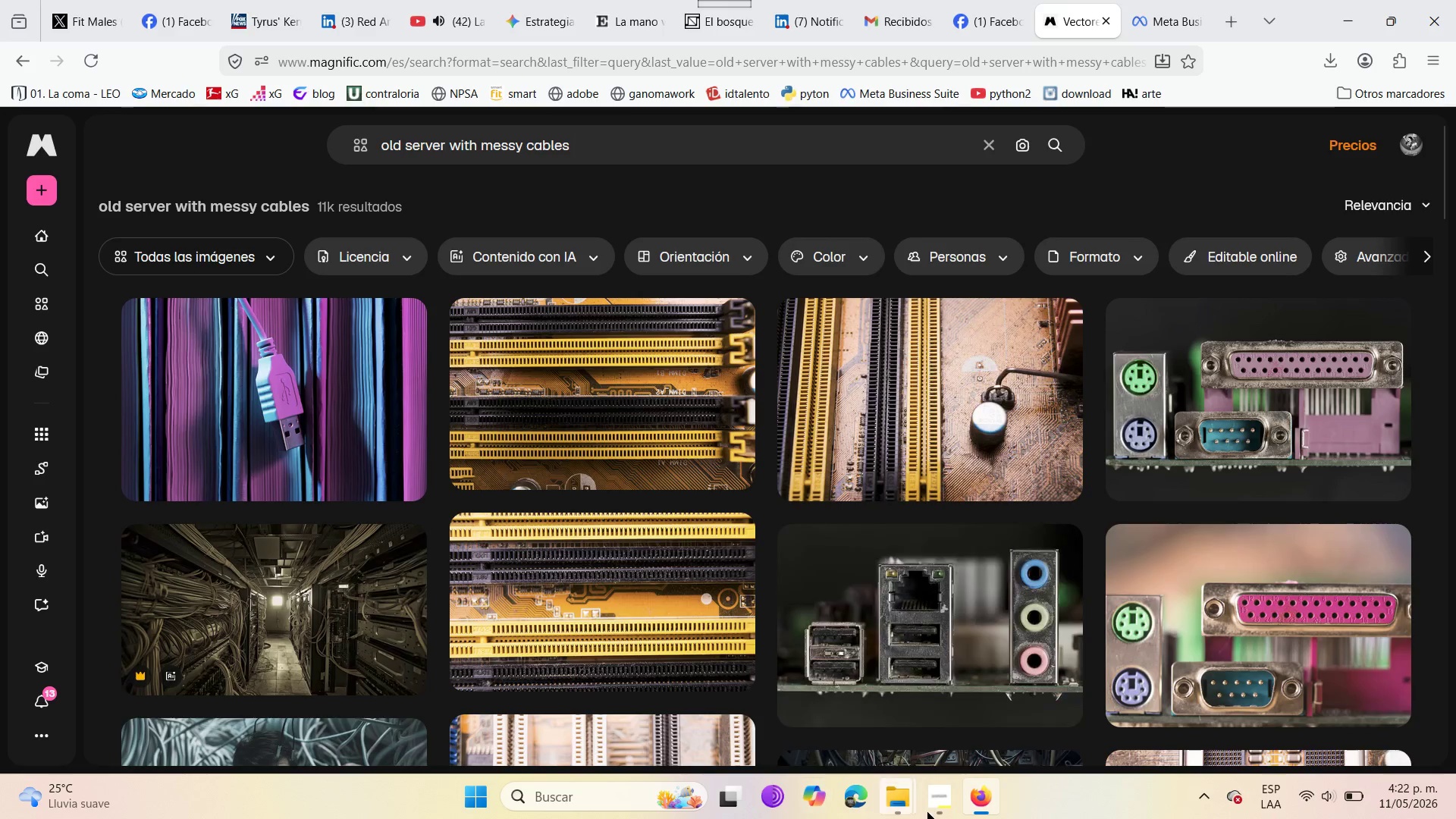 
scroll: coordinate [526, 490], scroll_direction: down, amount: 14.0
 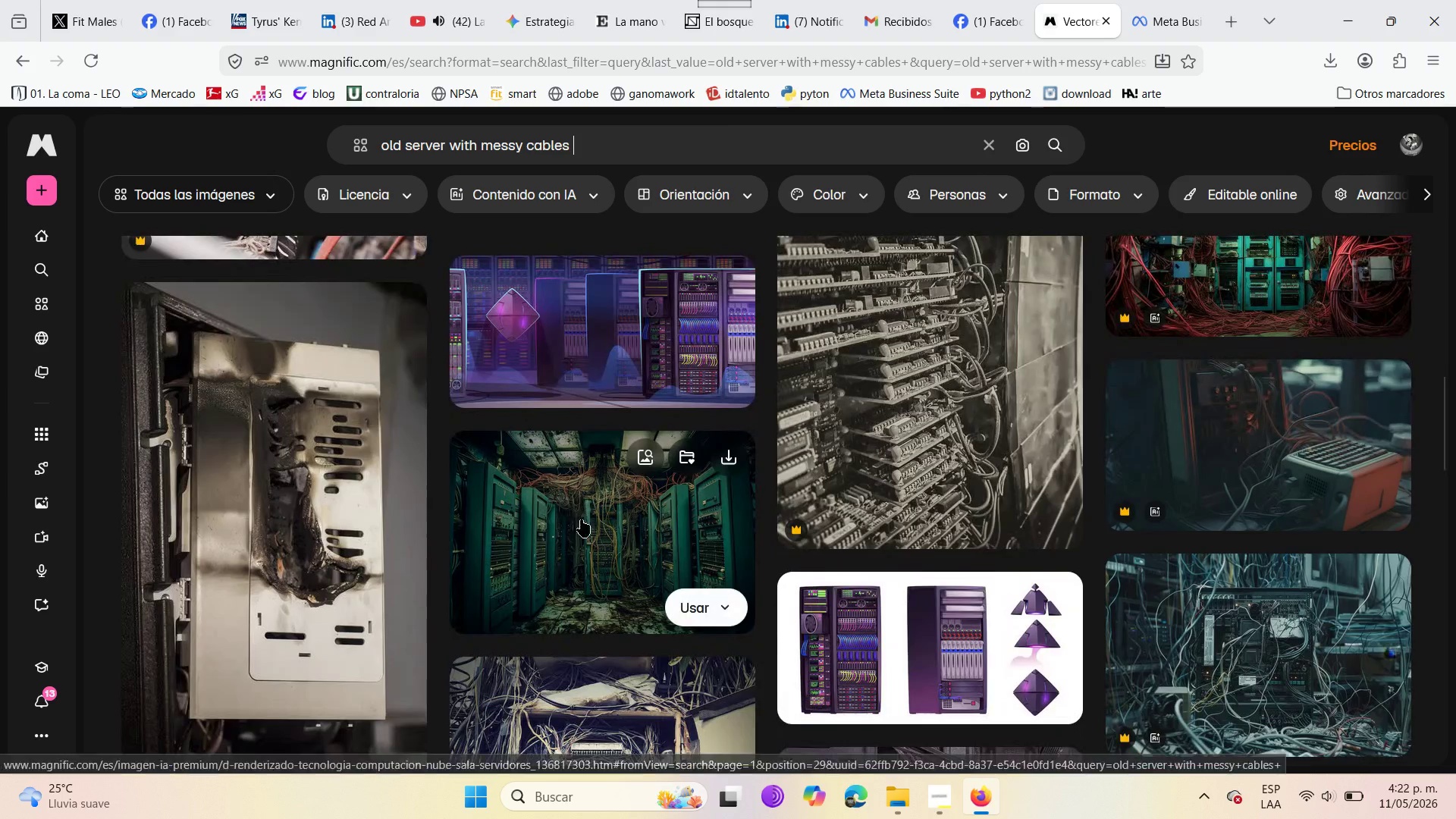 
scroll: coordinate [647, 477], scroll_direction: down, amount: 11.0
 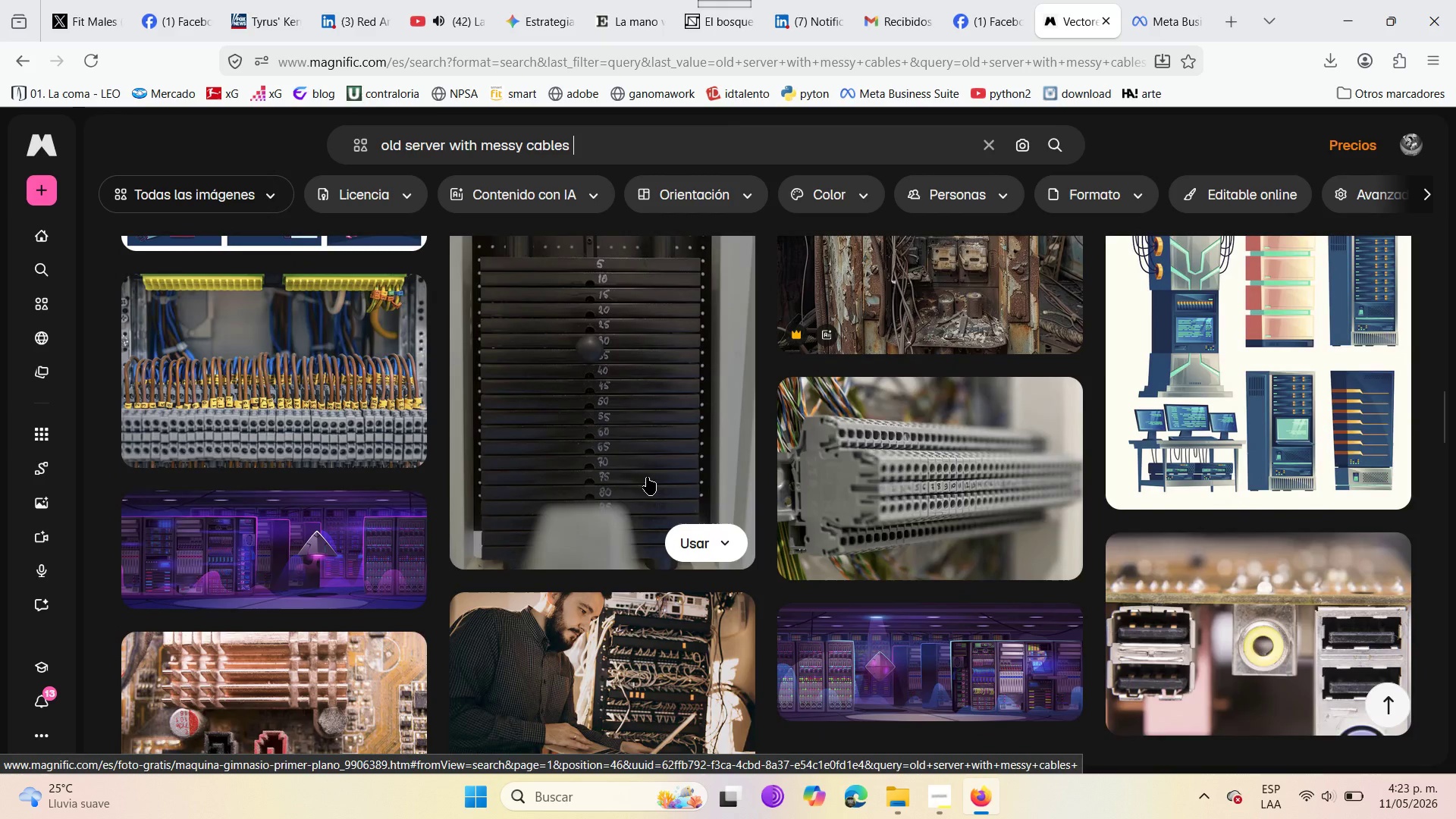 
scroll: coordinate [648, 479], scroll_direction: down, amount: 4.0
 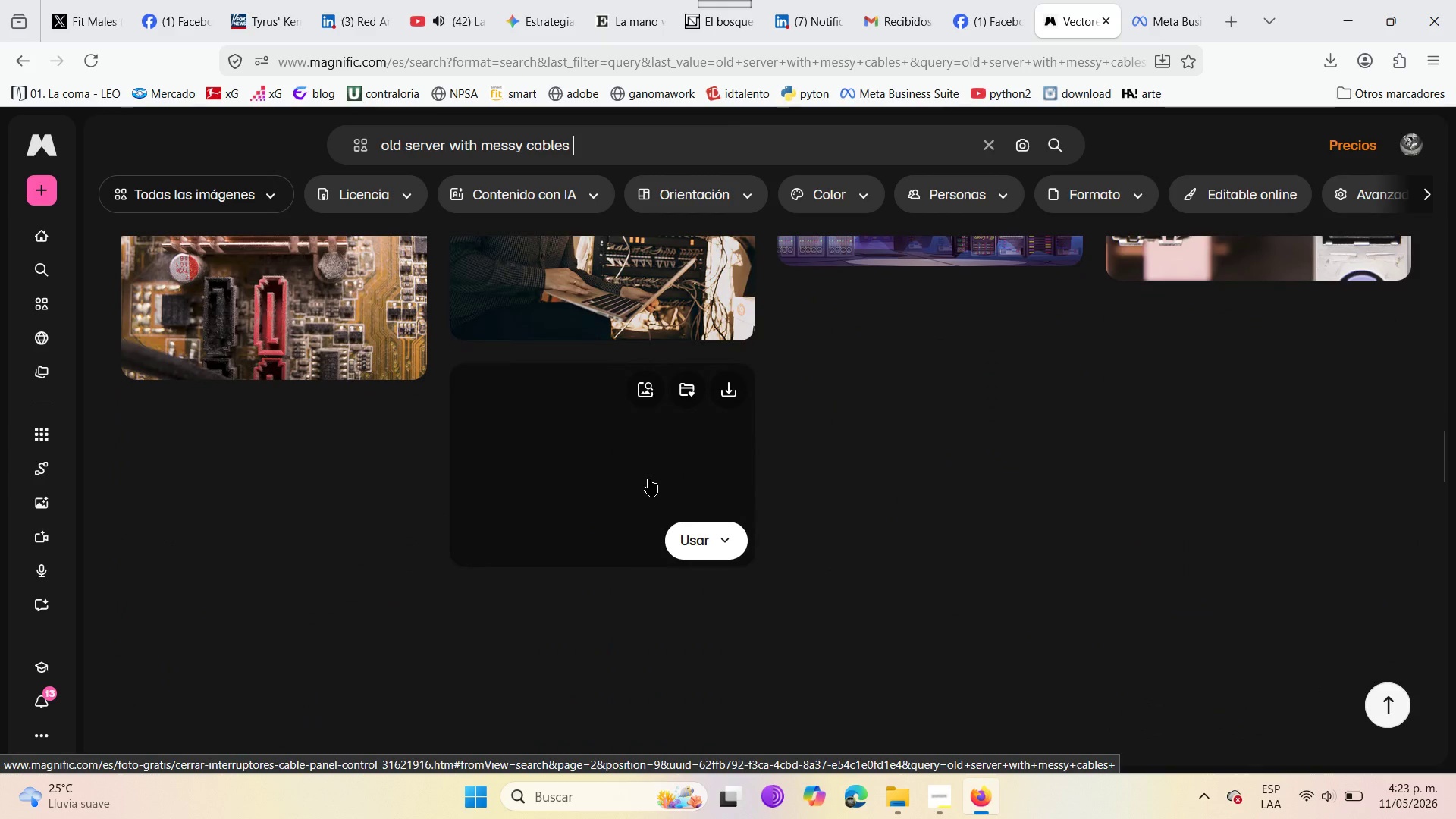 
scroll: coordinate [648, 479], scroll_direction: up, amount: 2.0
 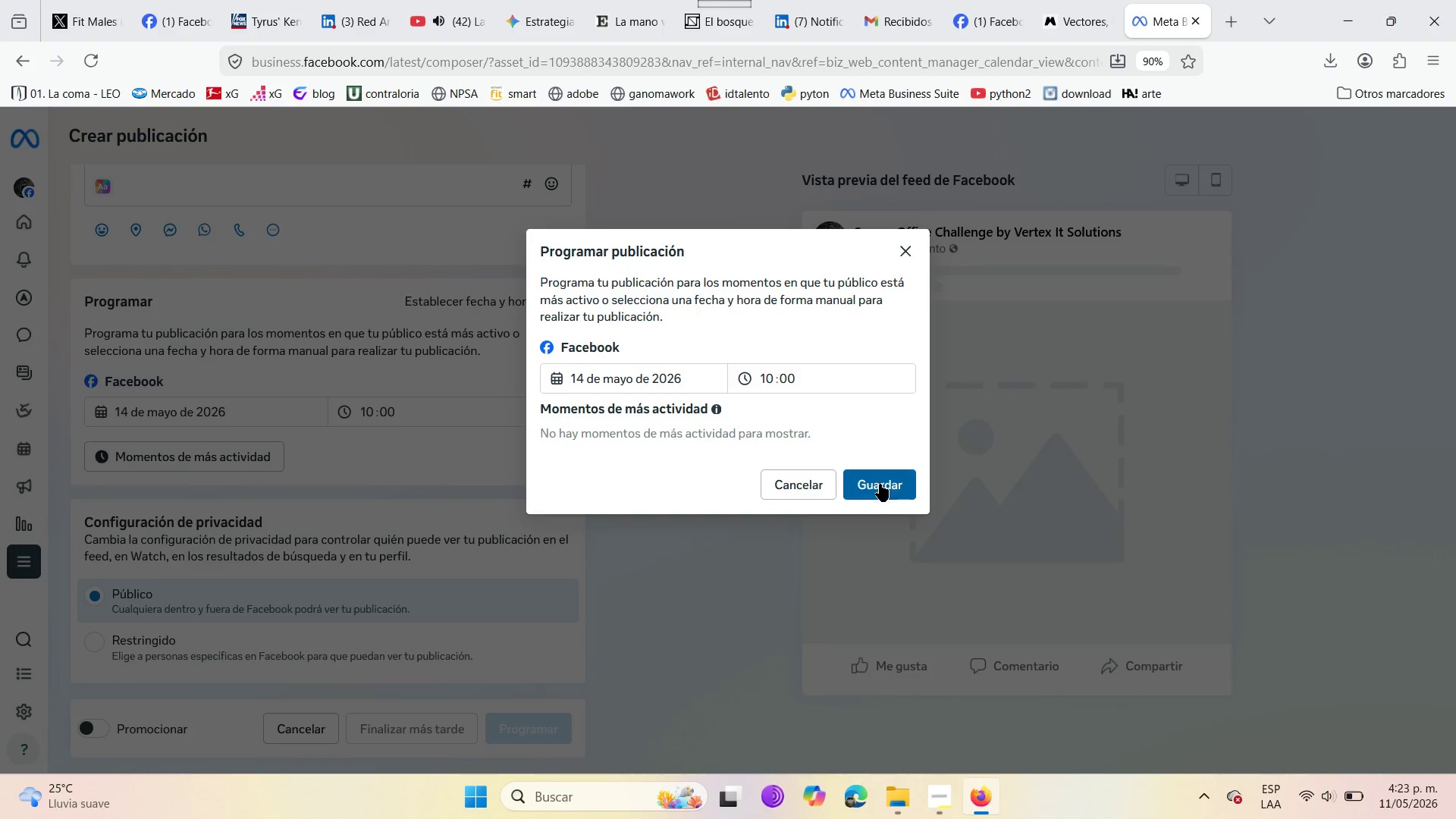 
scroll: coordinate [231, 477], scroll_direction: down, amount: 7.0
 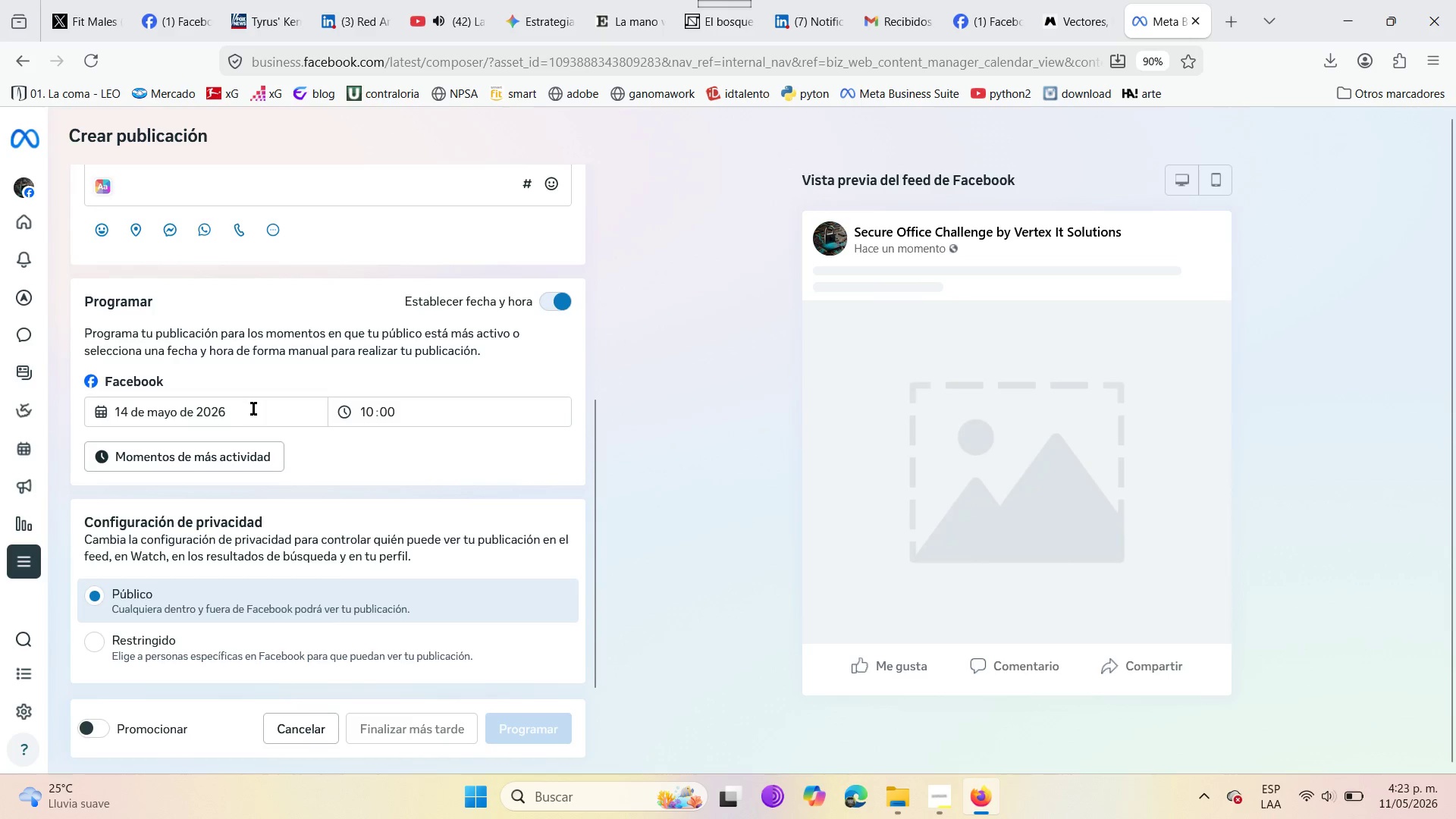 
scroll: coordinate [253, 409], scroll_direction: up, amount: 3.0
 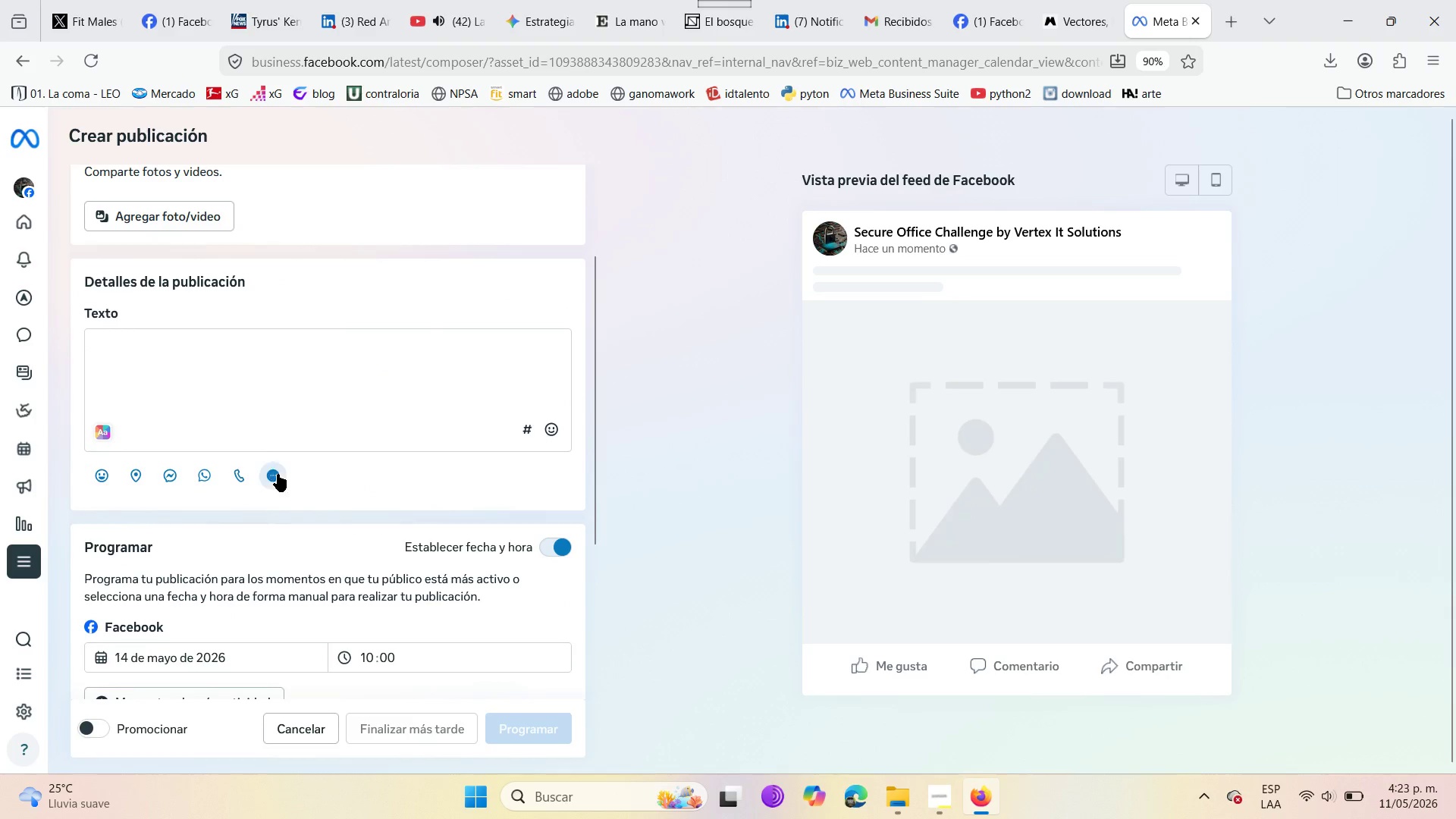 
left_click([275, 474])
 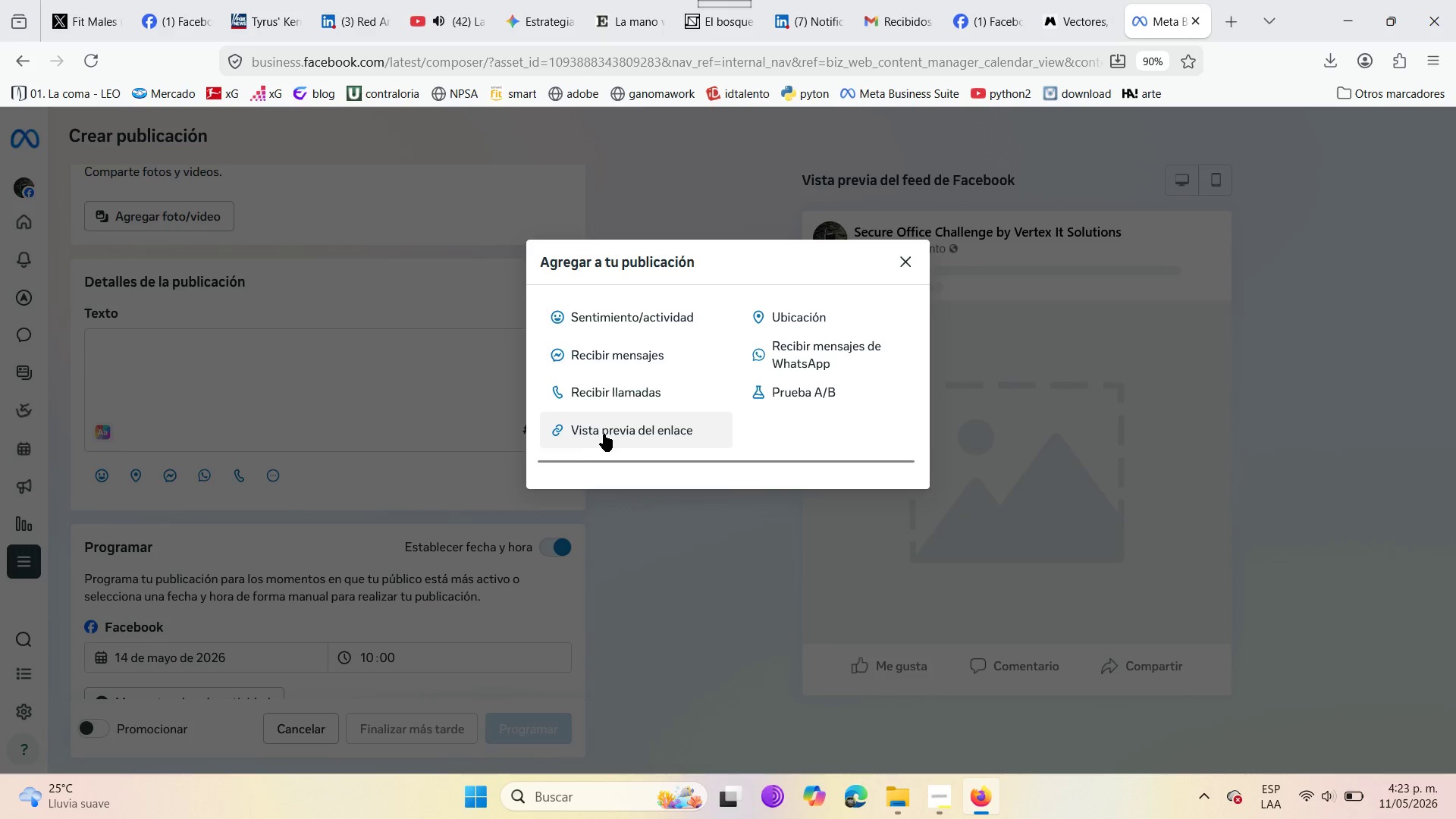 
wait(5.41)
 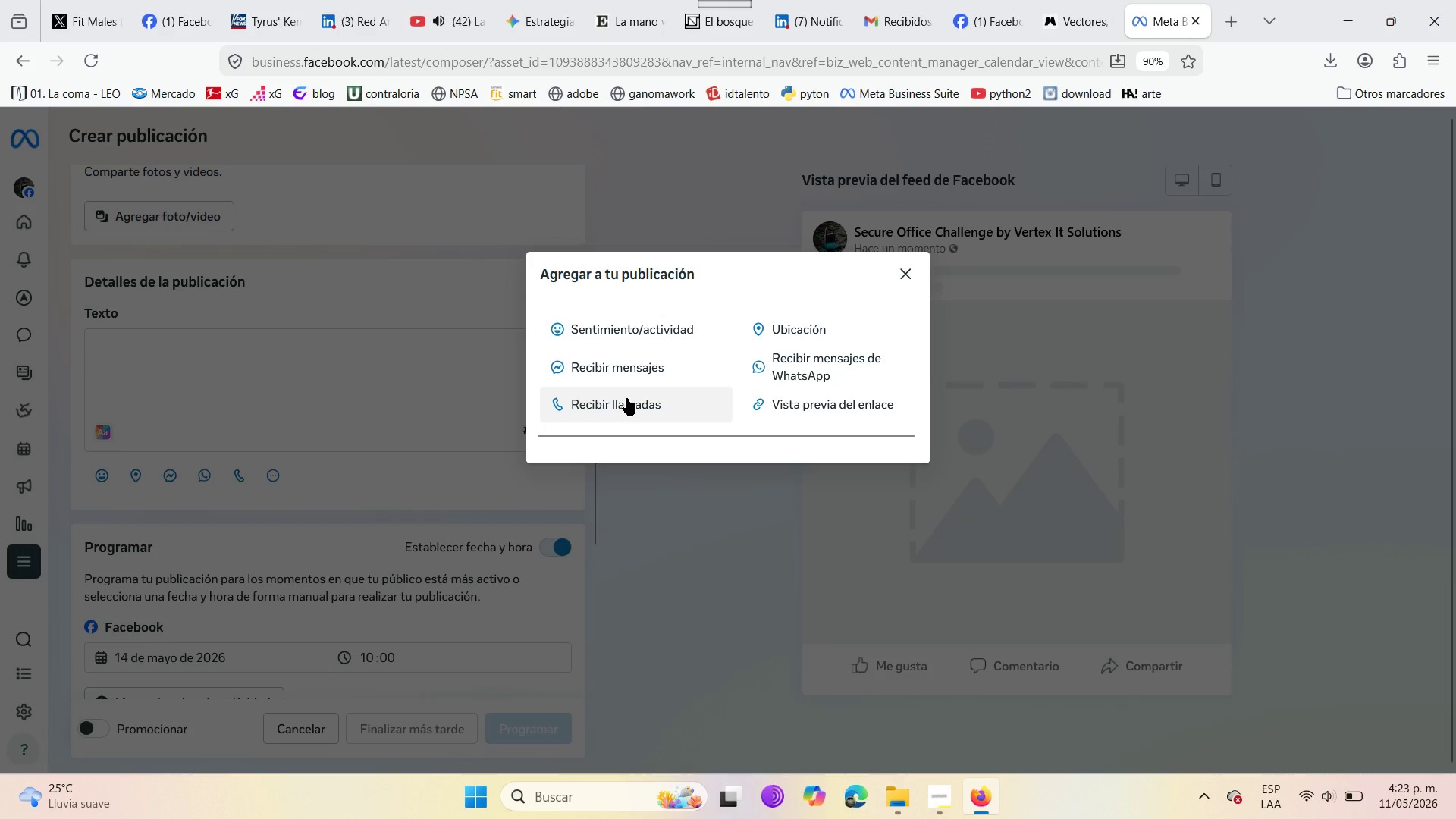 
left_click([902, 268])
 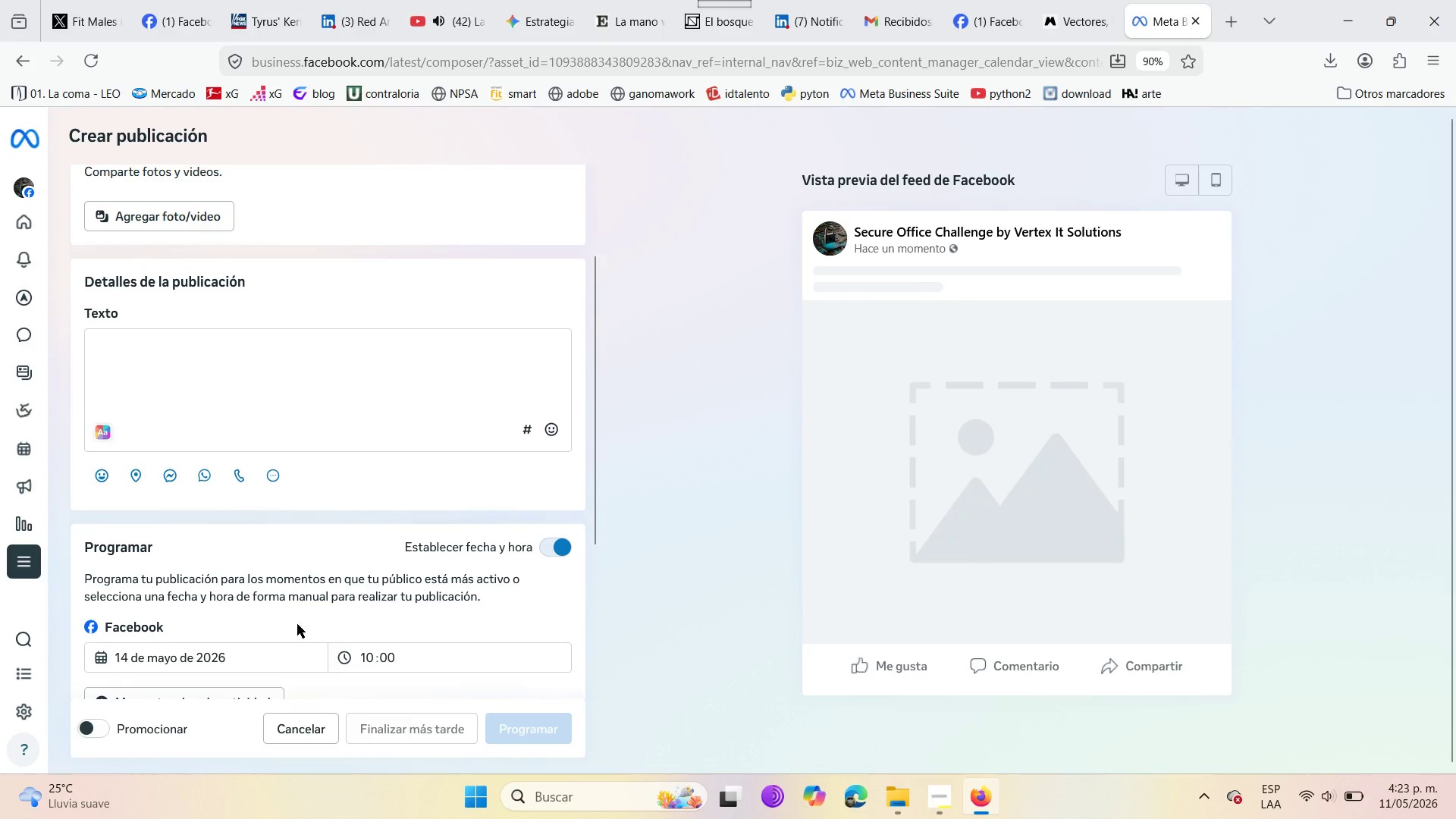 
scroll: coordinate [249, 651], scroll_direction: down, amount: 12.0
 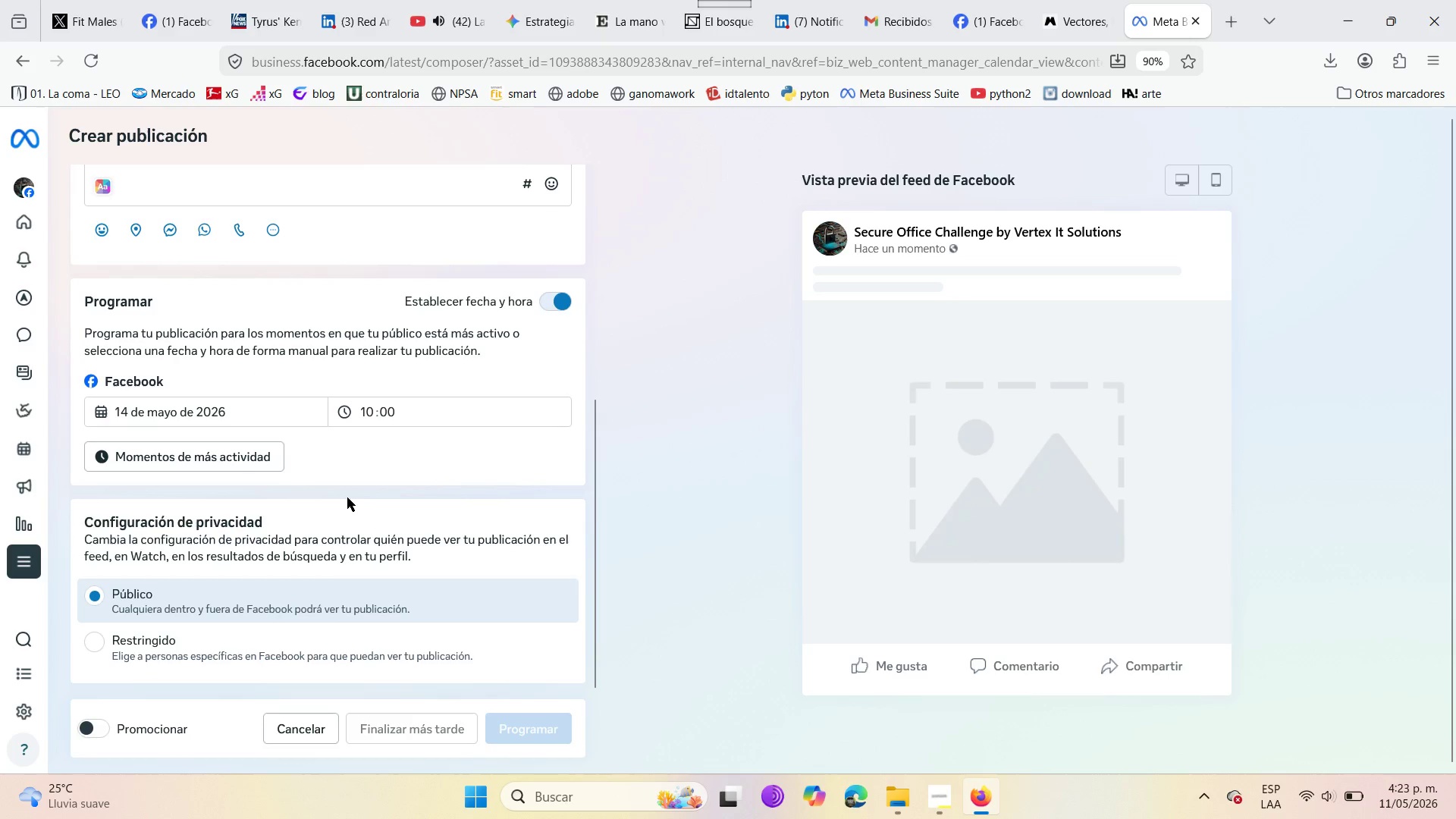 
scroll: coordinate [146, 450], scroll_direction: up, amount: 9.0
 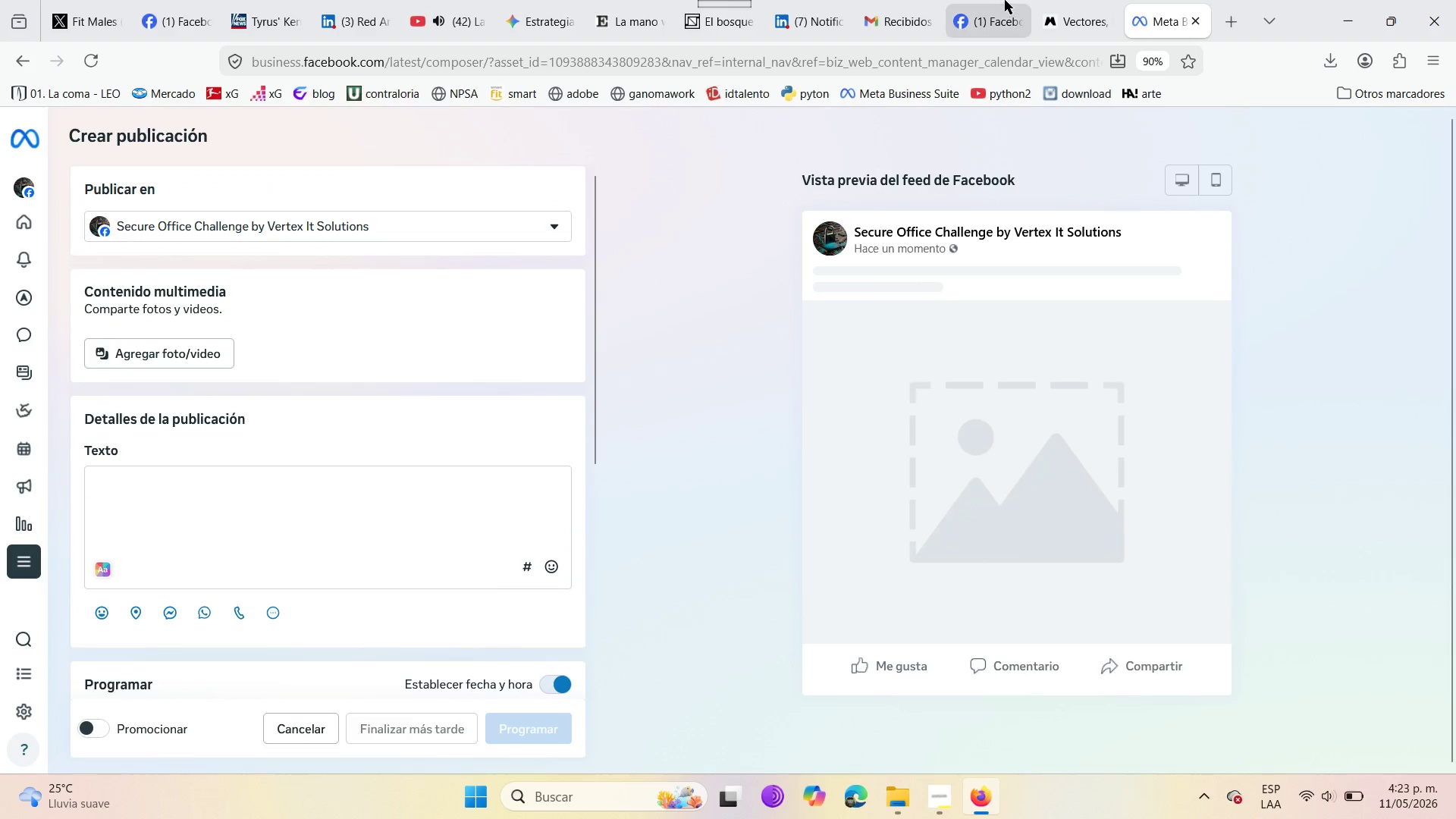 
left_click([996, 0])
 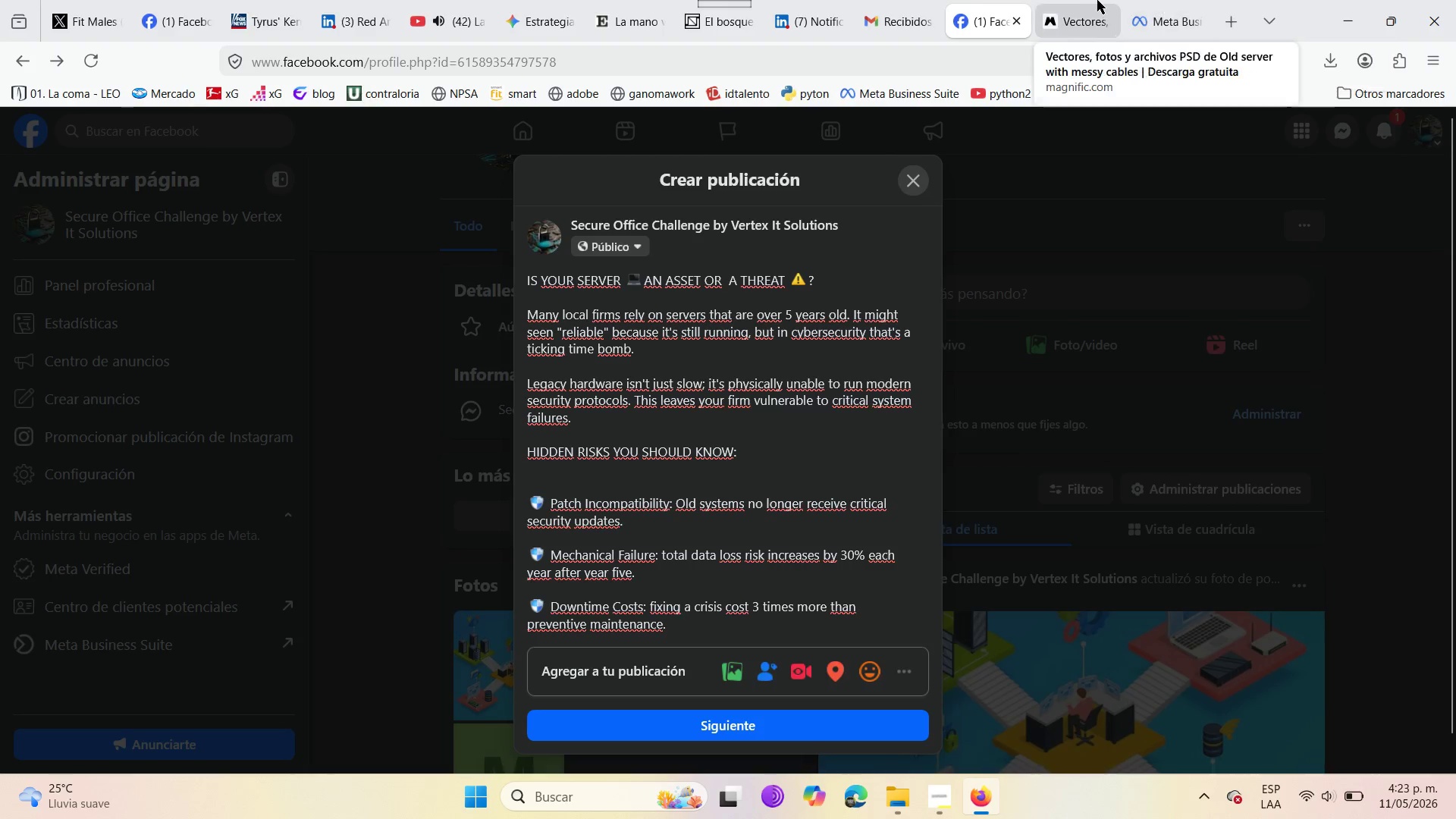 
left_click([1081, 0])
 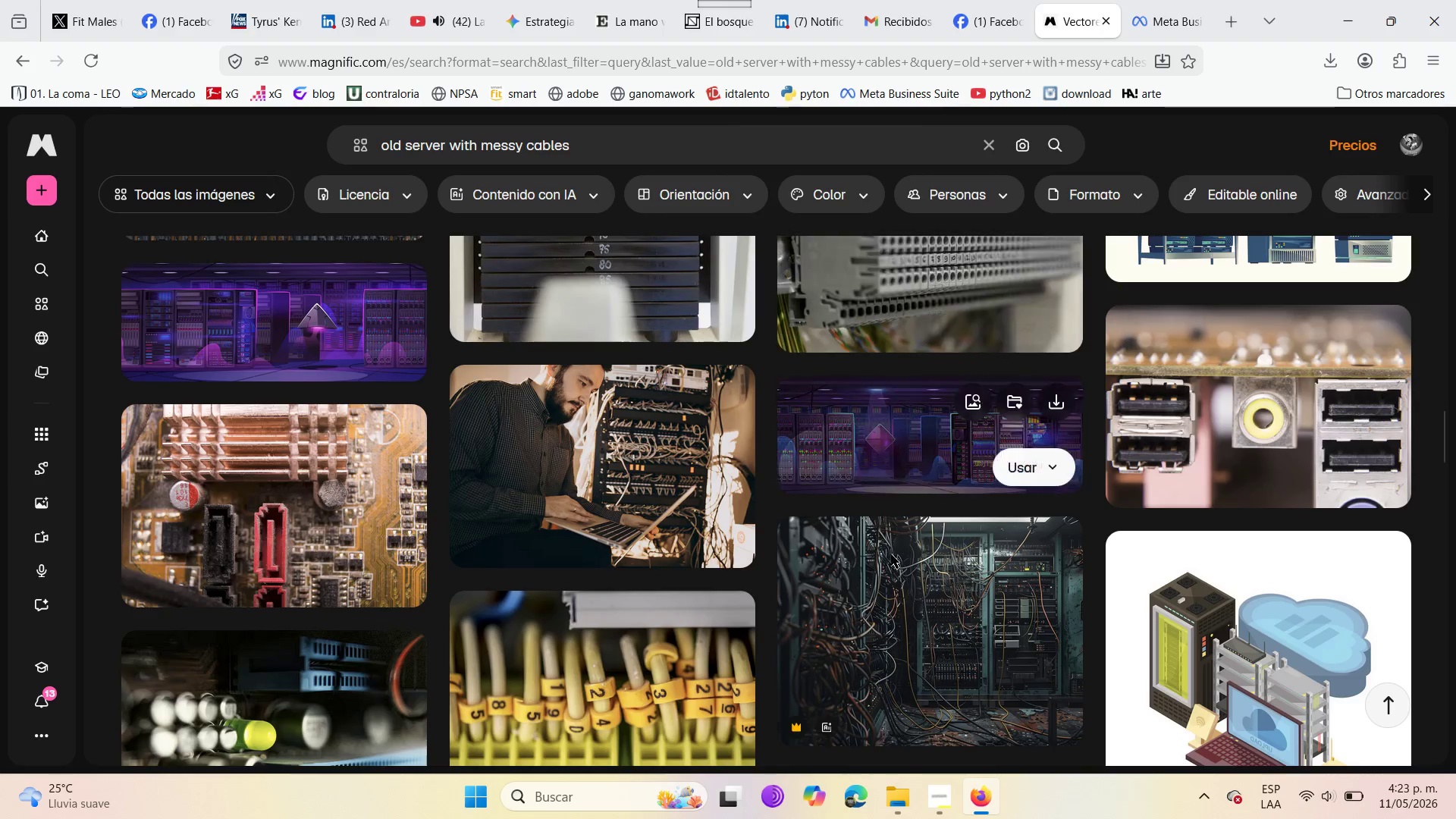 
mouse_move([931, 756])
 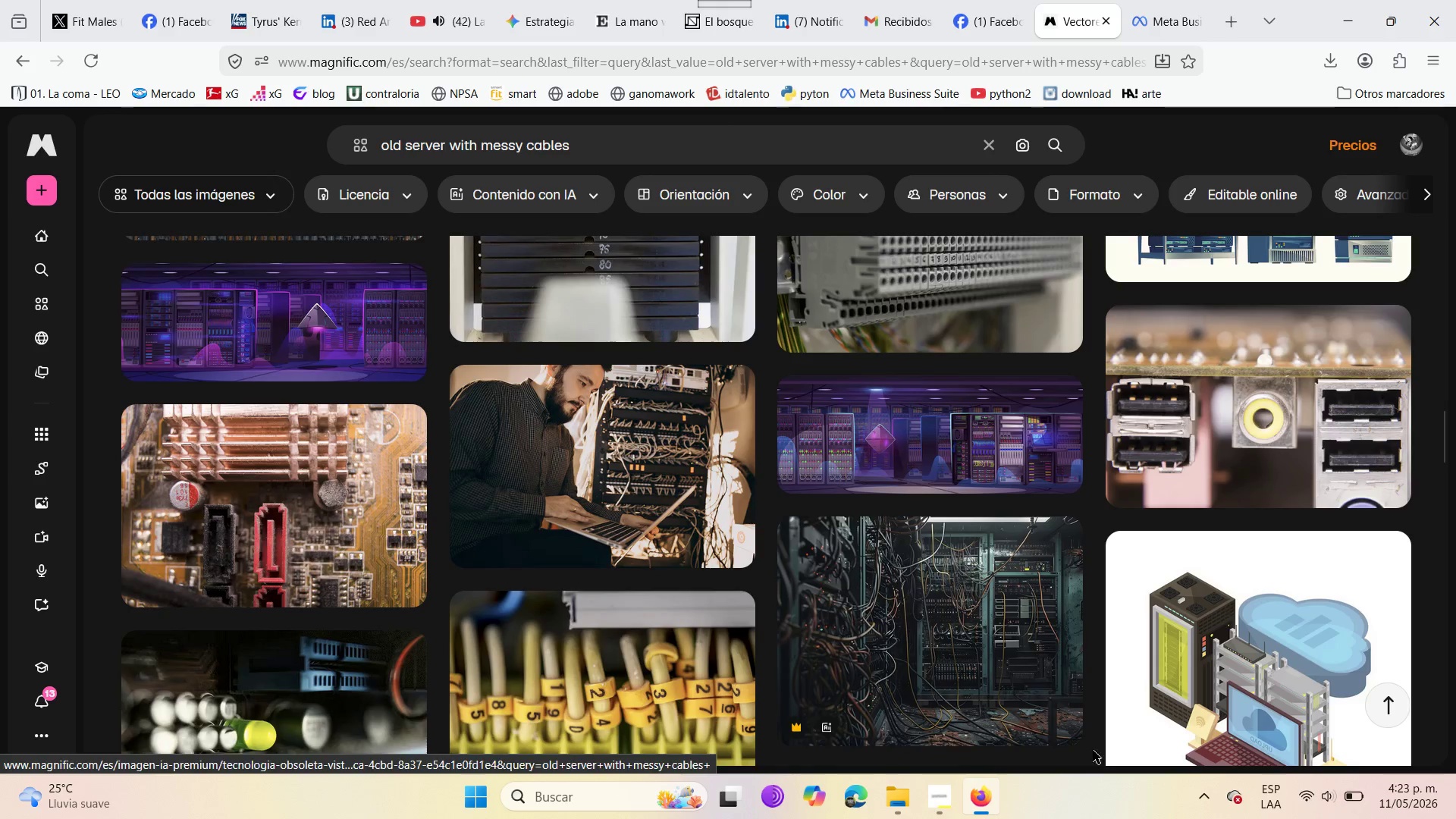 
scroll: coordinate [864, 639], scroll_direction: down, amount: 19.0
 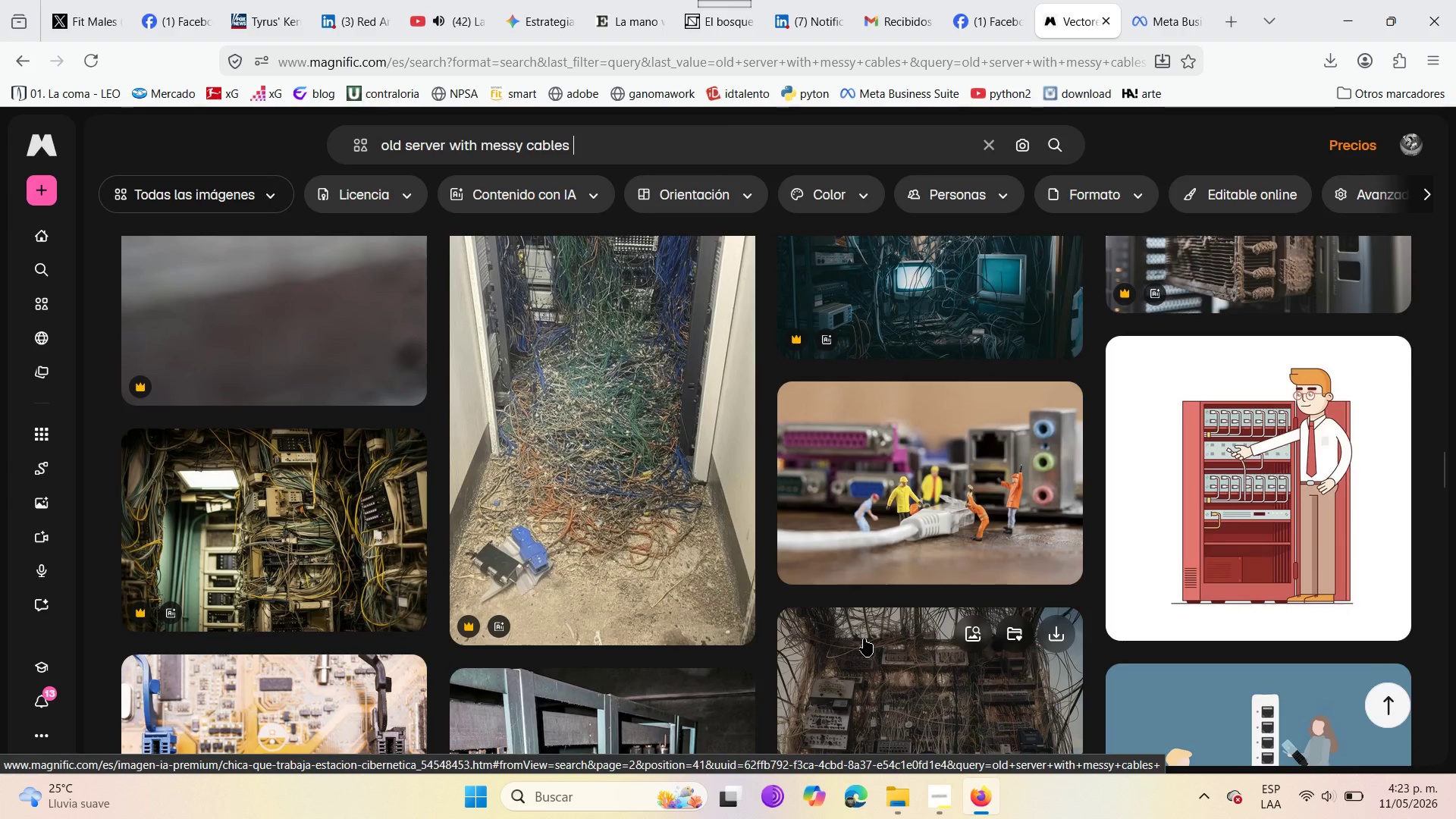 
mouse_move([874, 517])
 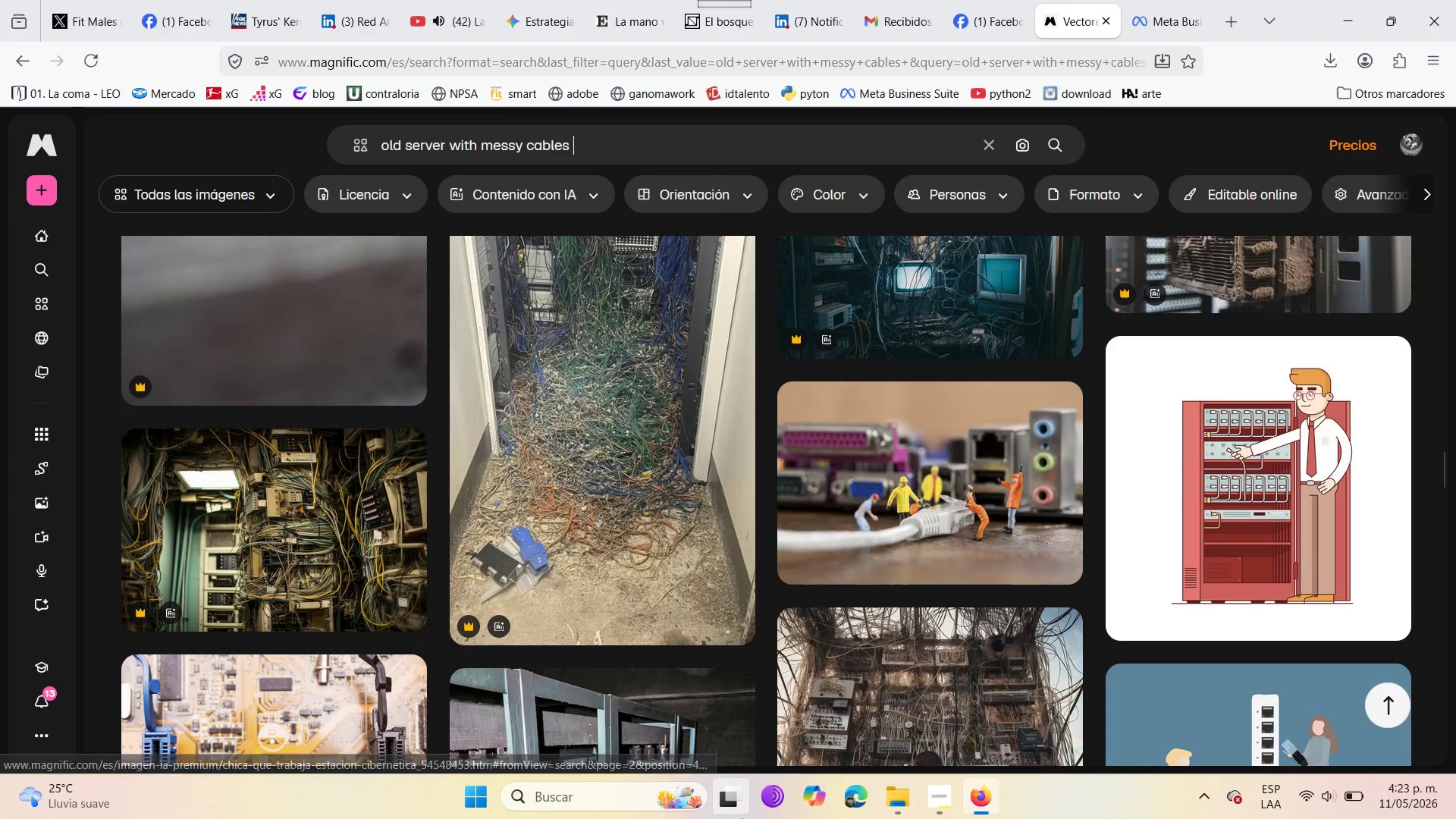 
mouse_move([745, 799])
 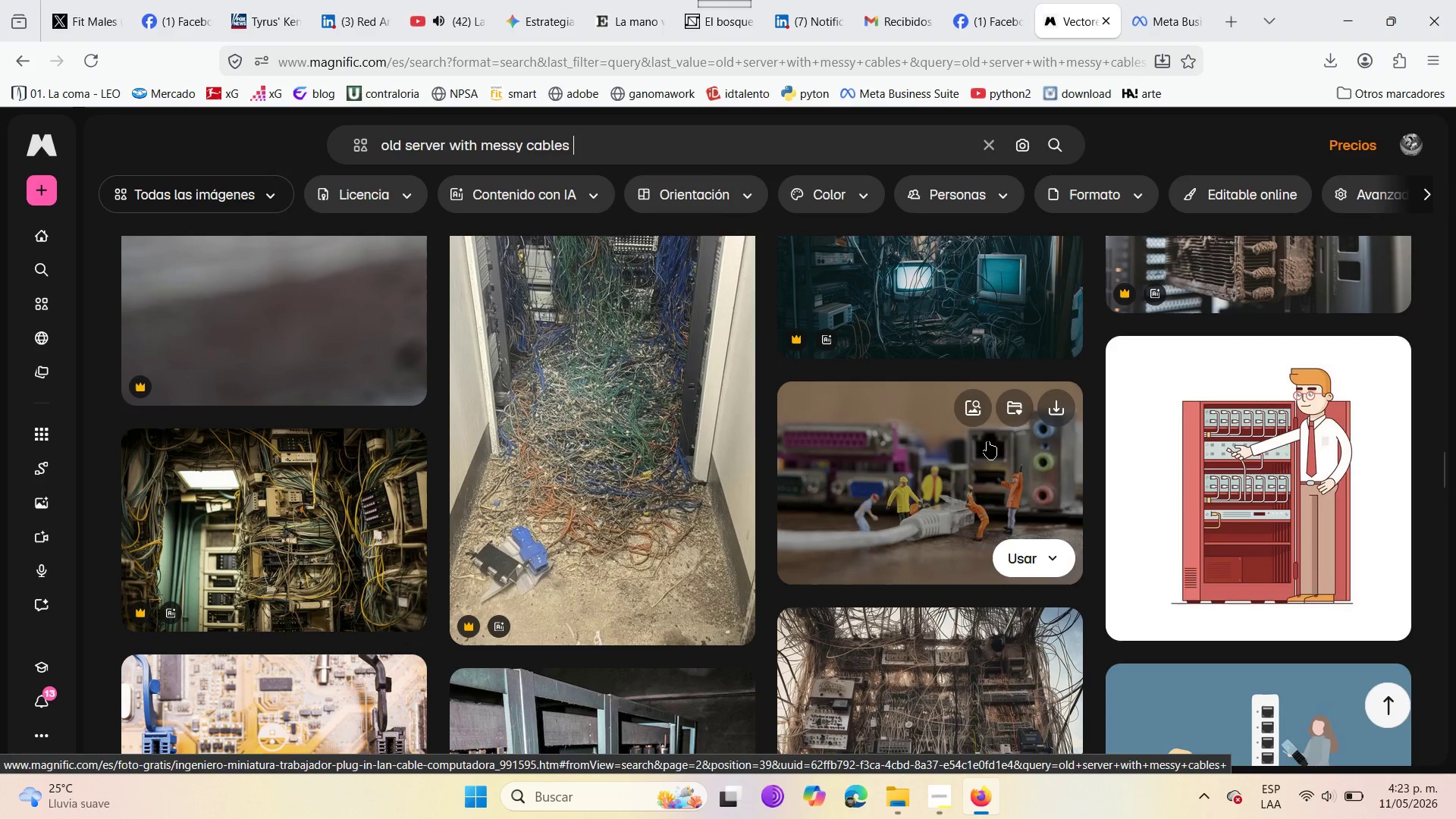 
mouse_move([1059, 436])
 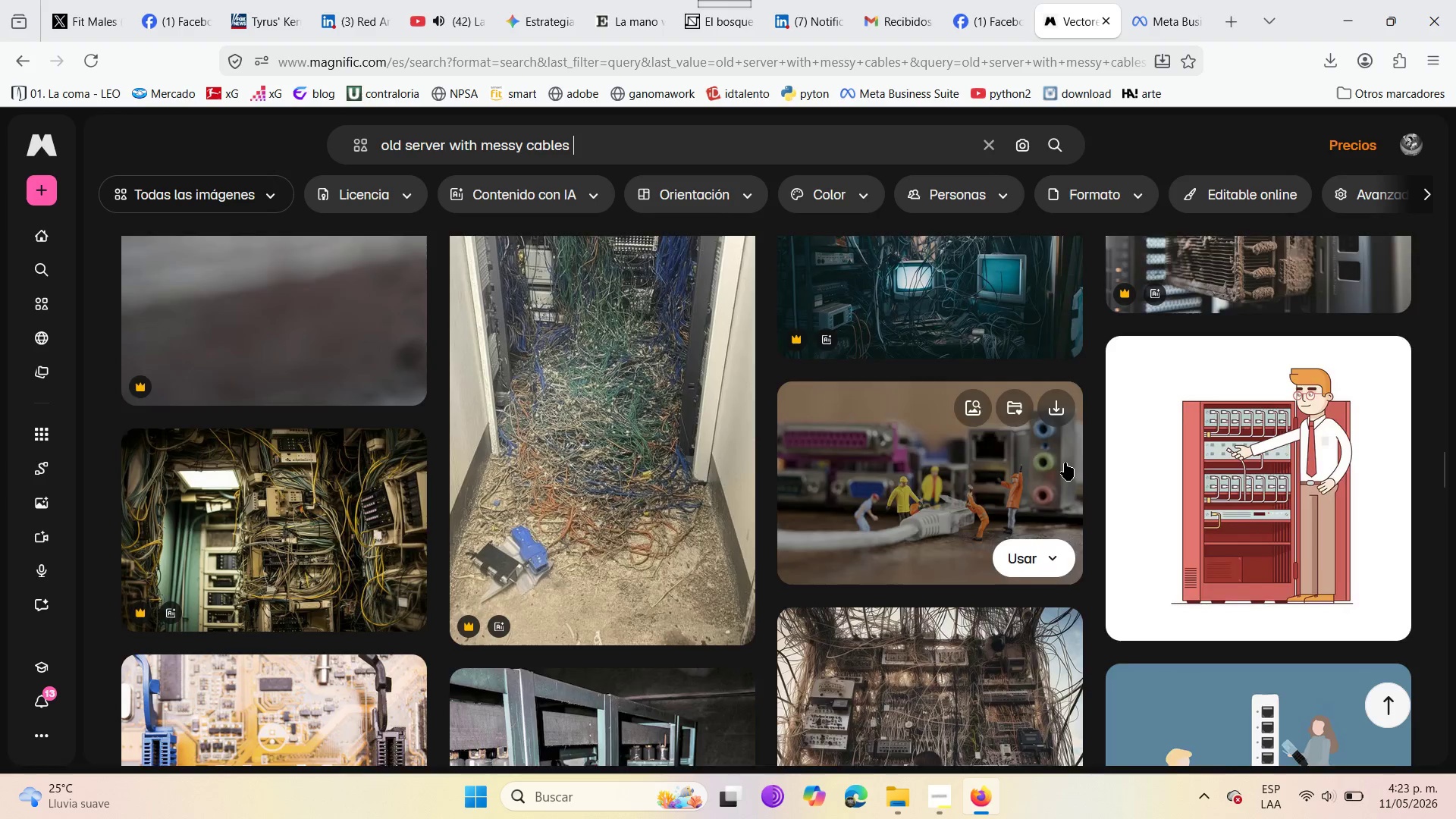 
scroll: coordinate [1043, 519], scroll_direction: down, amount: 6.0
 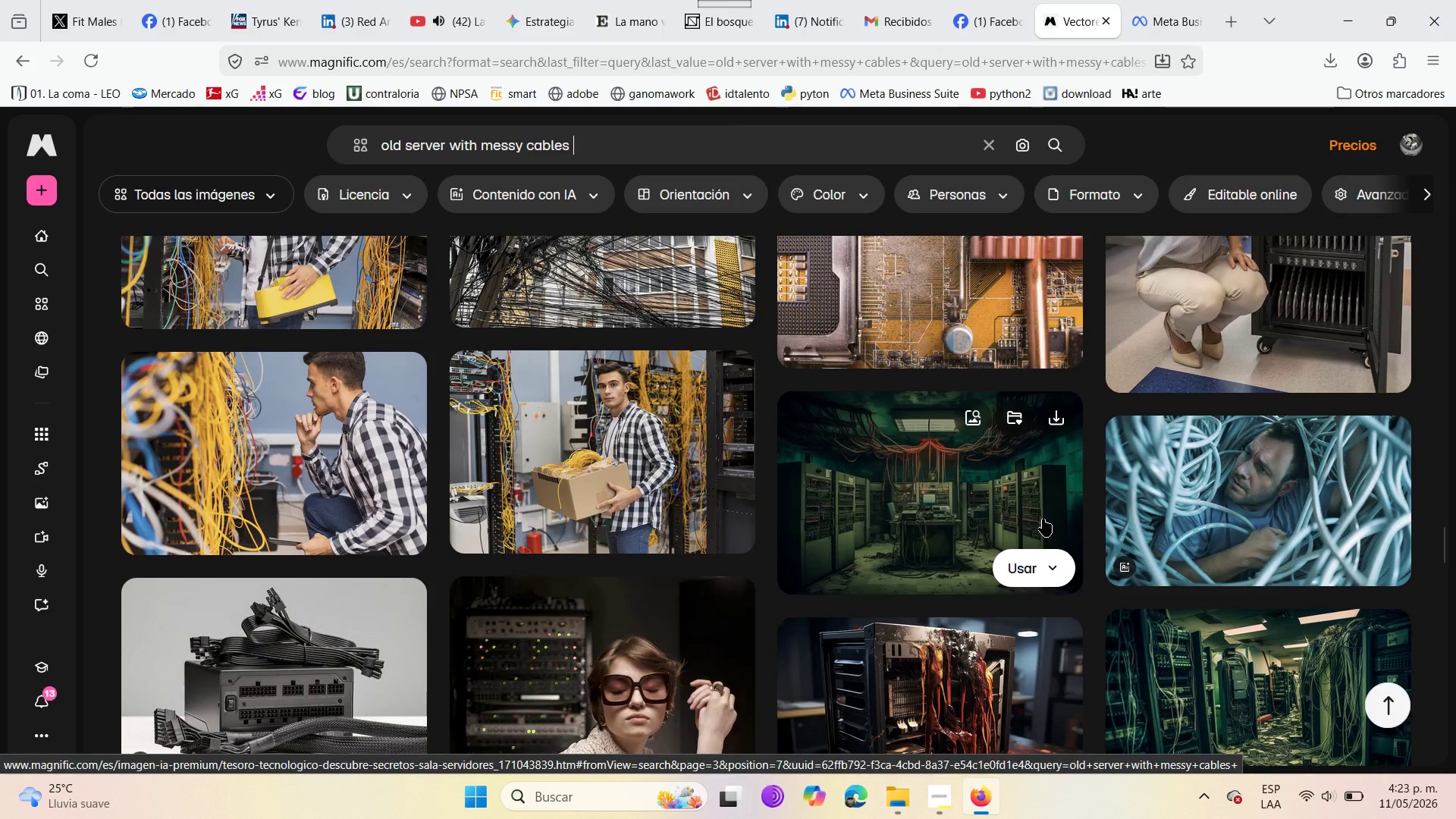 
scroll: coordinate [1015, 539], scroll_direction: up, amount: 11.0
 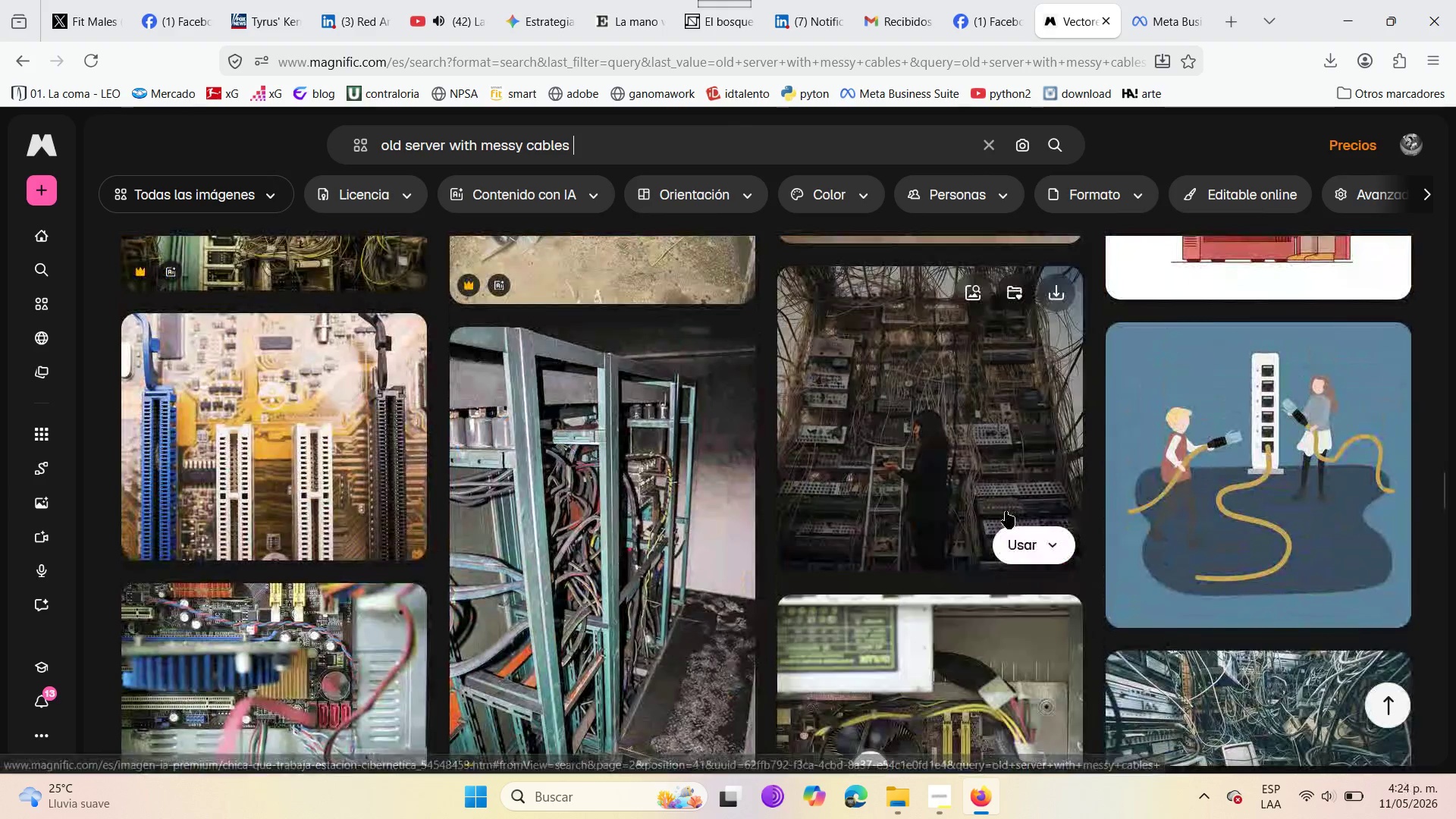 
scroll: coordinate [1002, 520], scroll_direction: down, amount: 3.0
 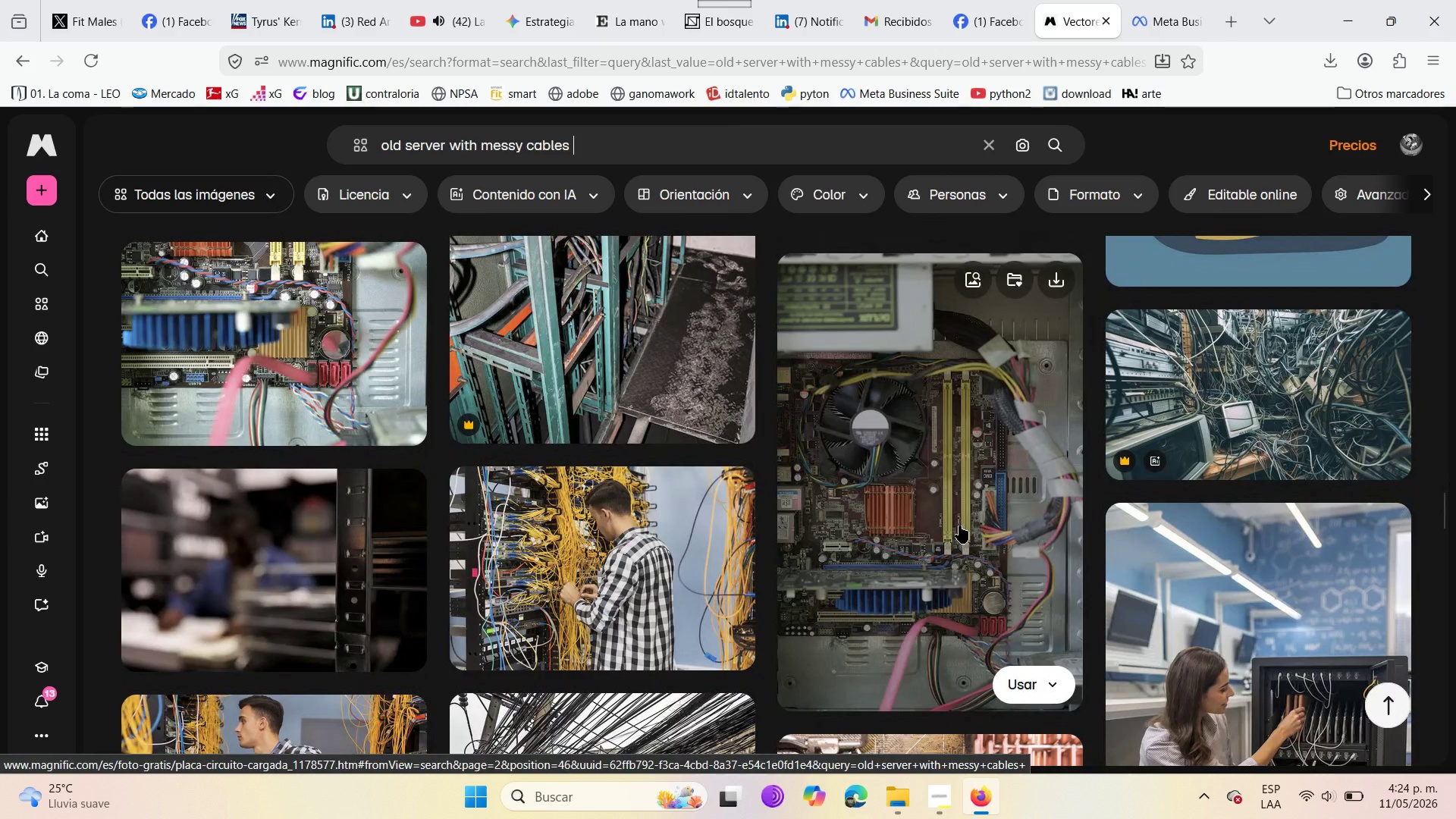 
scroll: coordinate [959, 526], scroll_direction: up, amount: 5.0
 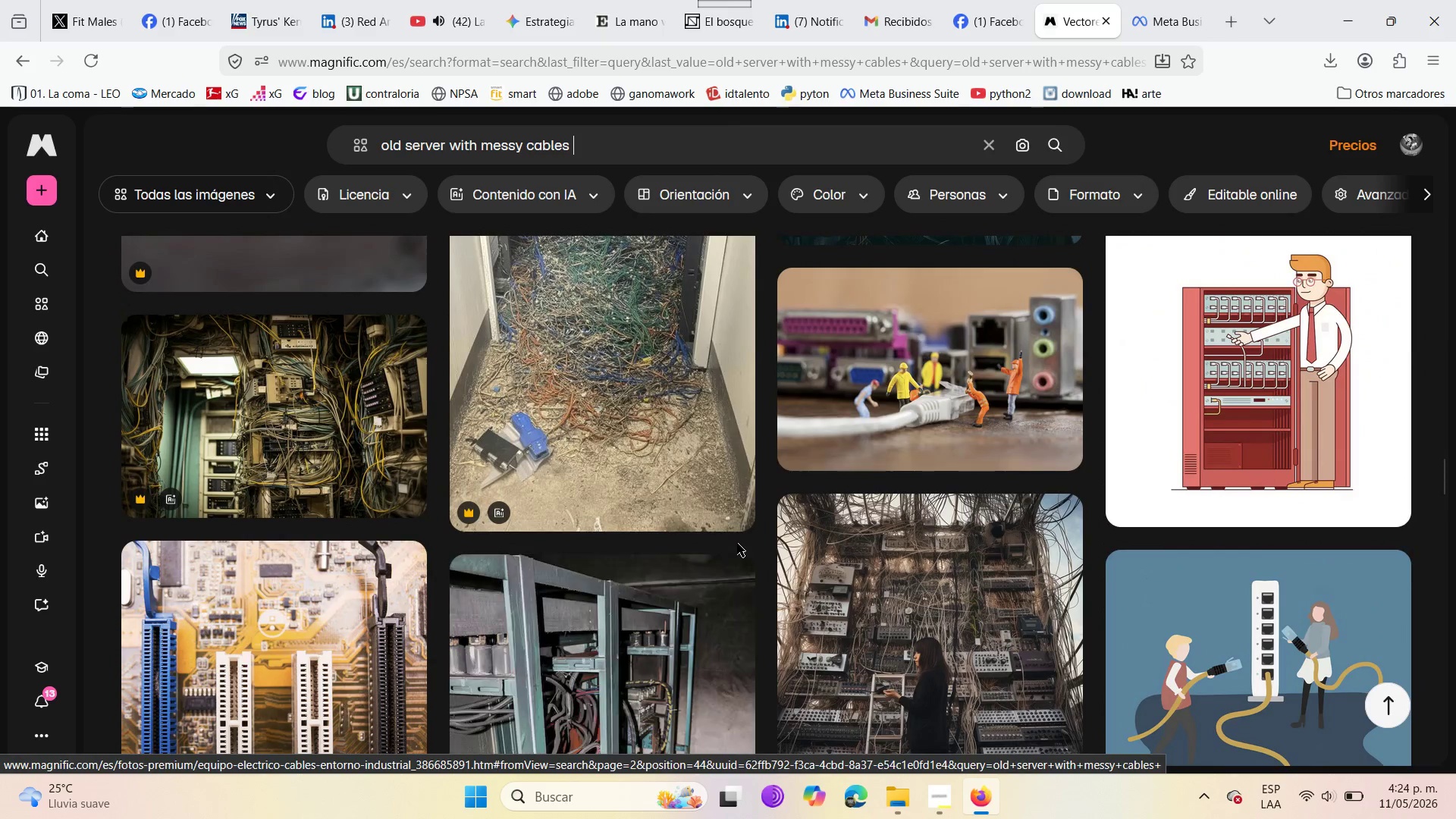 
left_click([848, 410])
 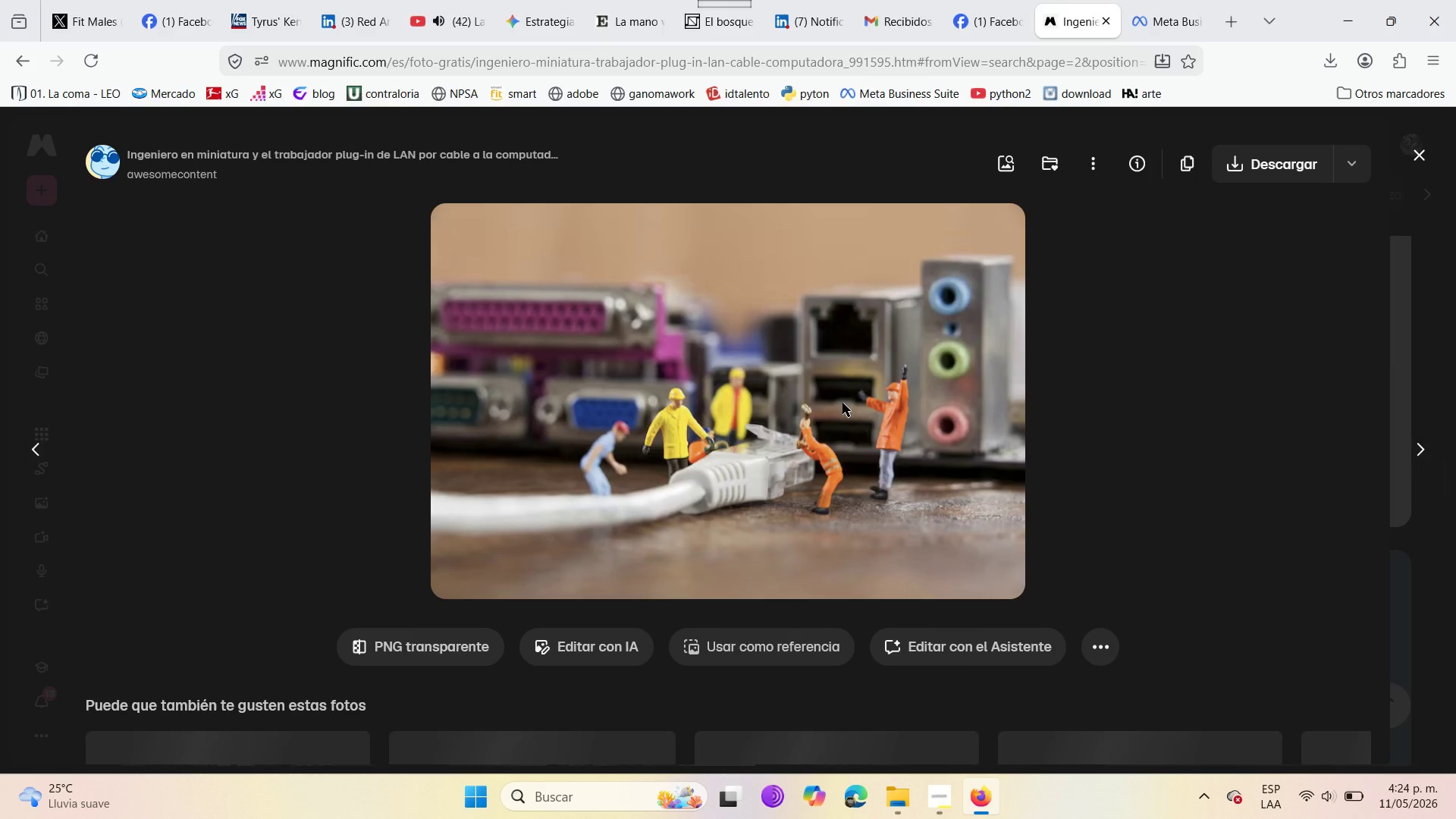 
scroll: coordinate [683, 434], scroll_direction: down, amount: 7.0
 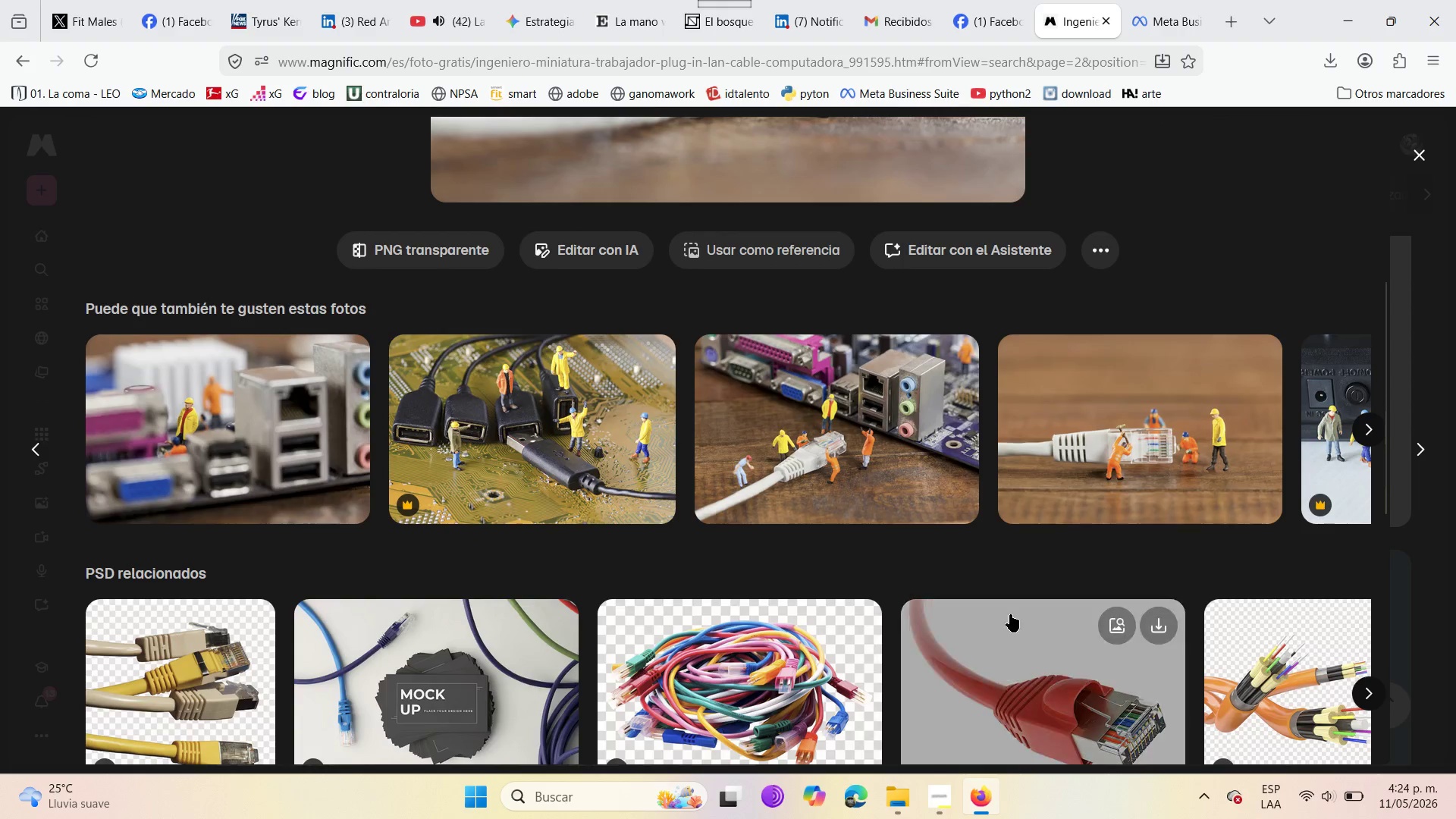 
left_click([1360, 429])
 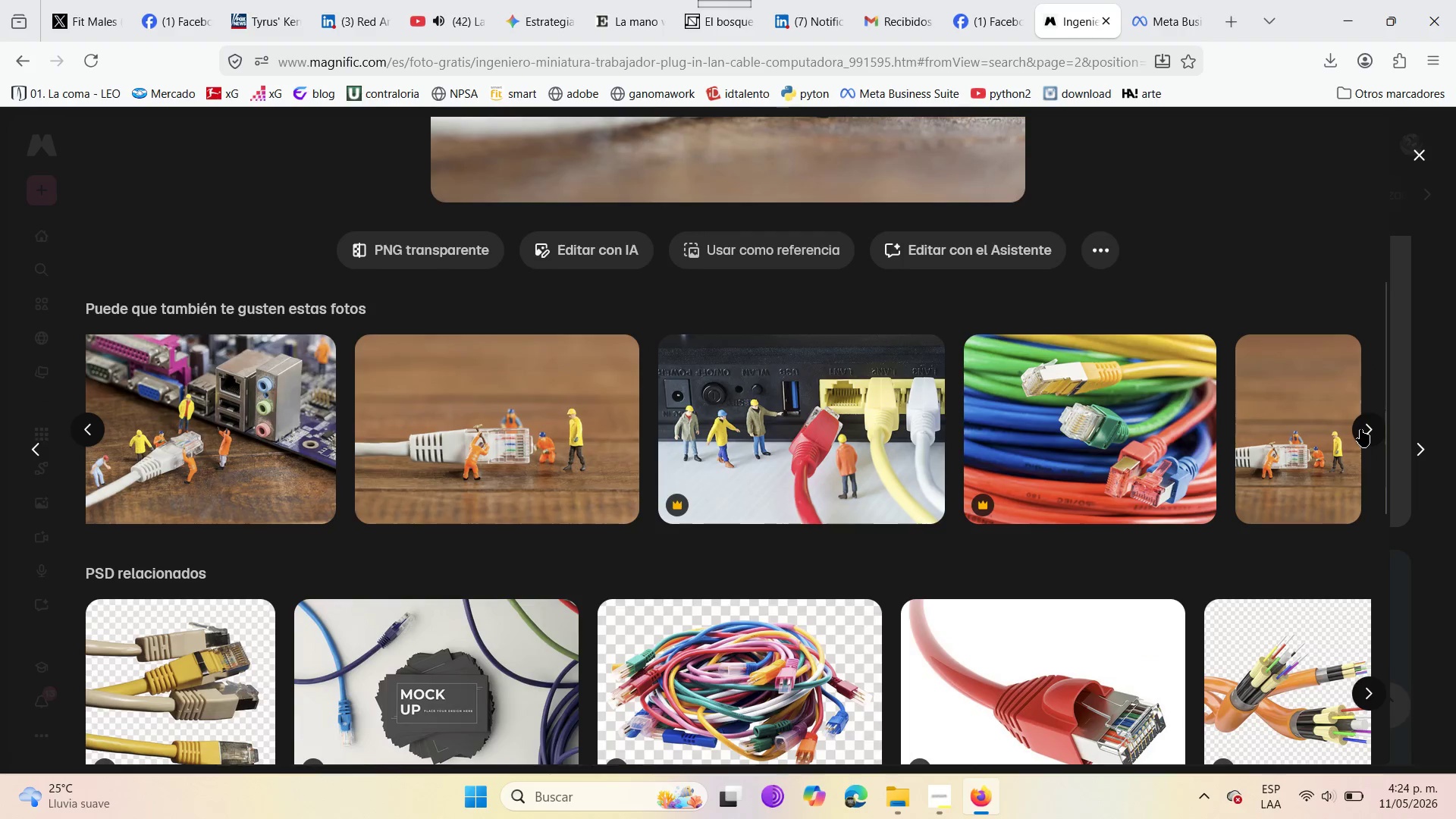 
left_click([1360, 429])
 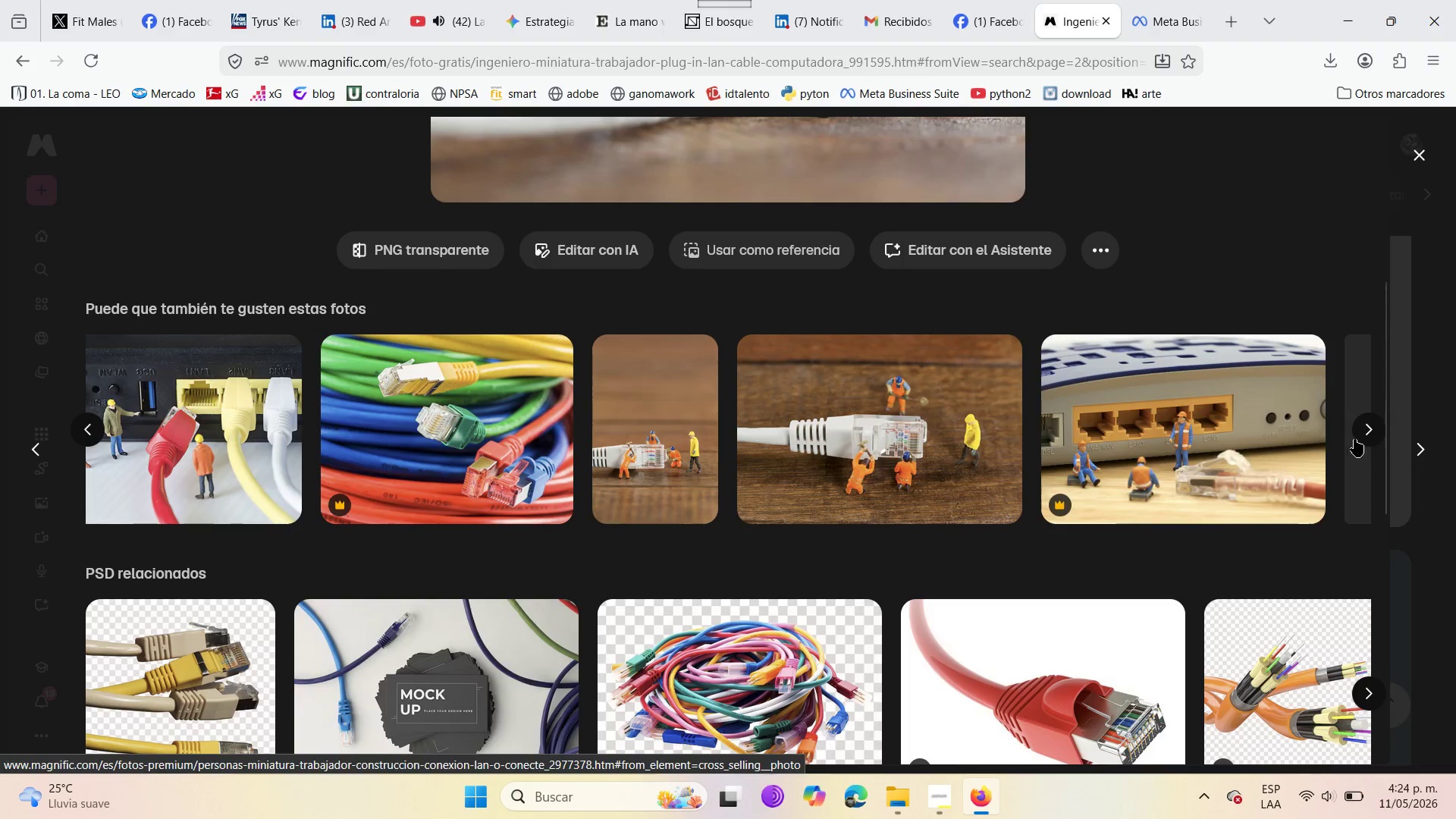 
wait(5.28)
 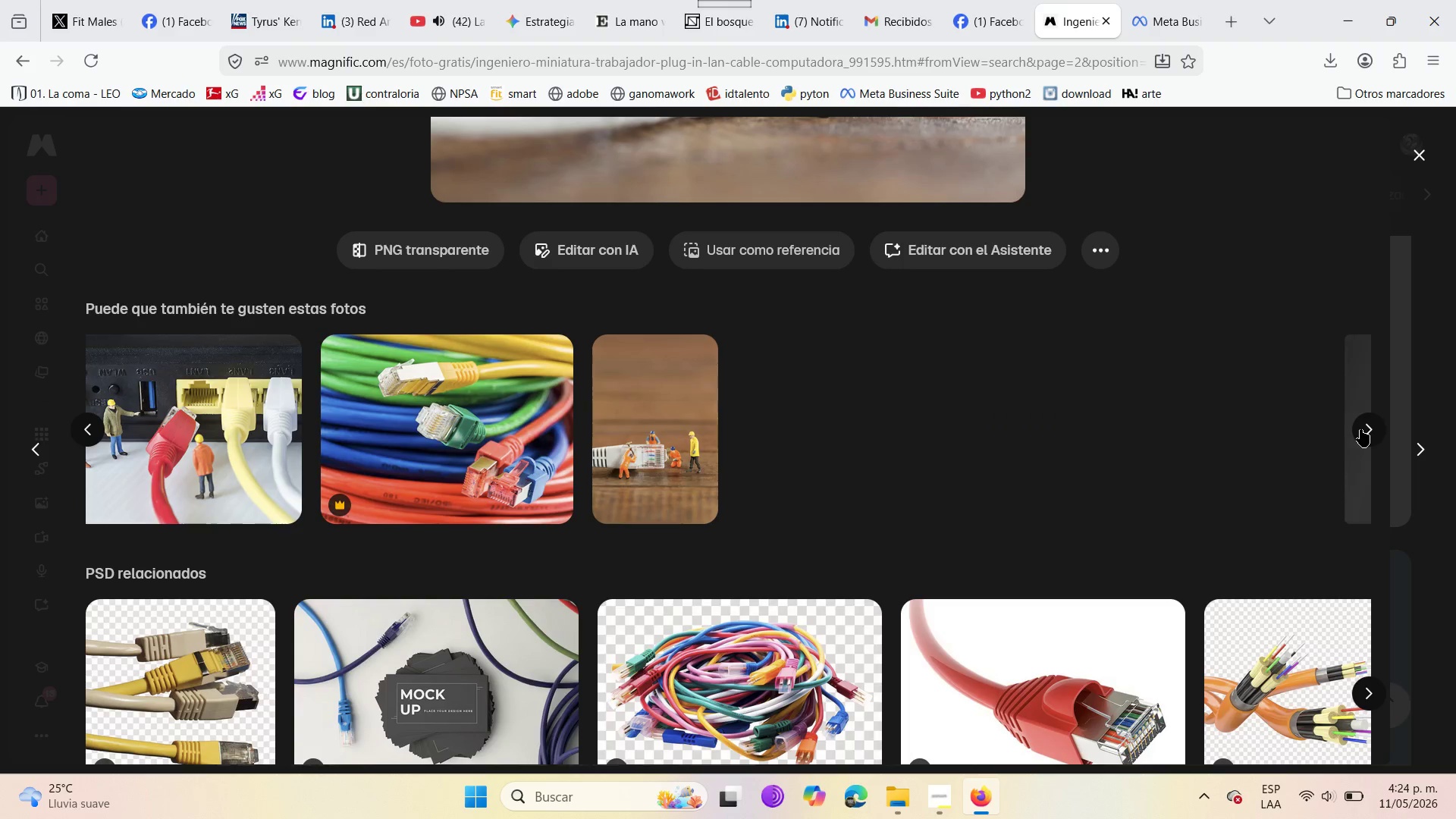 
left_click([1361, 436])
 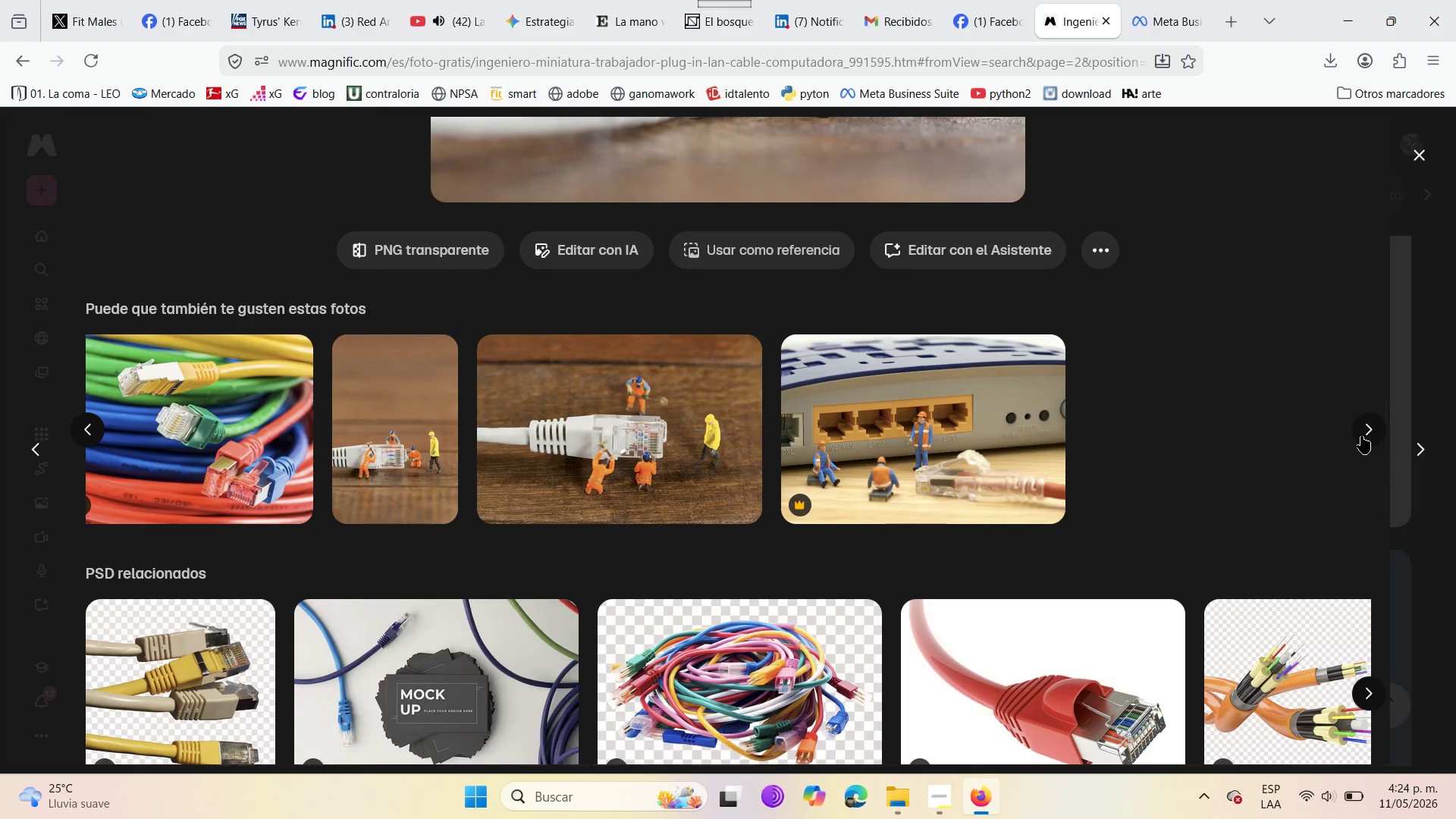 
left_click([1361, 436])
 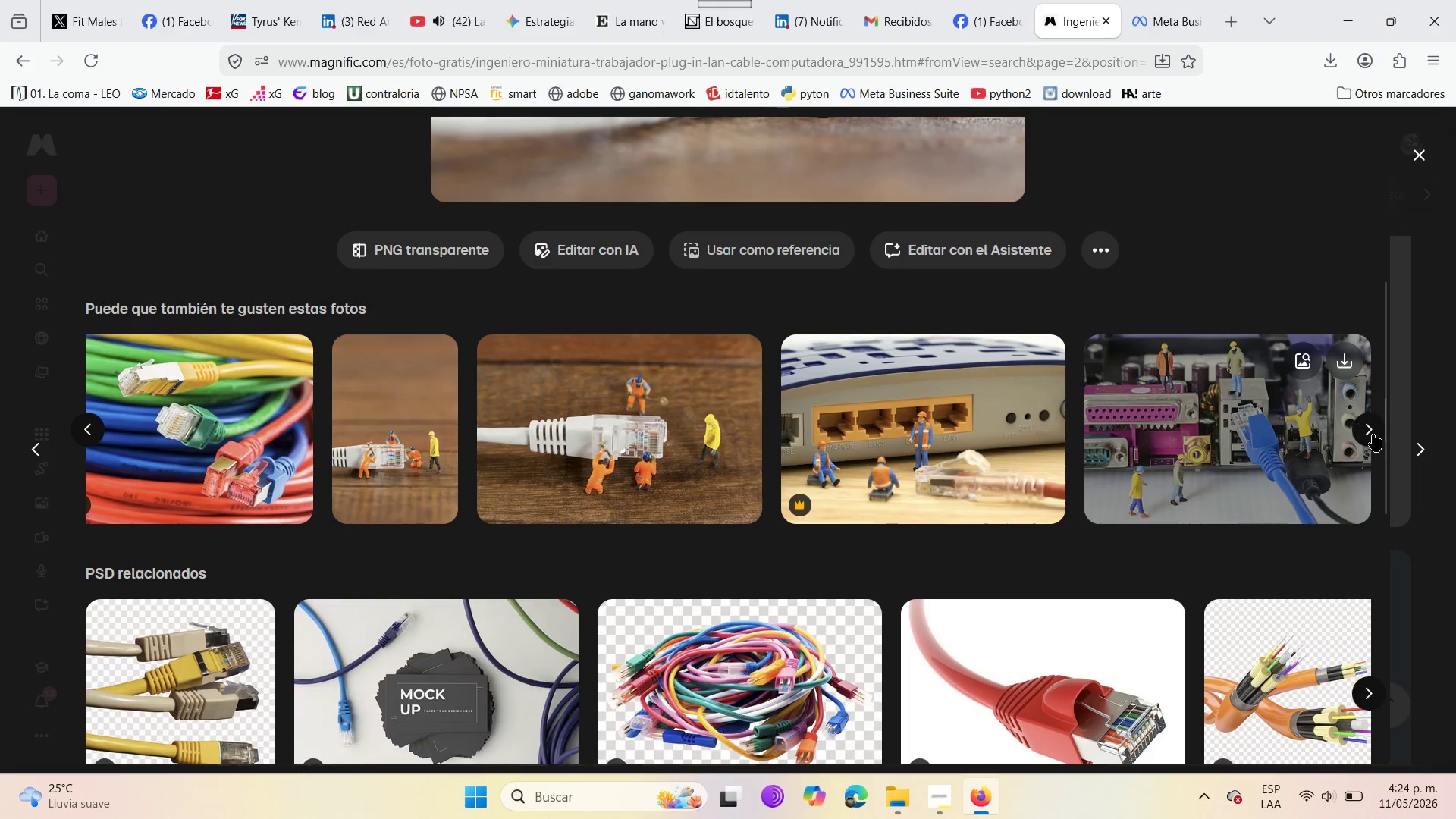 
left_click([1357, 427])
 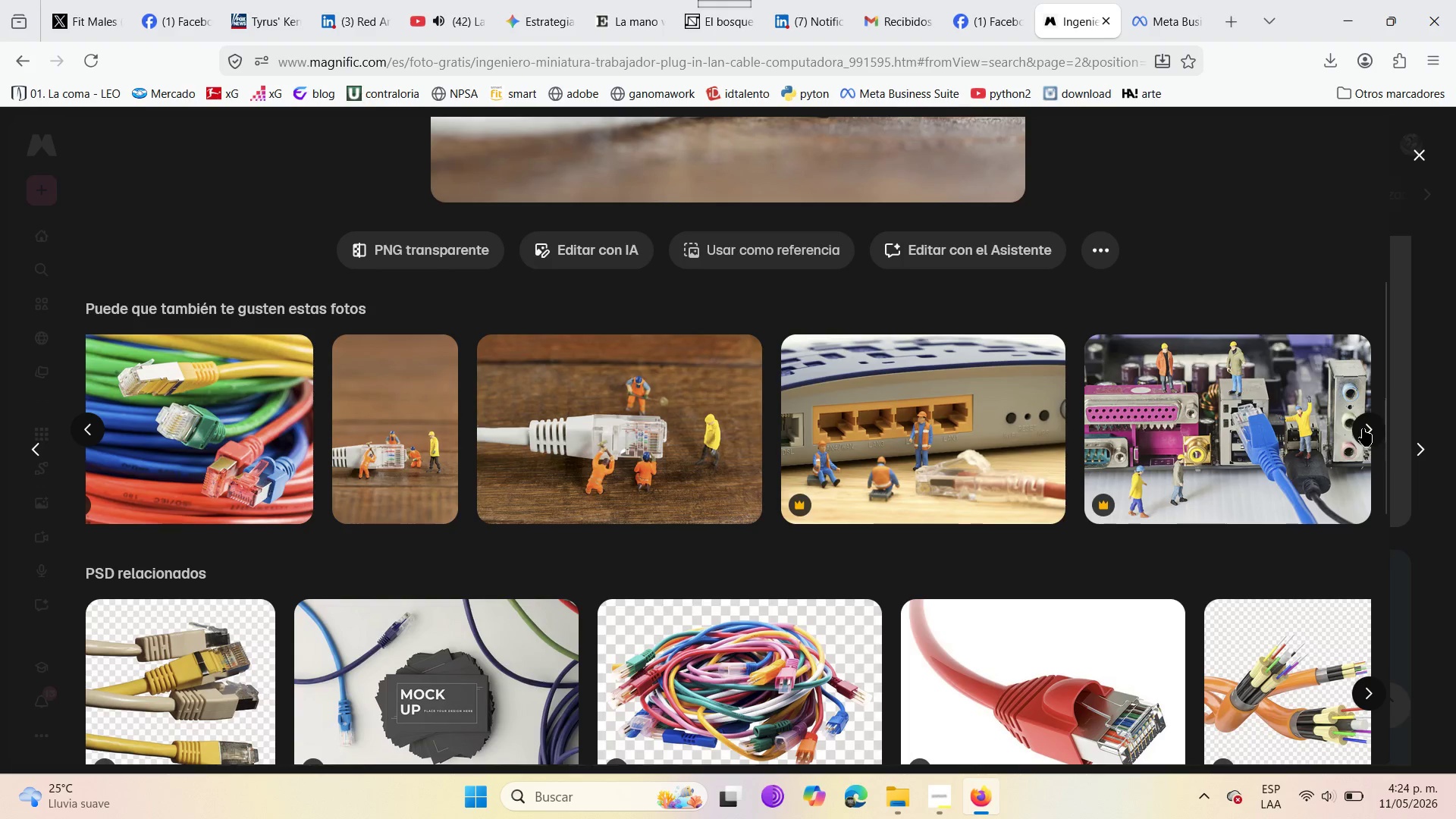 
mouse_move([1266, 446])
 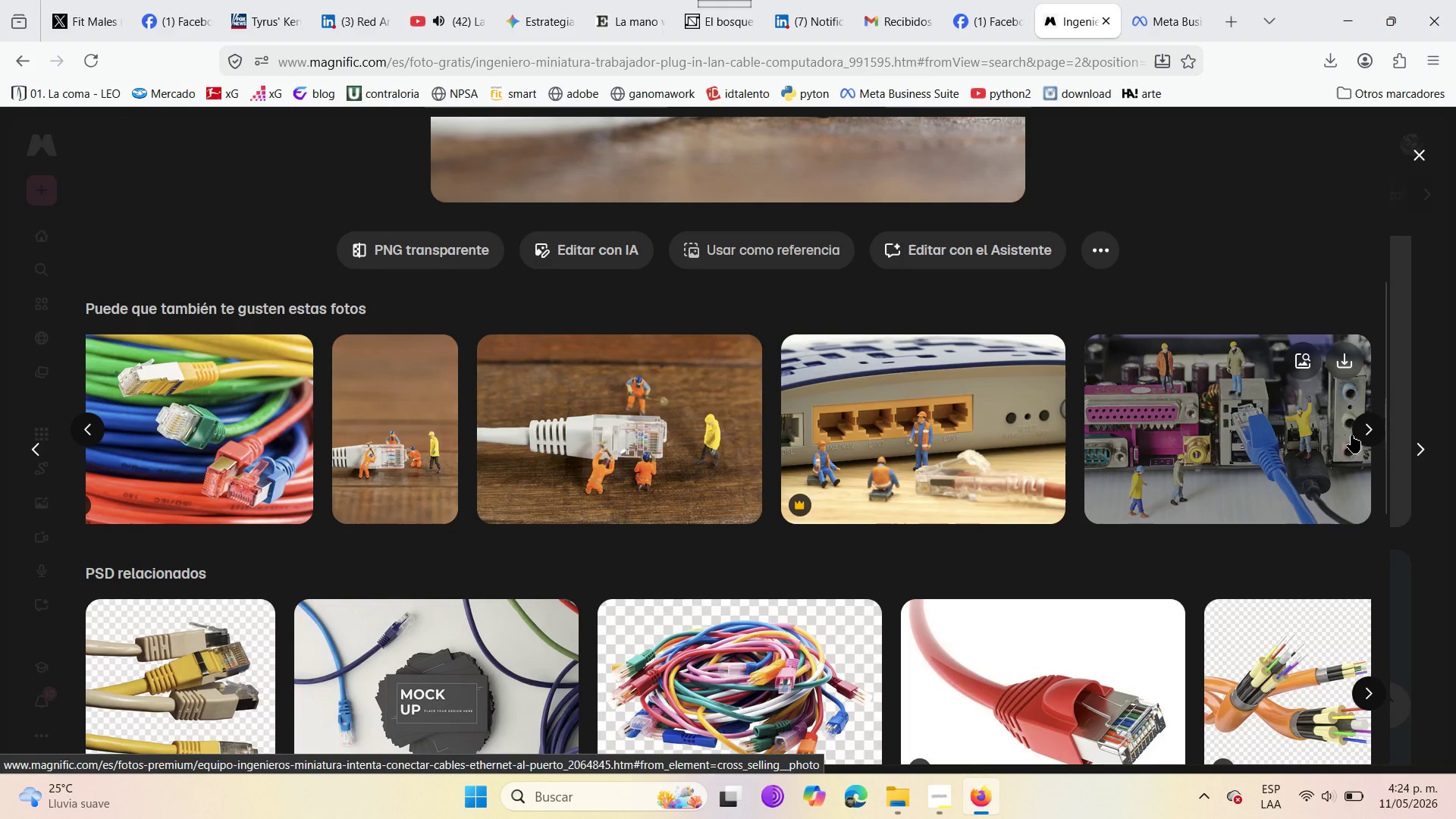 
left_click([1363, 435])
 